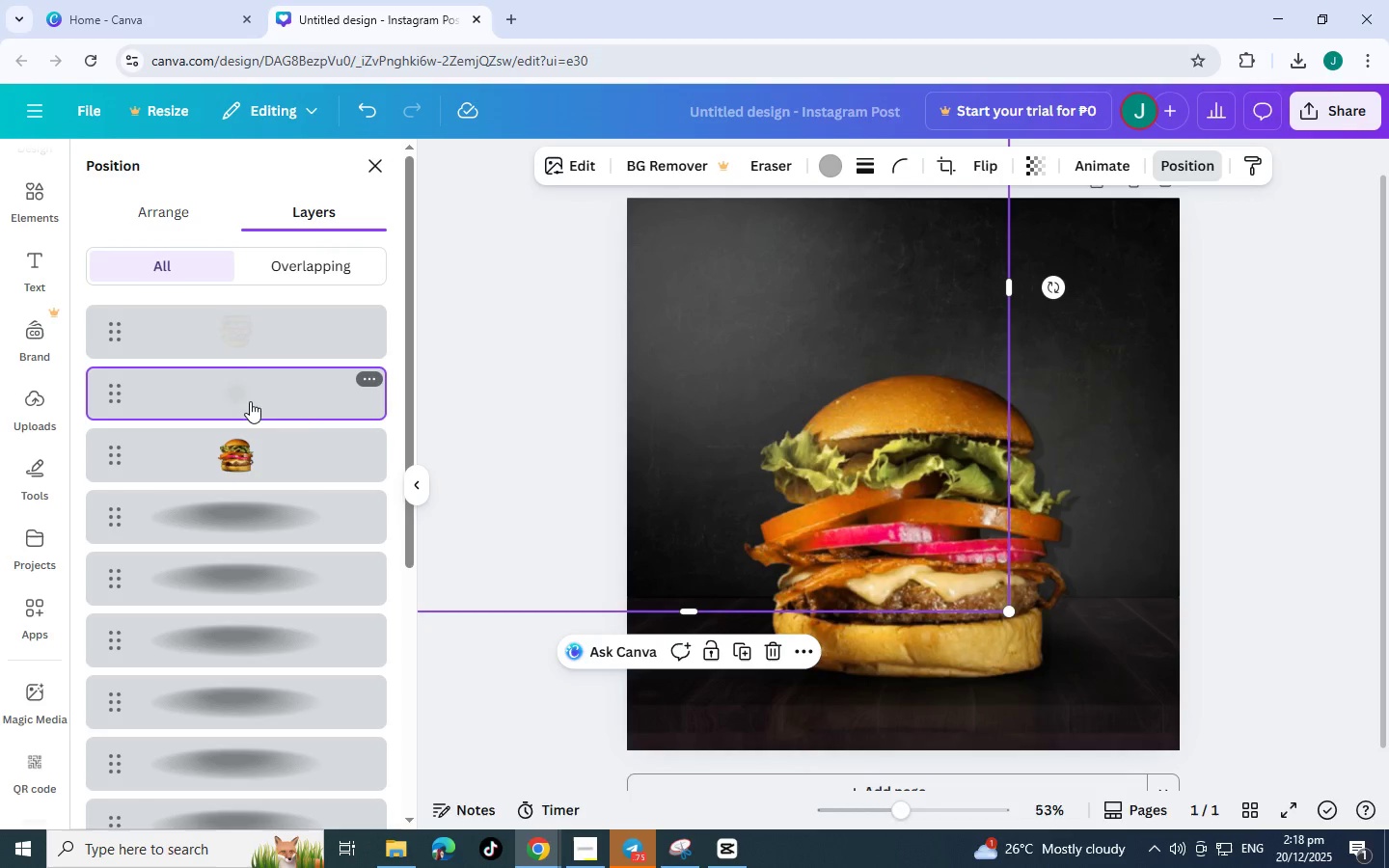 
left_click_drag(start_coordinate=[250, 401], to_coordinate=[229, 306])
 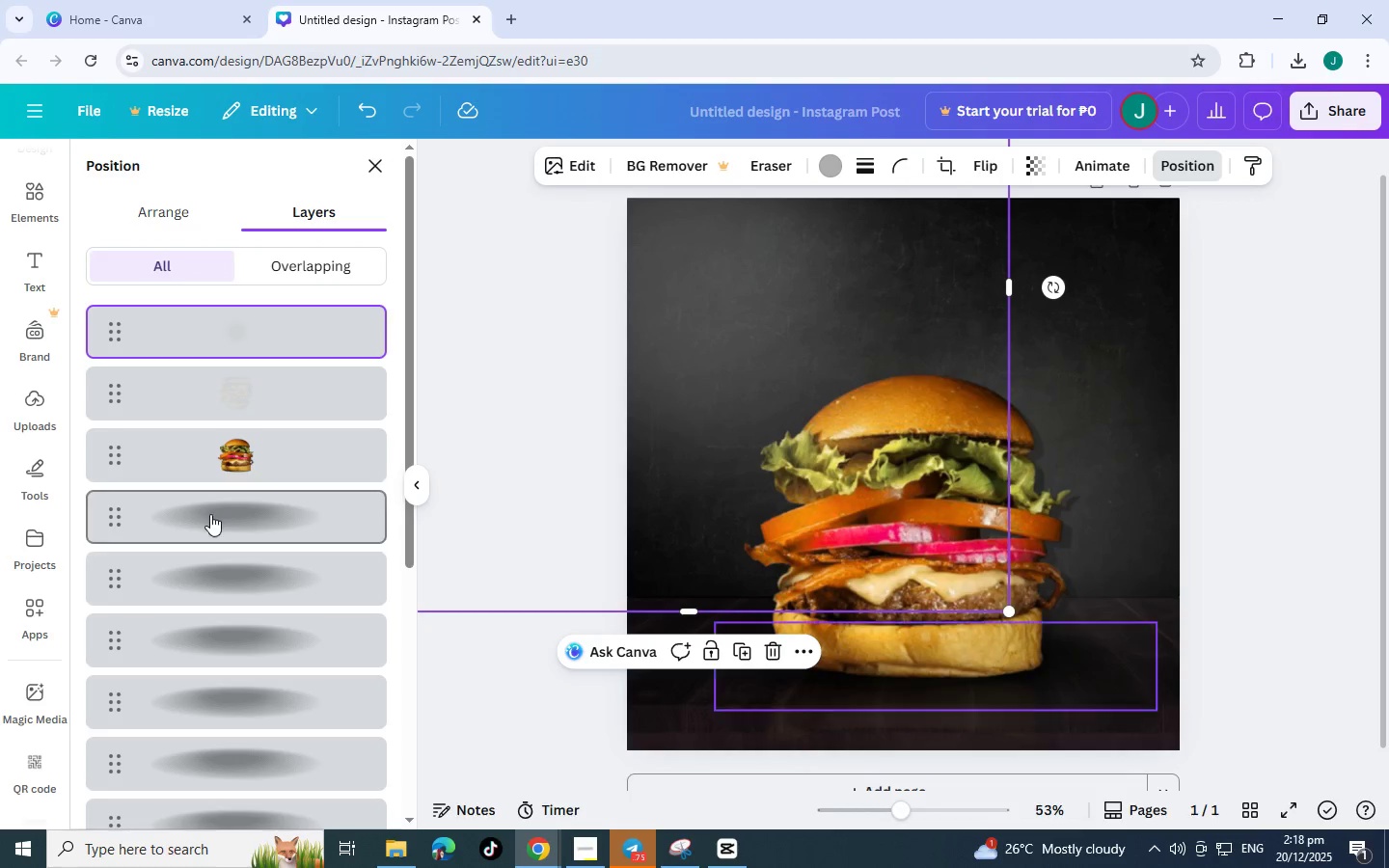 
scroll: coordinate [210, 514], scroll_direction: down, amount: 4.0
 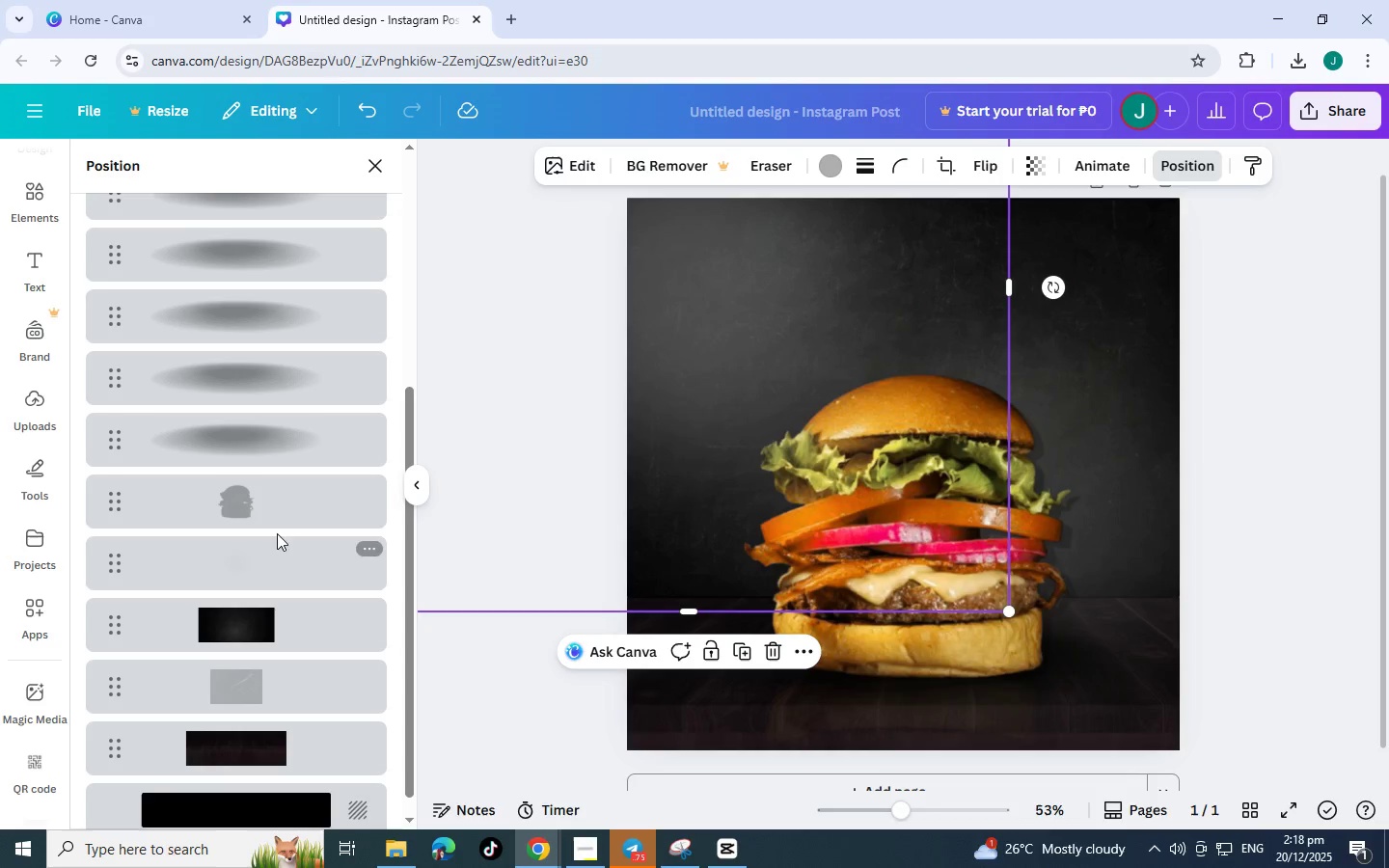 
left_click([273, 556])
 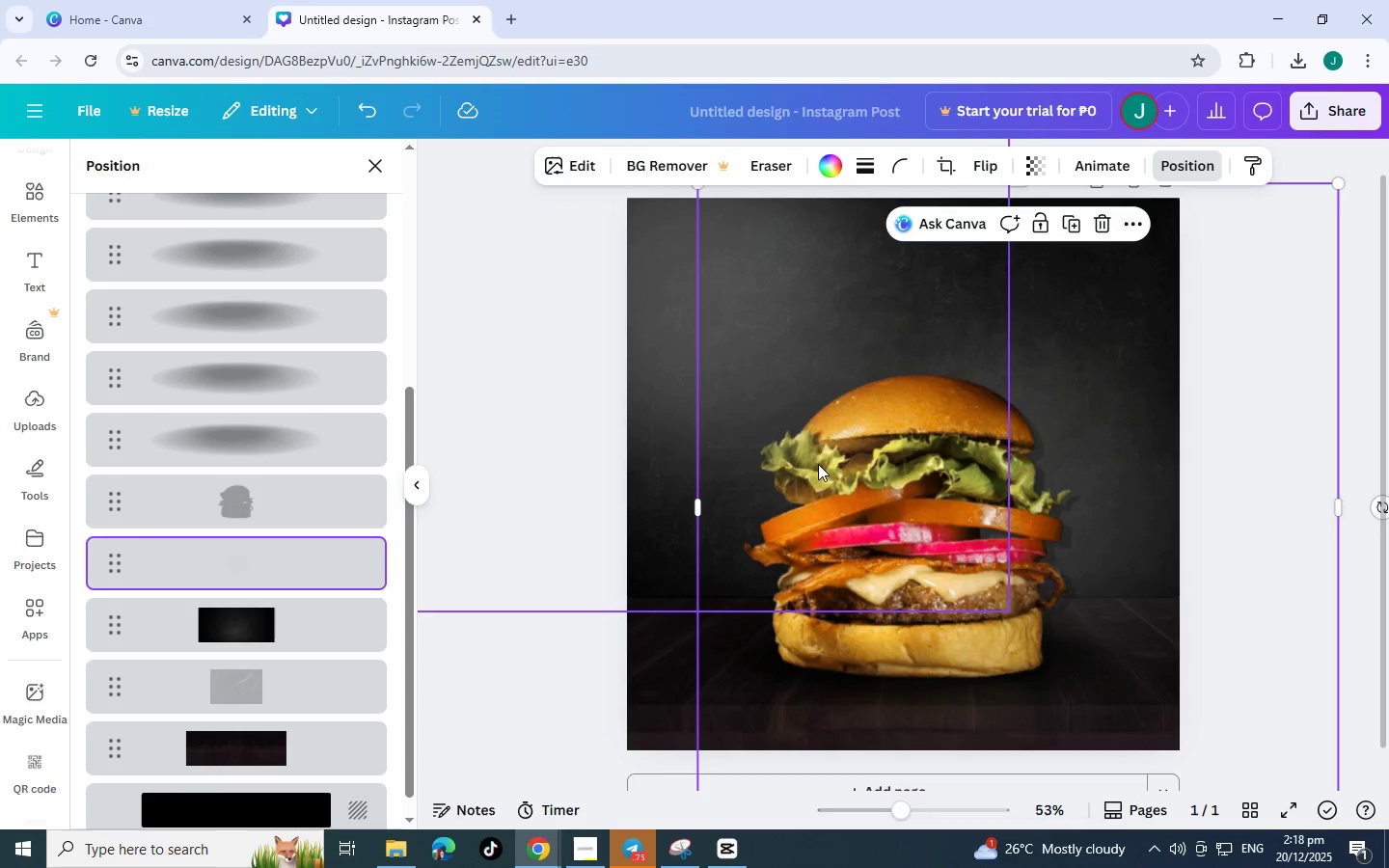 
left_click_drag(start_coordinate=[1103, 335], to_coordinate=[1133, 441])
 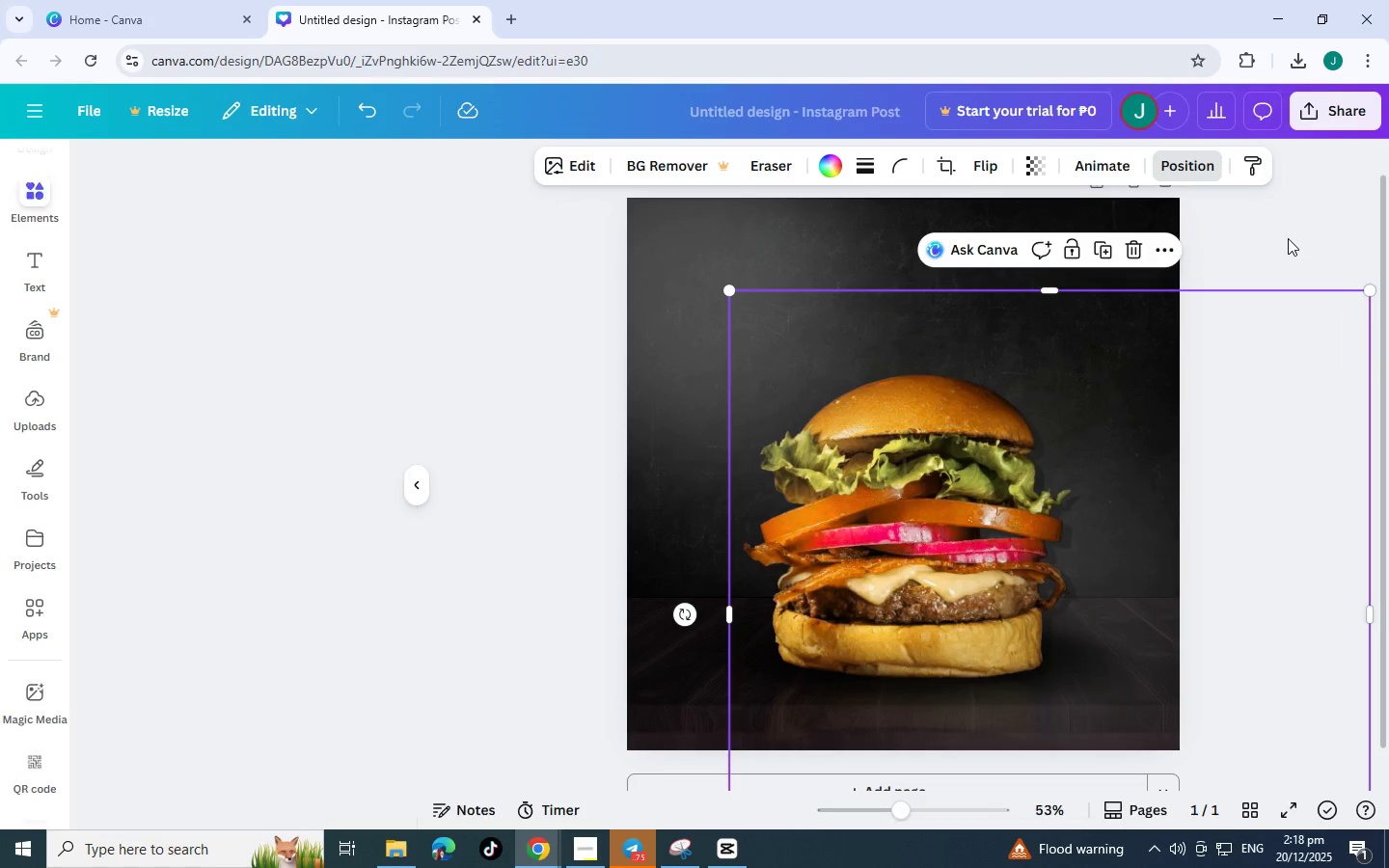 
double_click([1288, 238])
 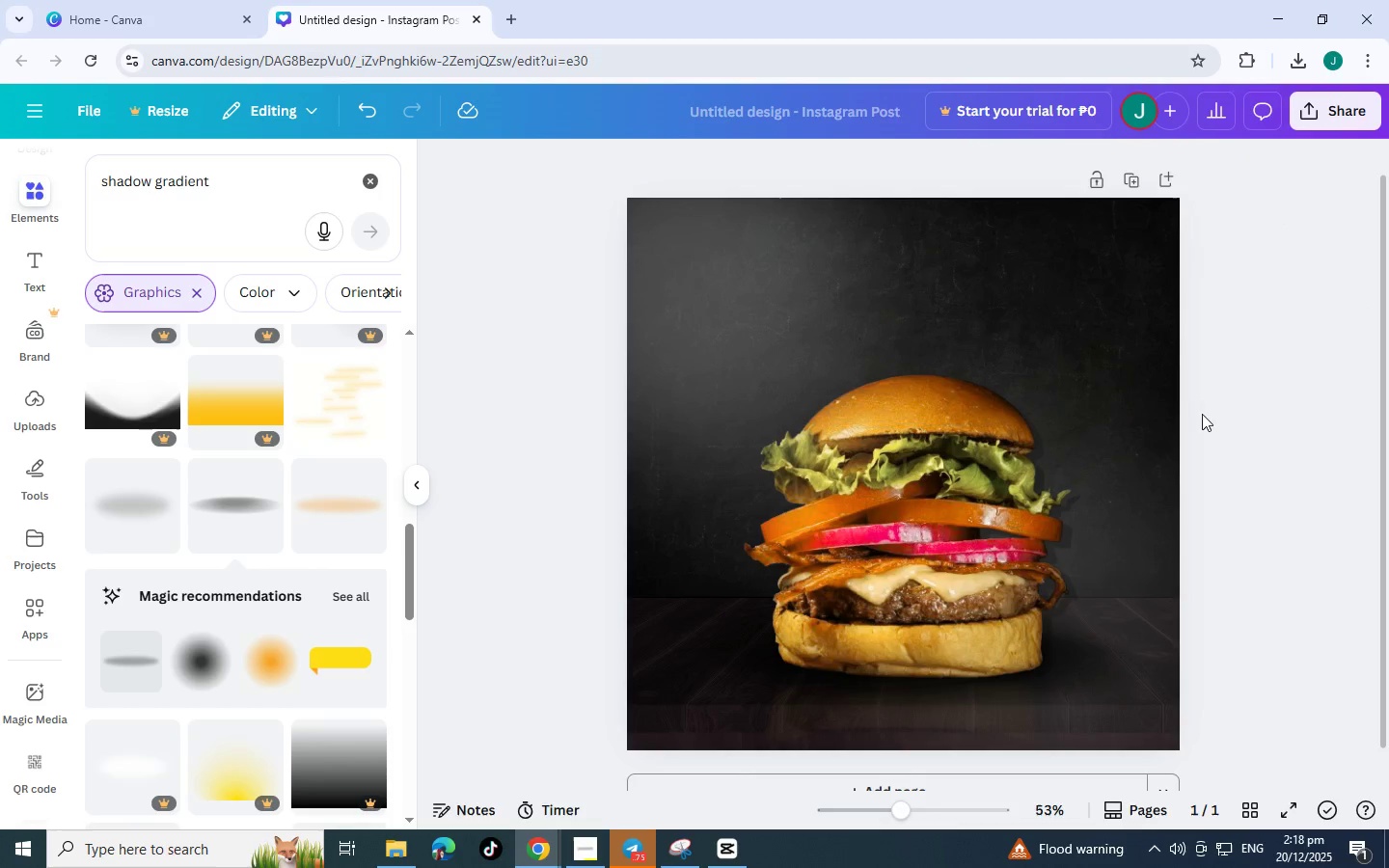 
scroll: coordinate [1211, 437], scroll_direction: up, amount: 2.0
 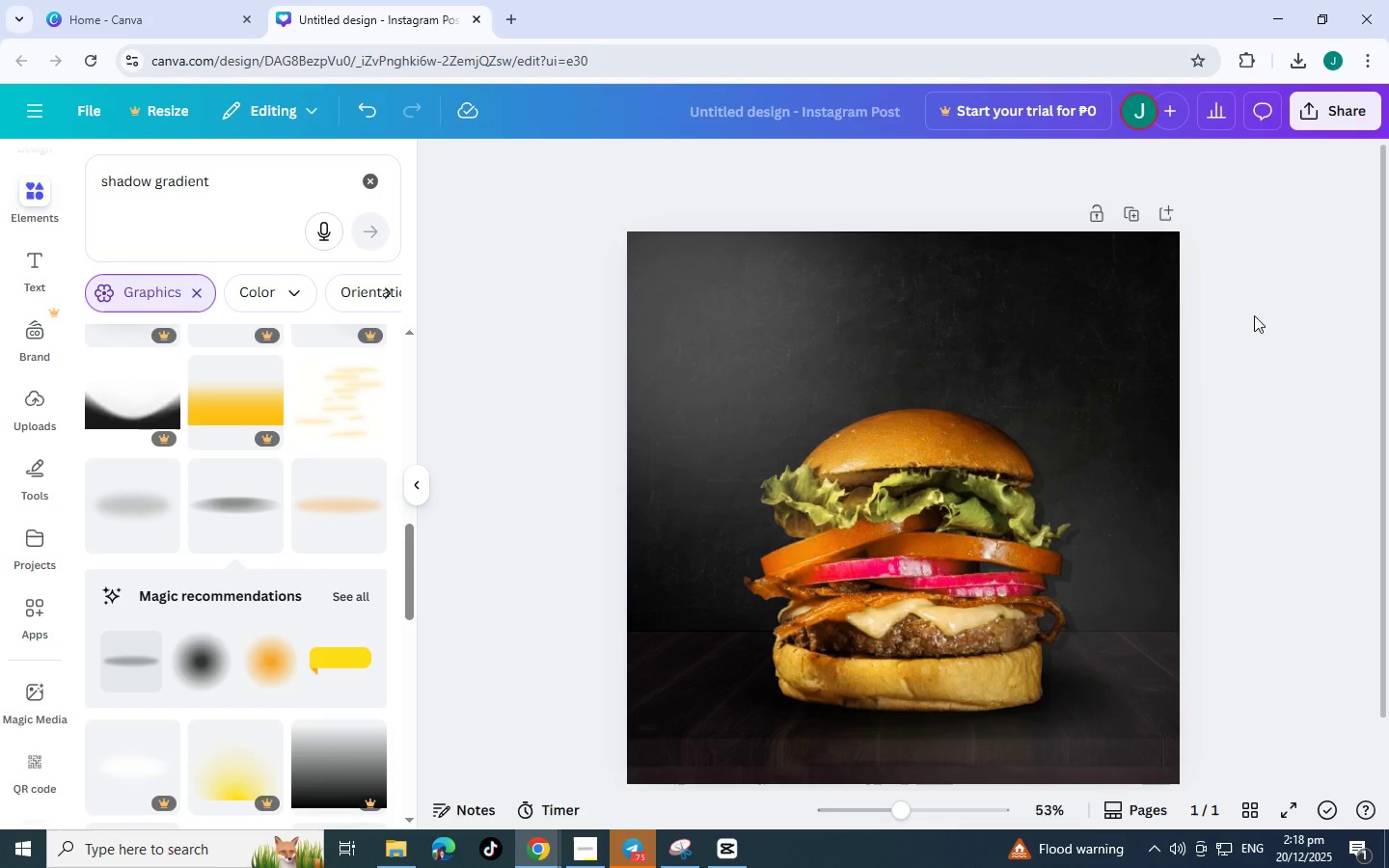 
scroll: coordinate [1278, 375], scroll_direction: down, amount: 4.0
 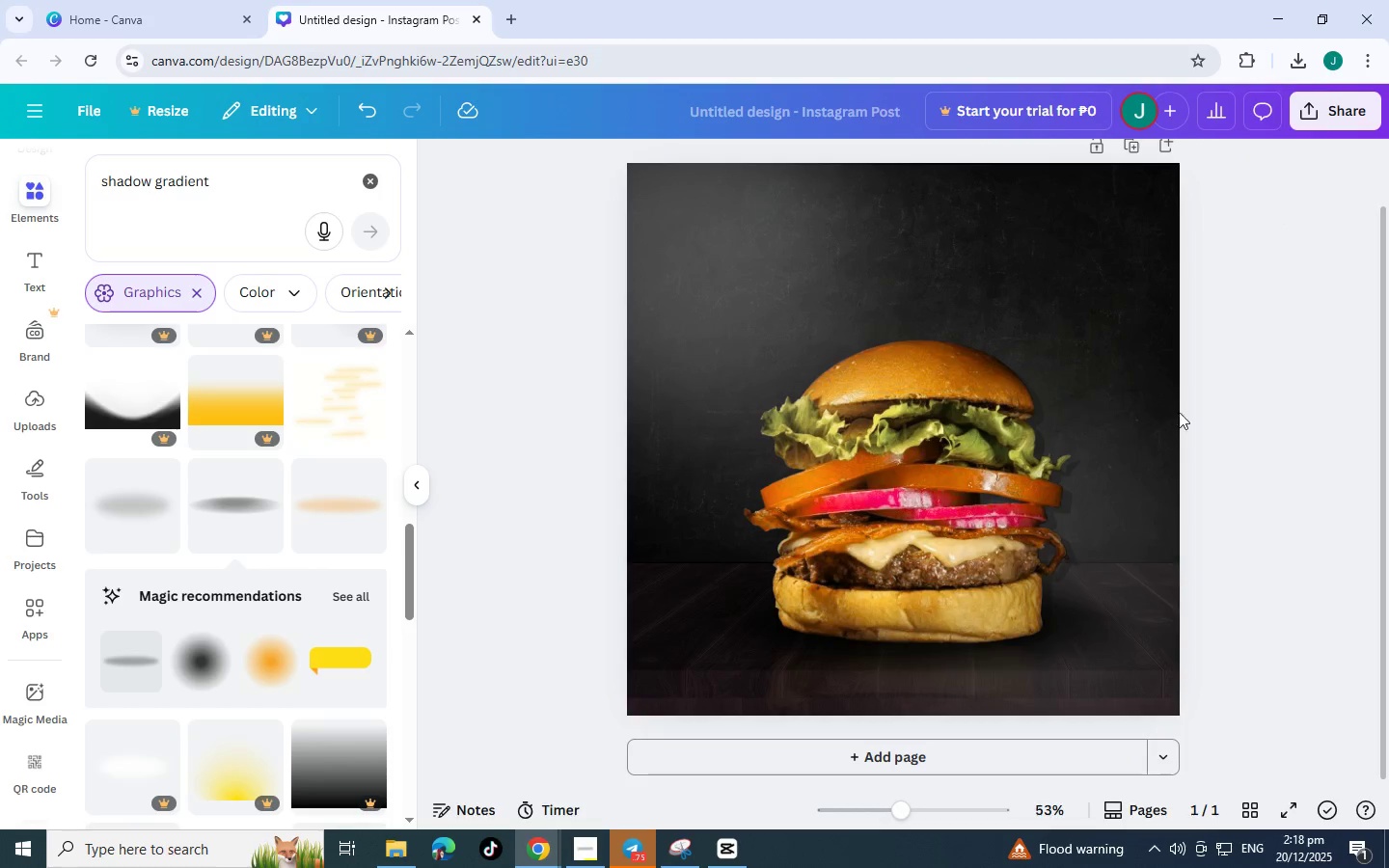 
scroll: coordinate [1175, 444], scroll_direction: up, amount: 2.0
 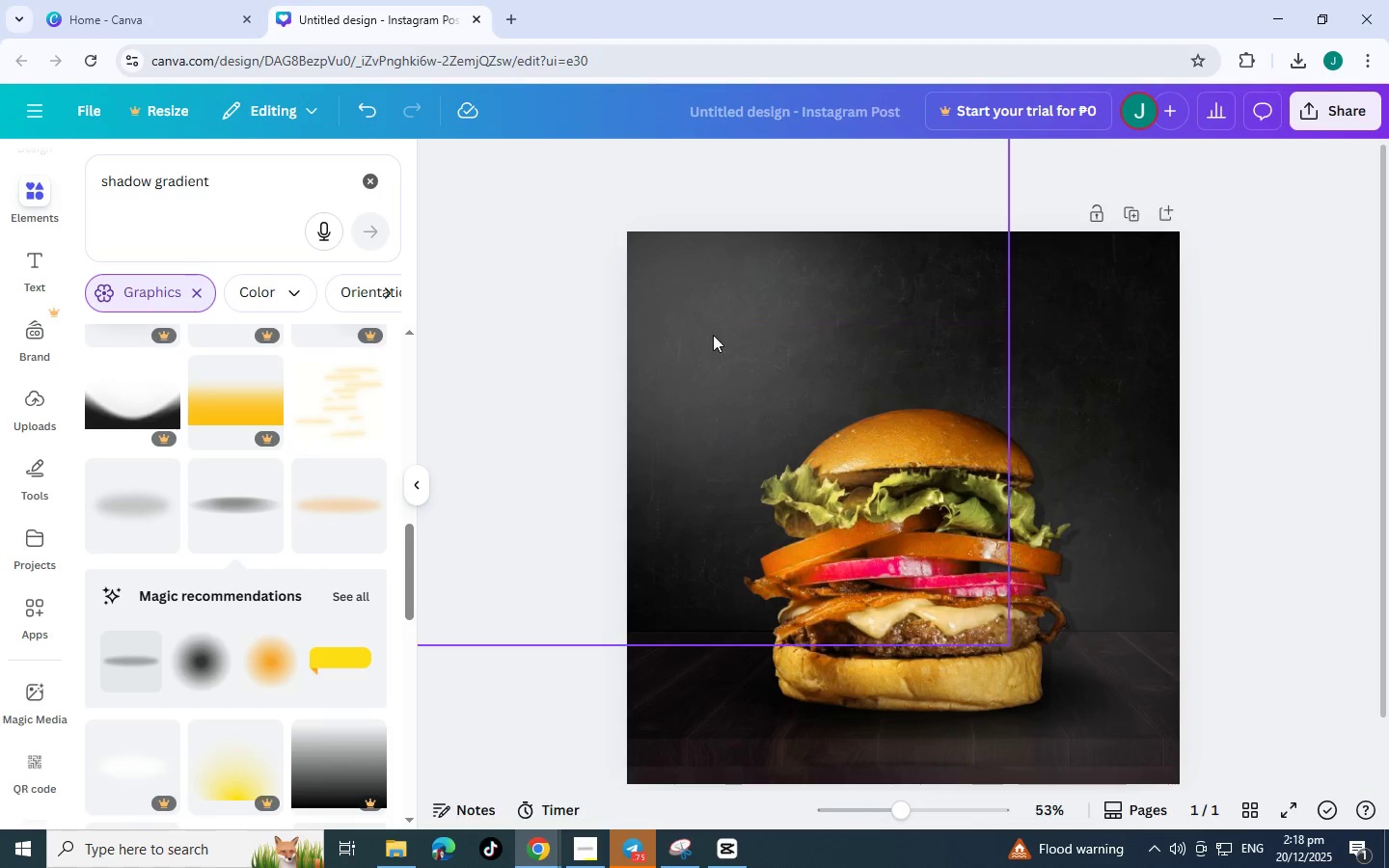 
left_click_drag(start_coordinate=[701, 318], to_coordinate=[672, 308])
 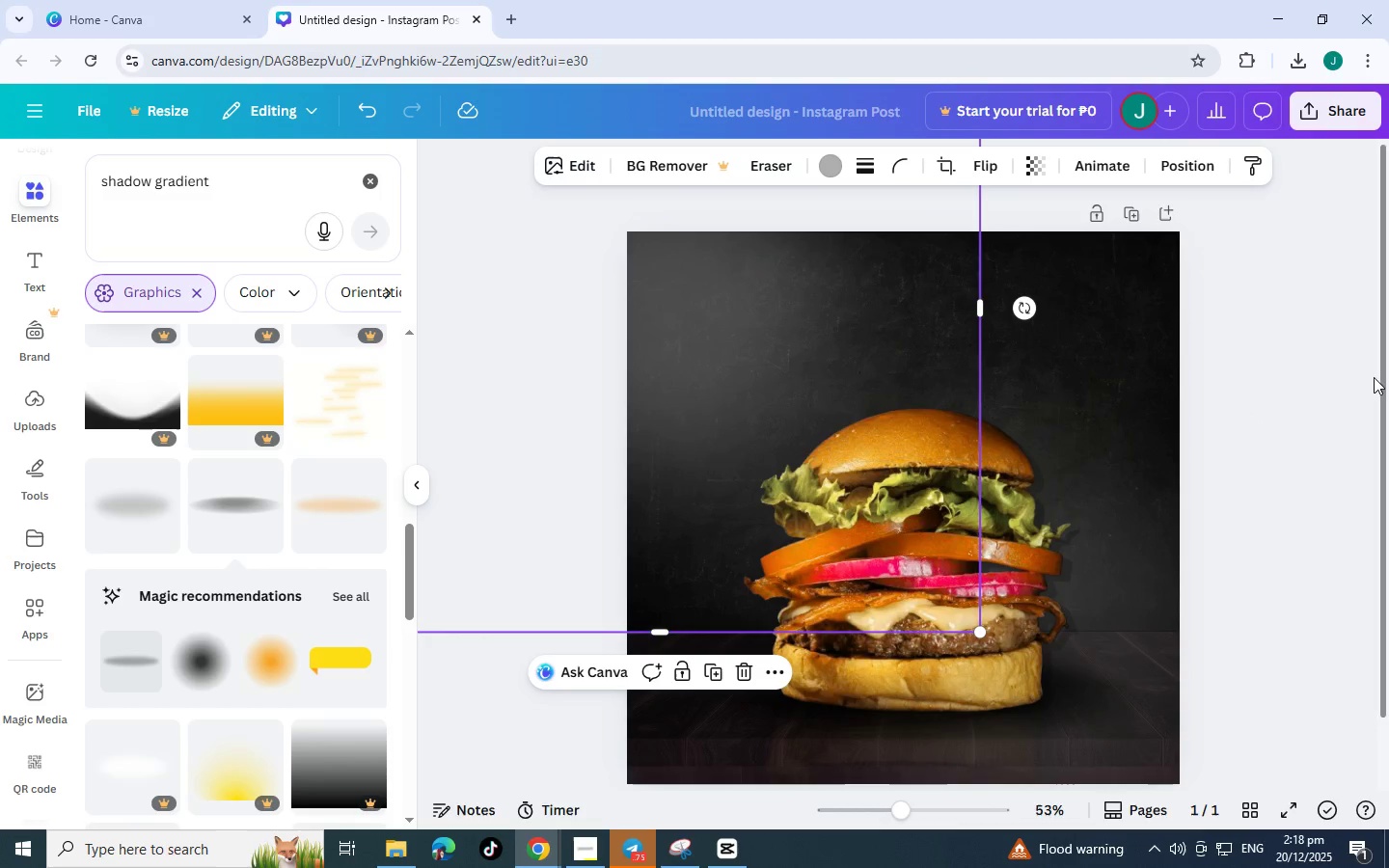 
left_click([1318, 329])
 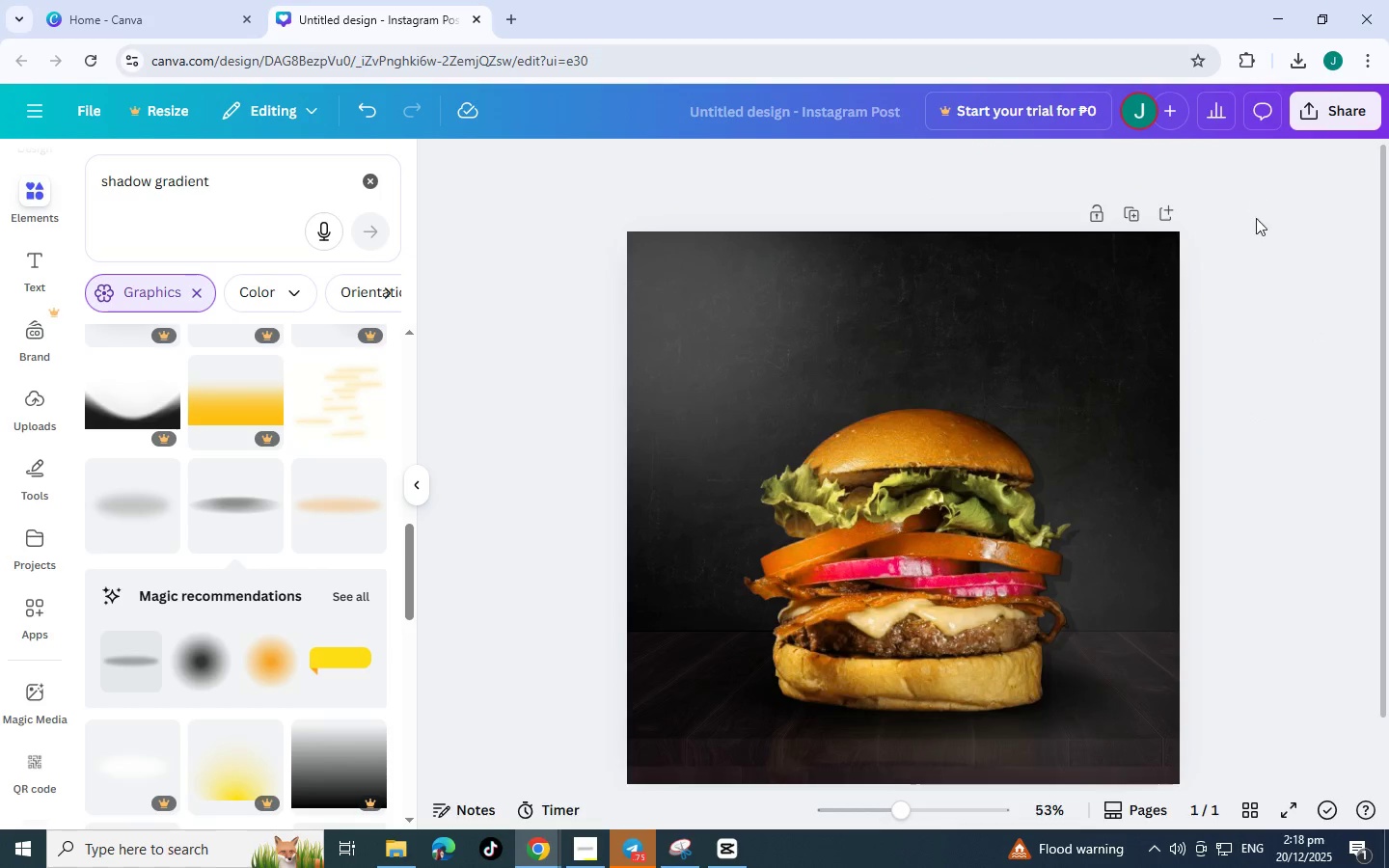 
scroll: coordinate [1300, 328], scroll_direction: down, amount: 3.0
 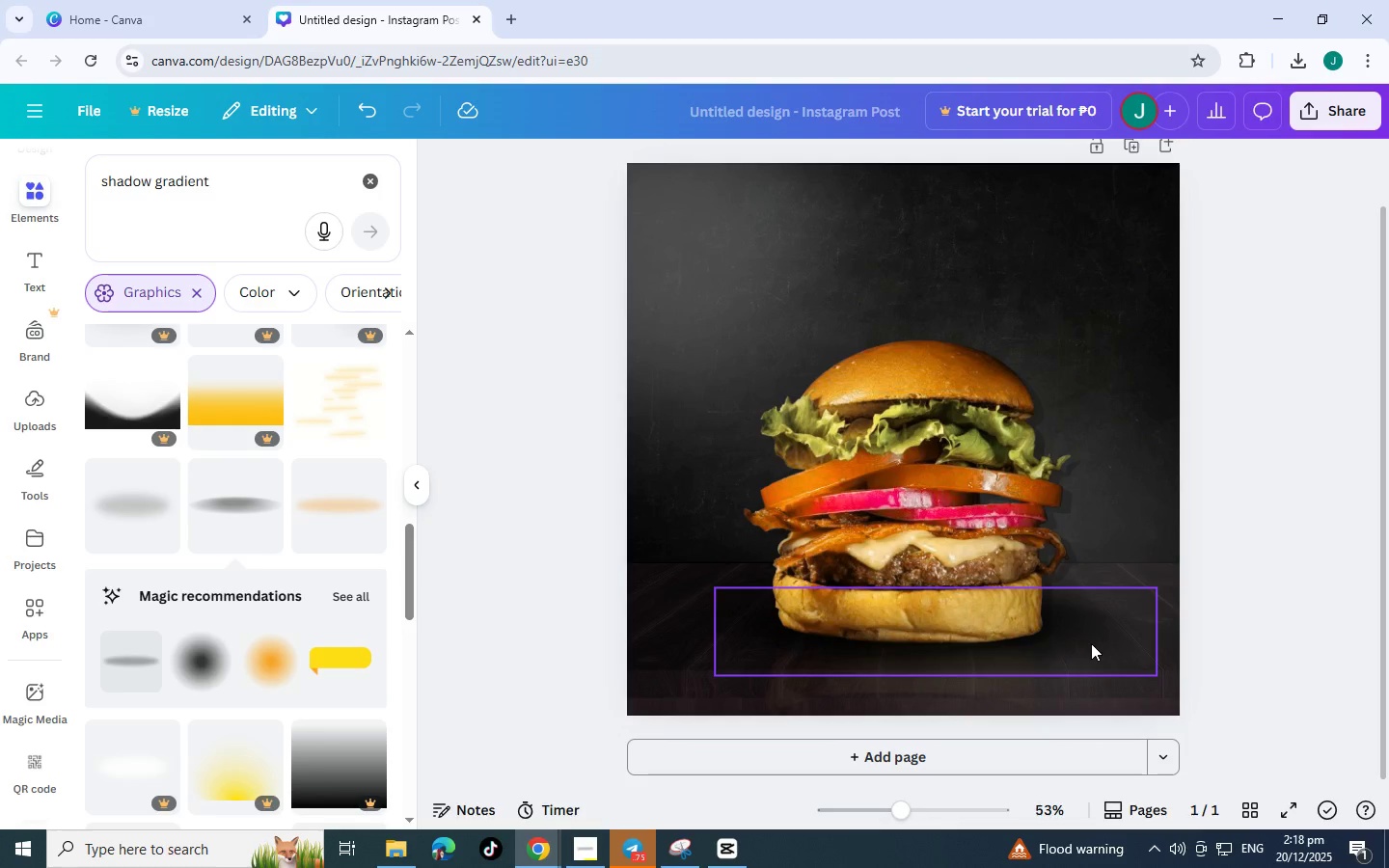 
left_click_drag(start_coordinate=[1093, 645], to_coordinate=[1082, 628])
 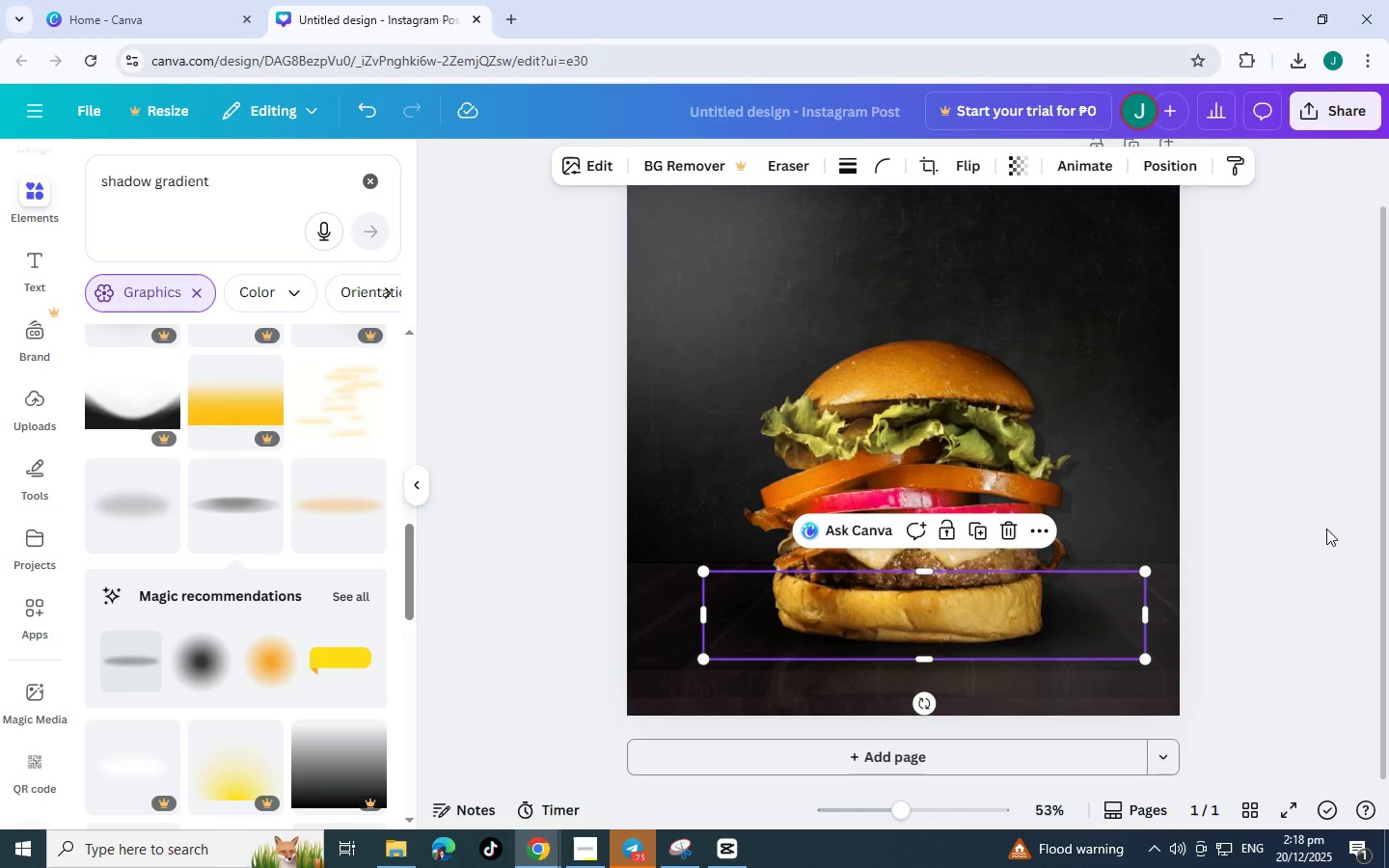 
left_click([1326, 529])
 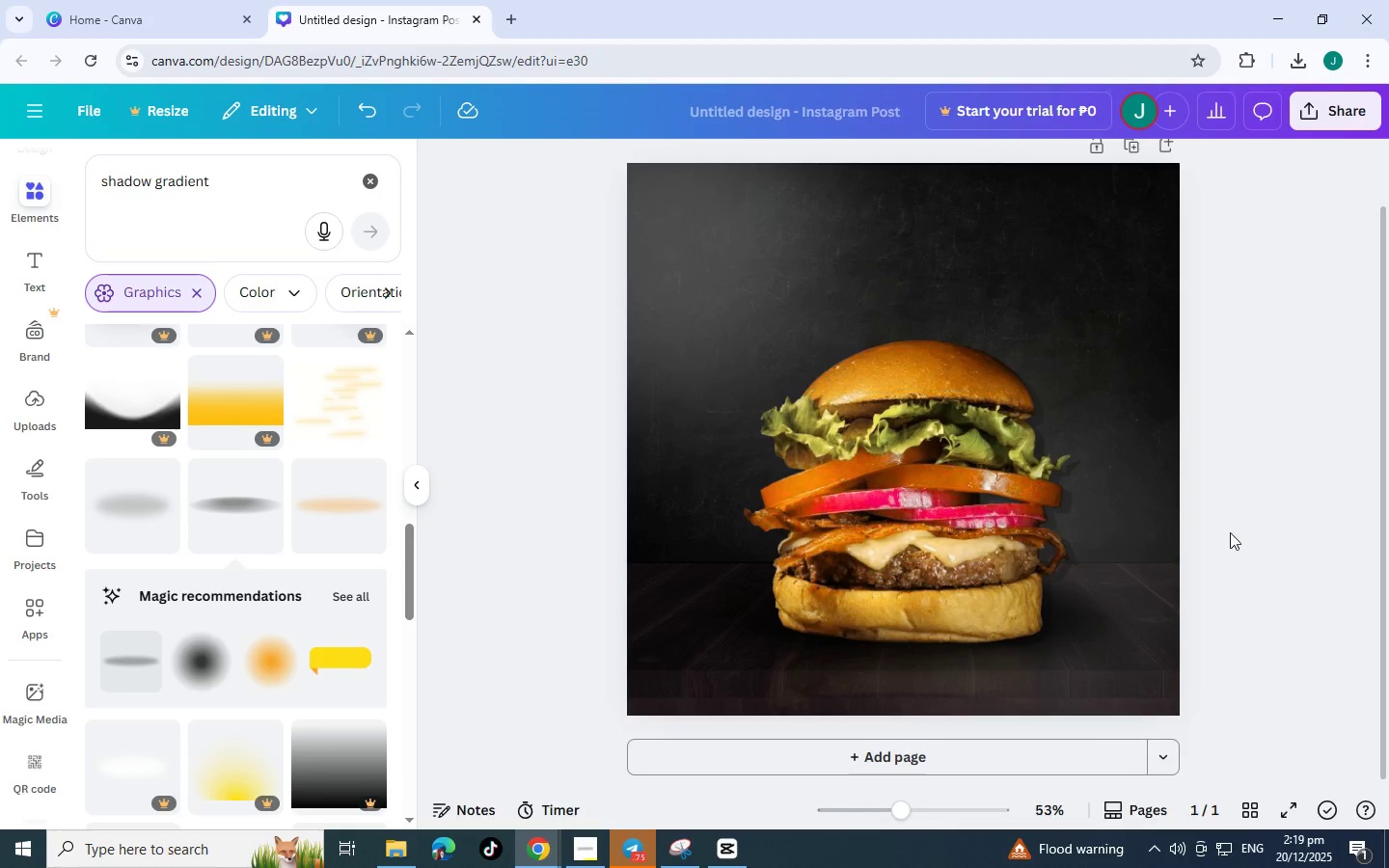 
scroll: coordinate [1223, 534], scroll_direction: down, amount: 1.0
 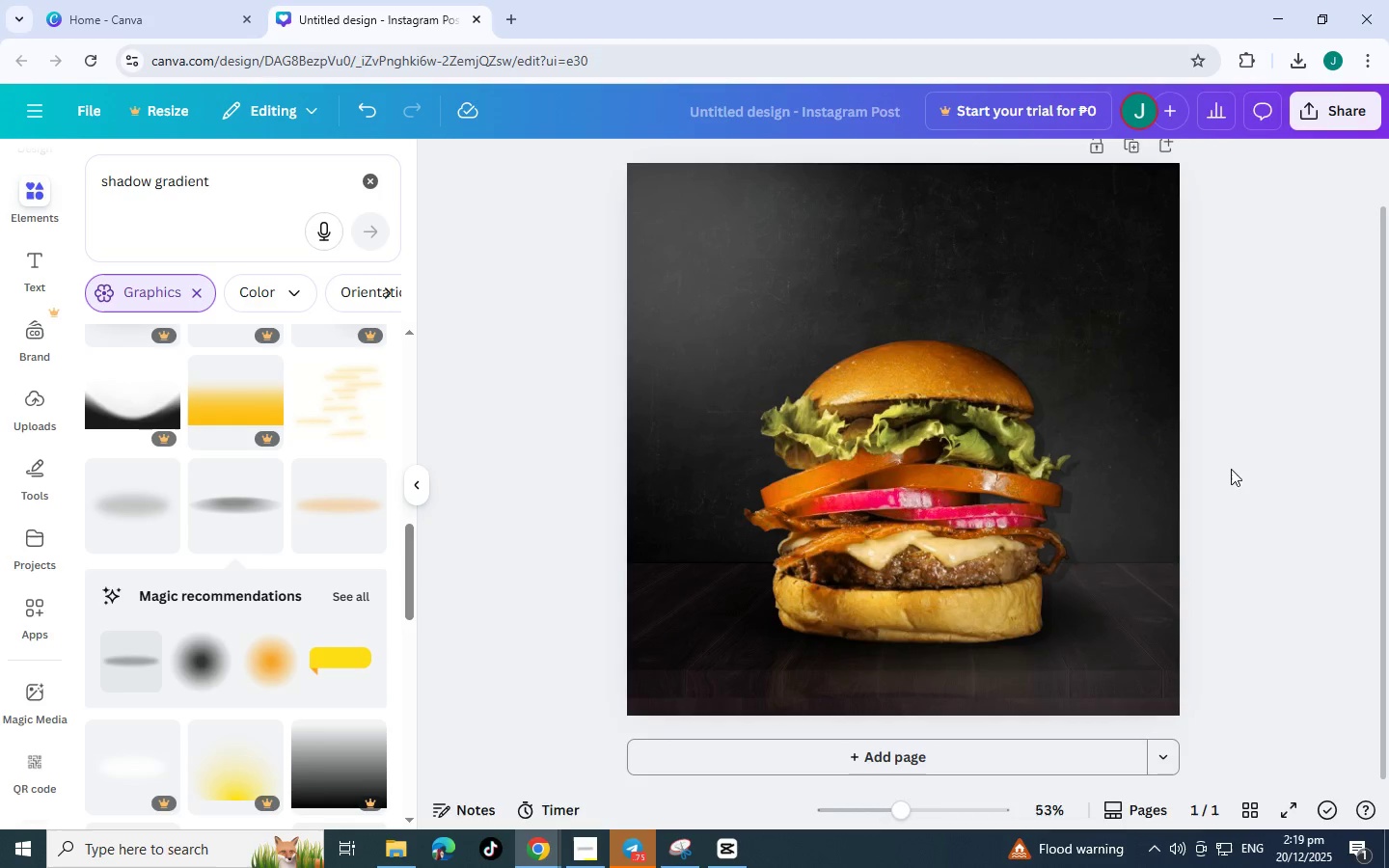 
scroll: coordinate [1231, 466], scroll_direction: up, amount: 3.0
 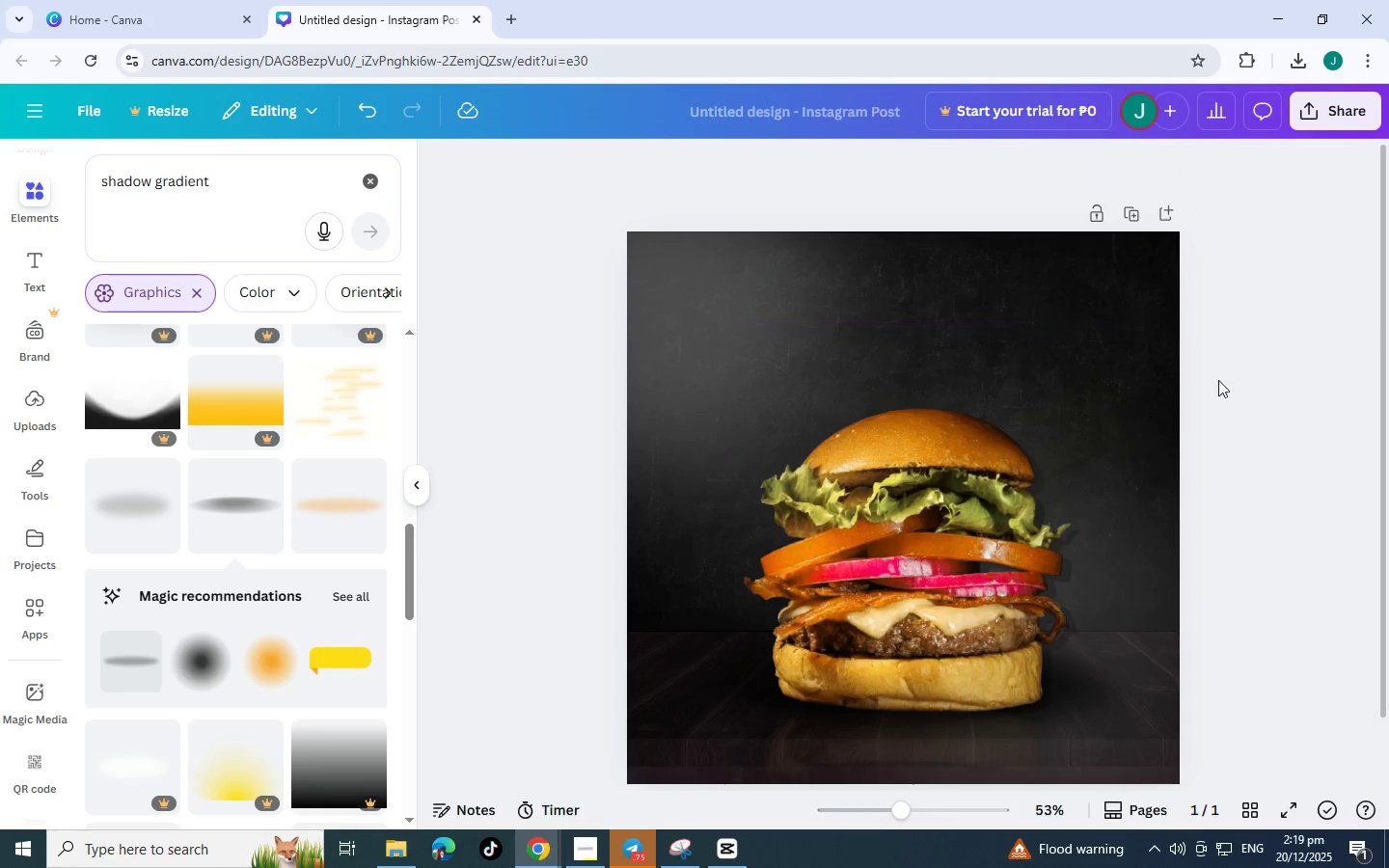 
scroll: coordinate [1244, 370], scroll_direction: down, amount: 3.0
 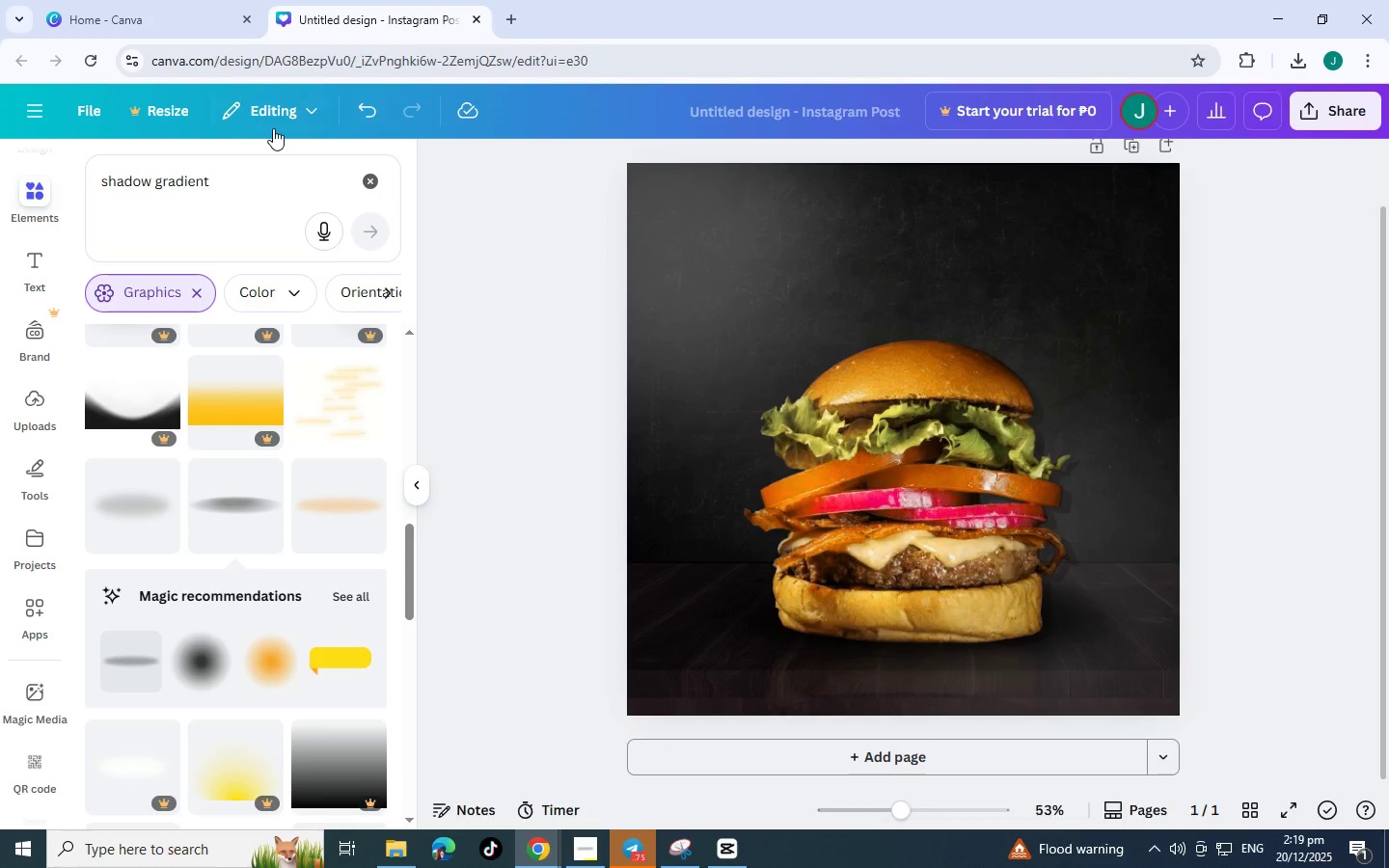 
left_click_drag(start_coordinate=[262, 163], to_coordinate=[0, 156])
 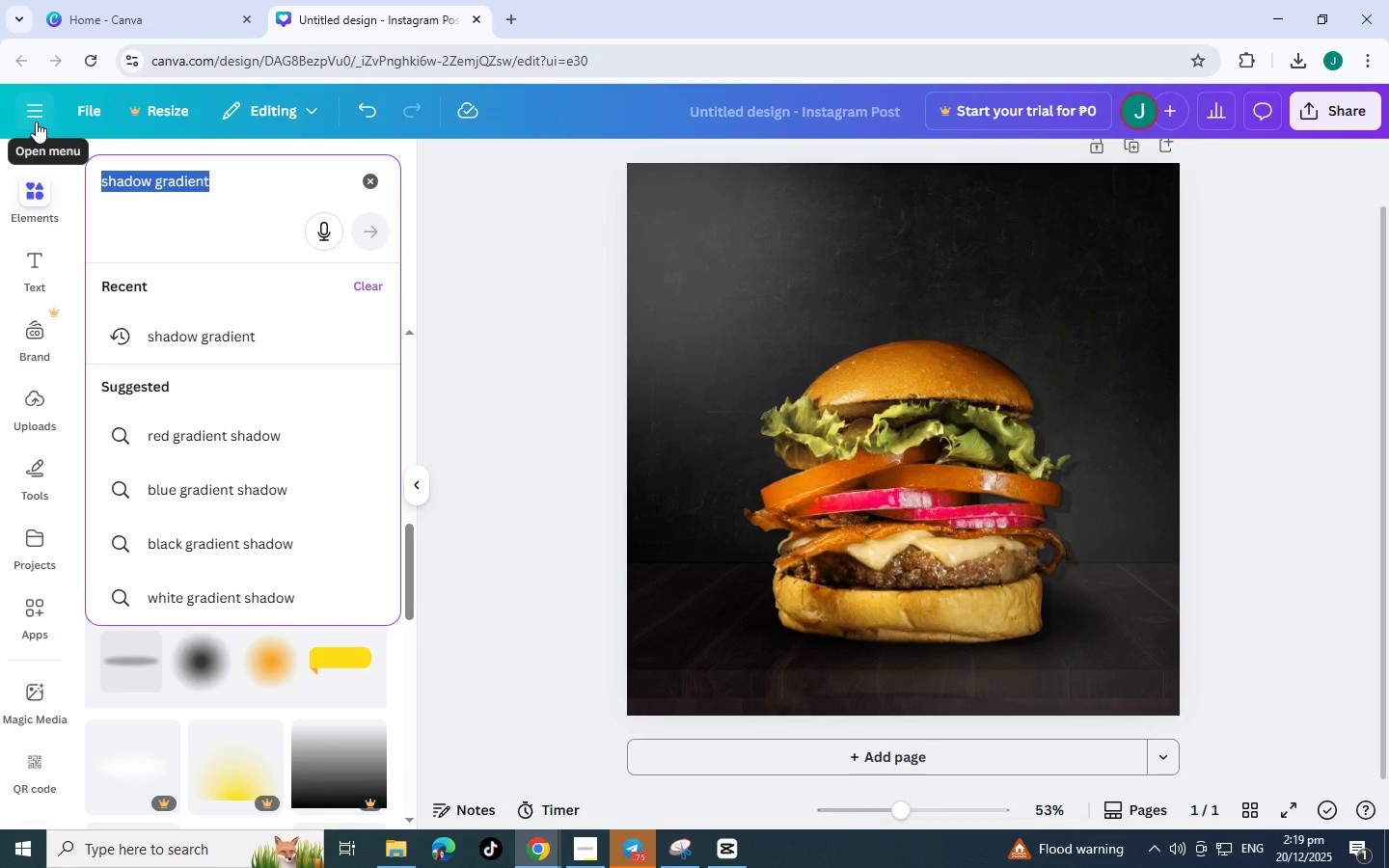 
type(texture)
 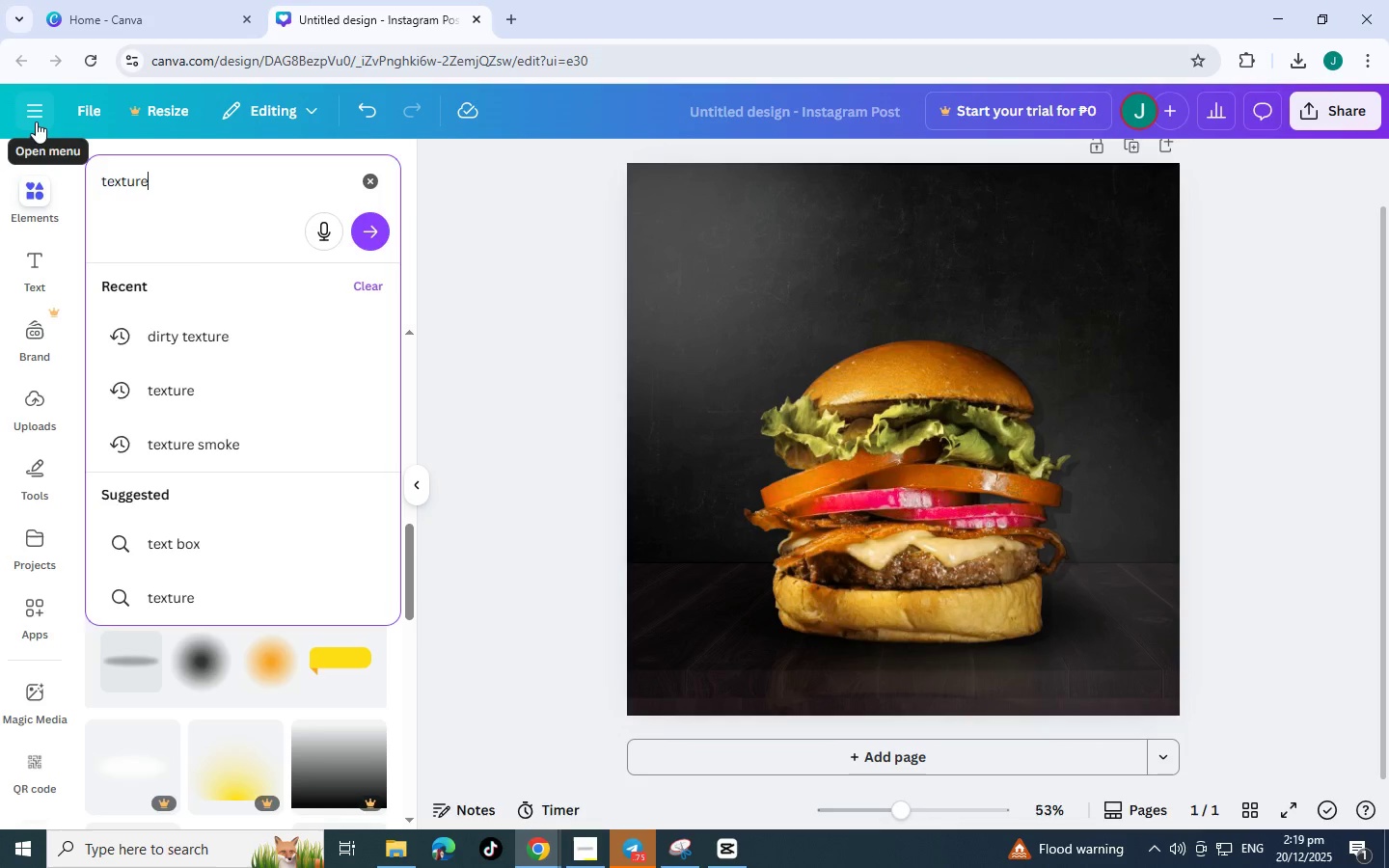 
key(Enter)
 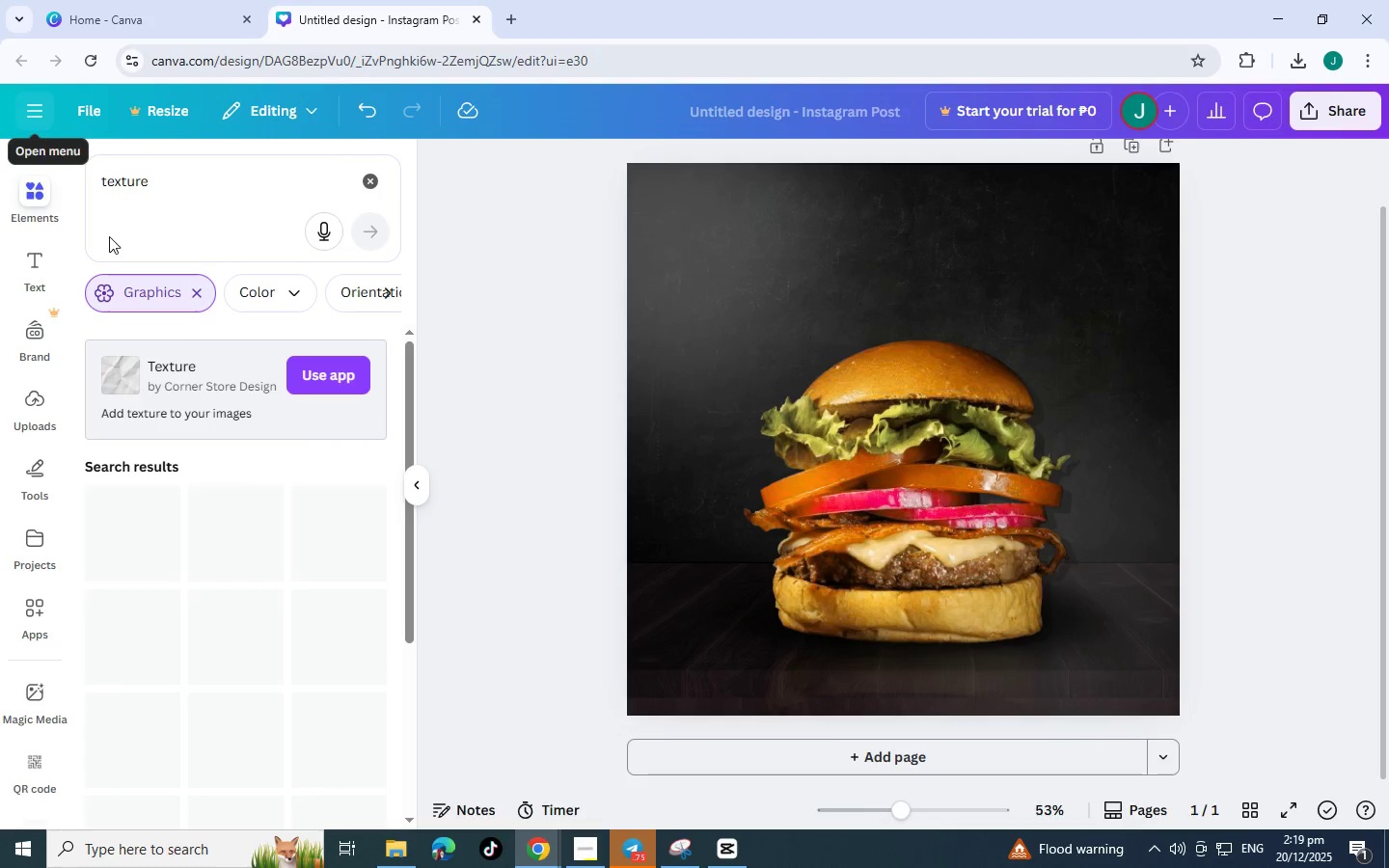 
mouse_move([262, 524])
 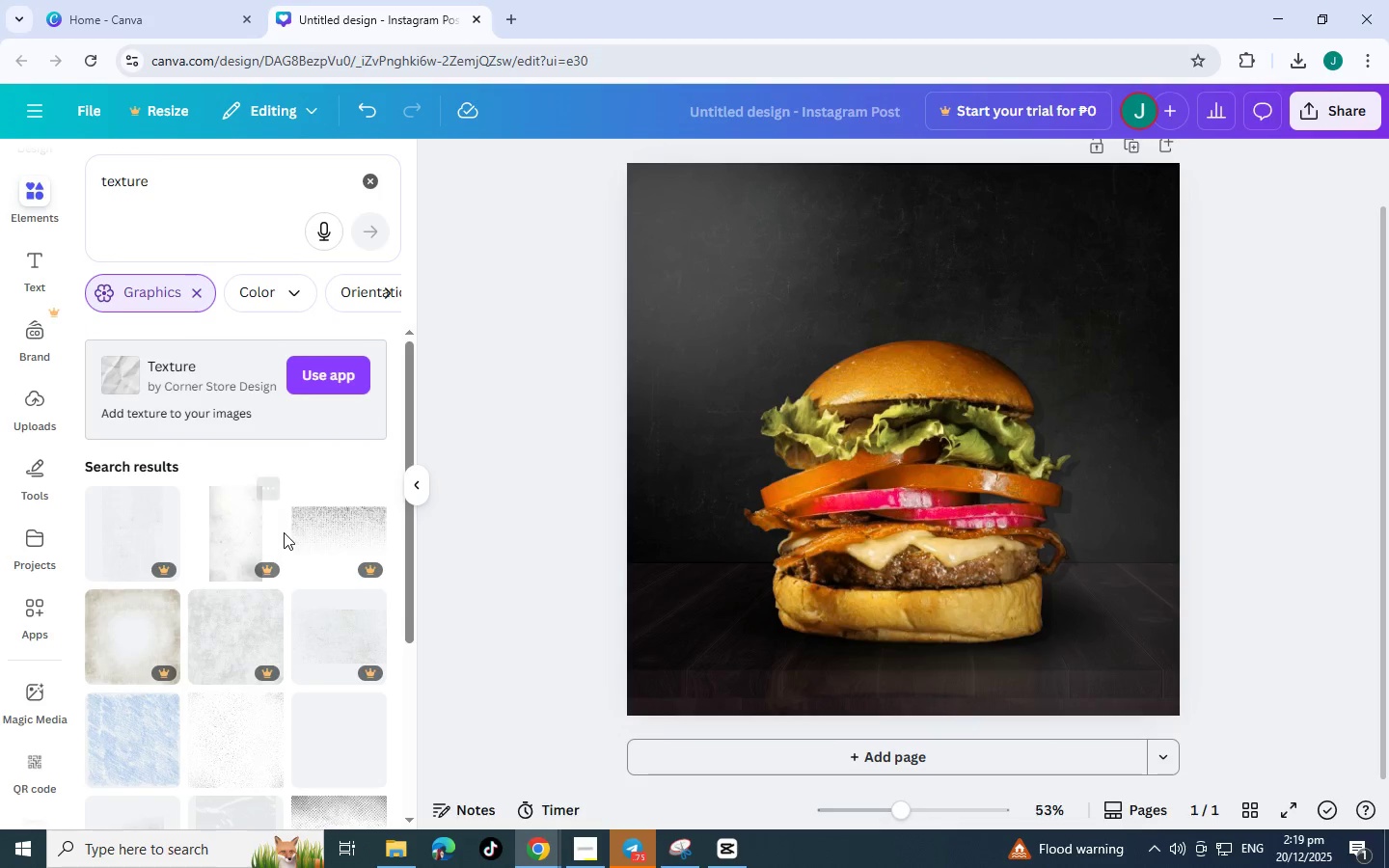 
scroll: coordinate [284, 532], scroll_direction: down, amount: 3.0
 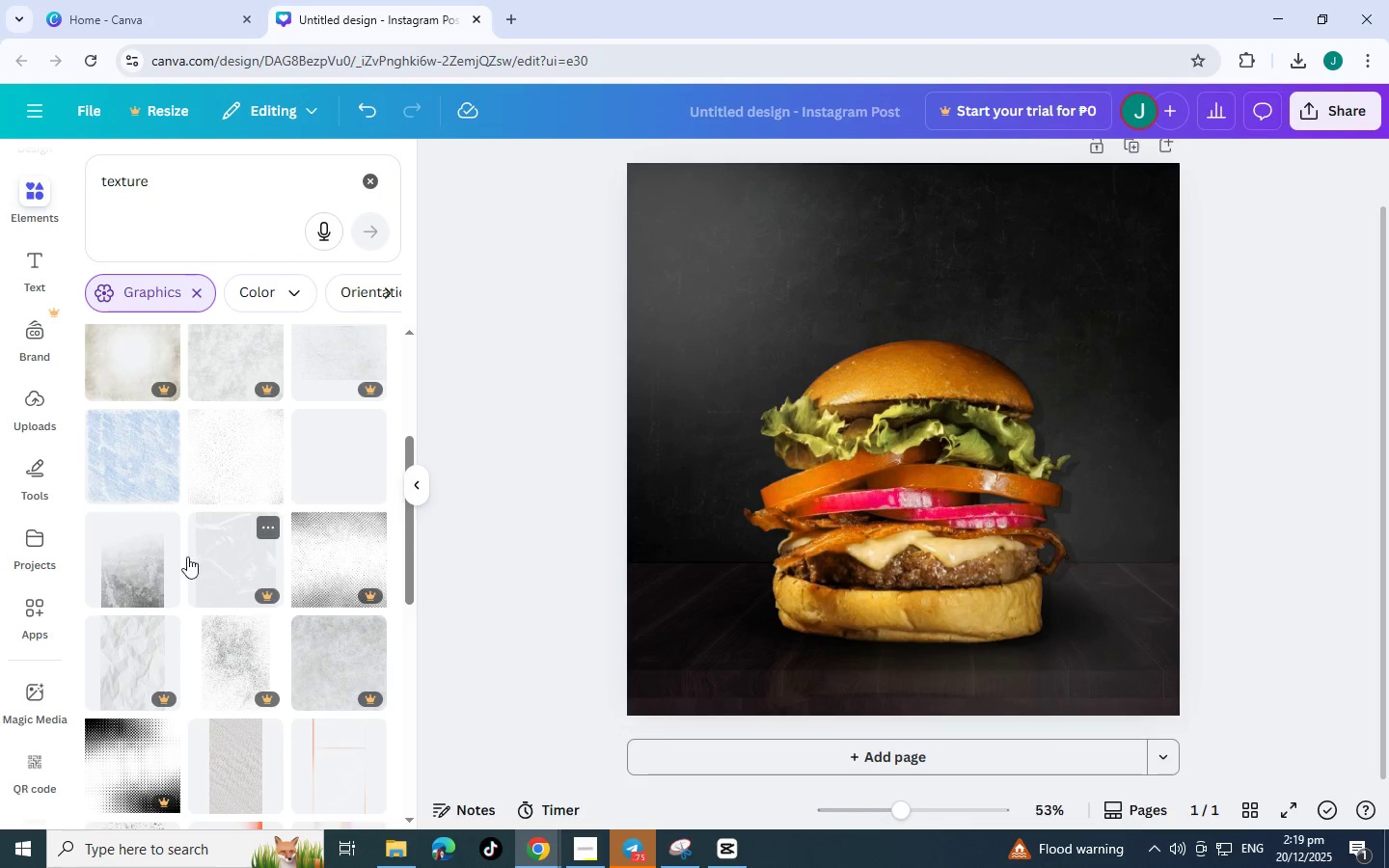 
left_click([150, 559])
 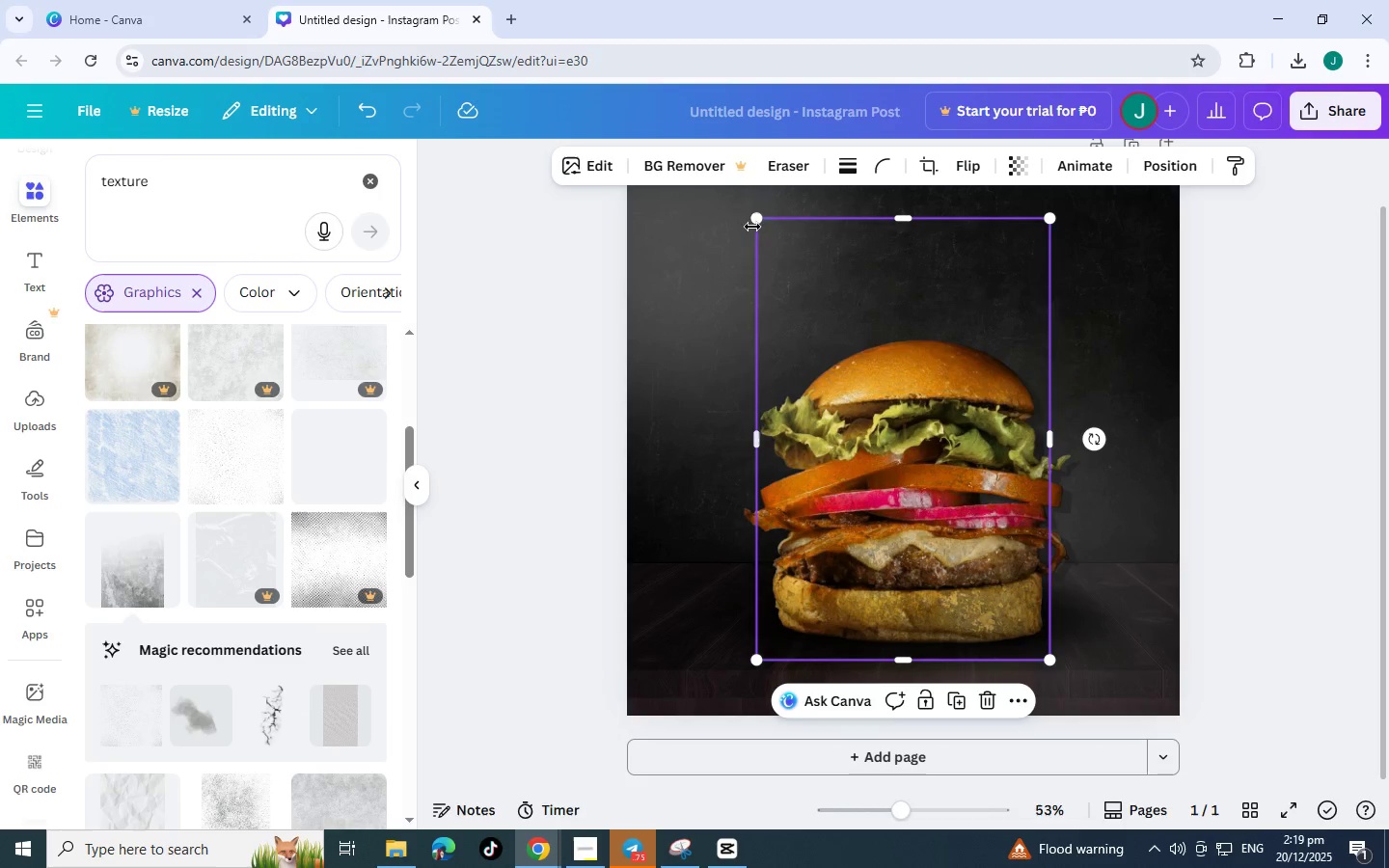 
left_click_drag(start_coordinate=[758, 217], to_coordinate=[398, 131])
 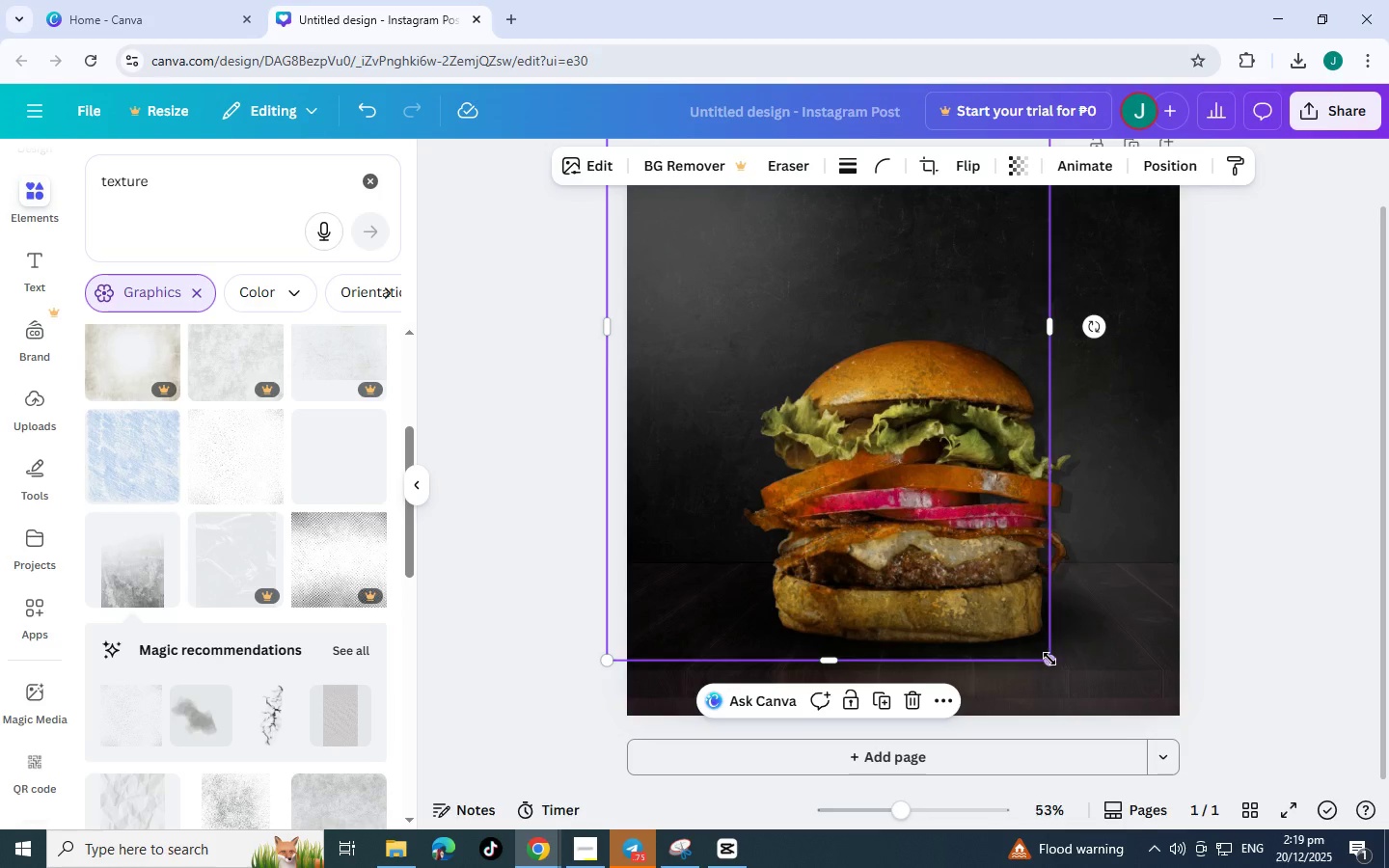 
left_click_drag(start_coordinate=[1049, 659], to_coordinate=[1388, 731])
 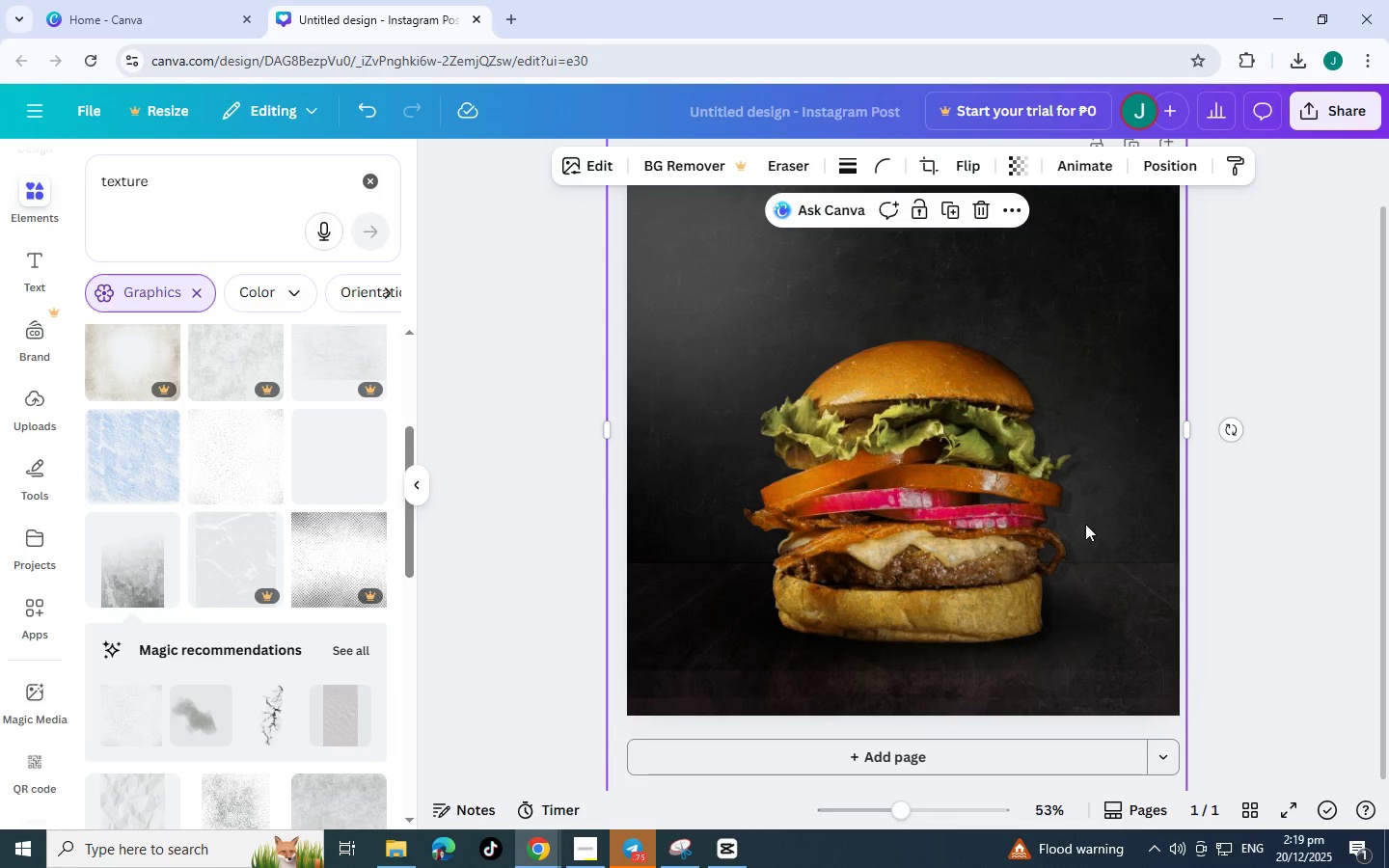 
left_click_drag(start_coordinate=[1086, 526], to_coordinate=[1093, 601])
 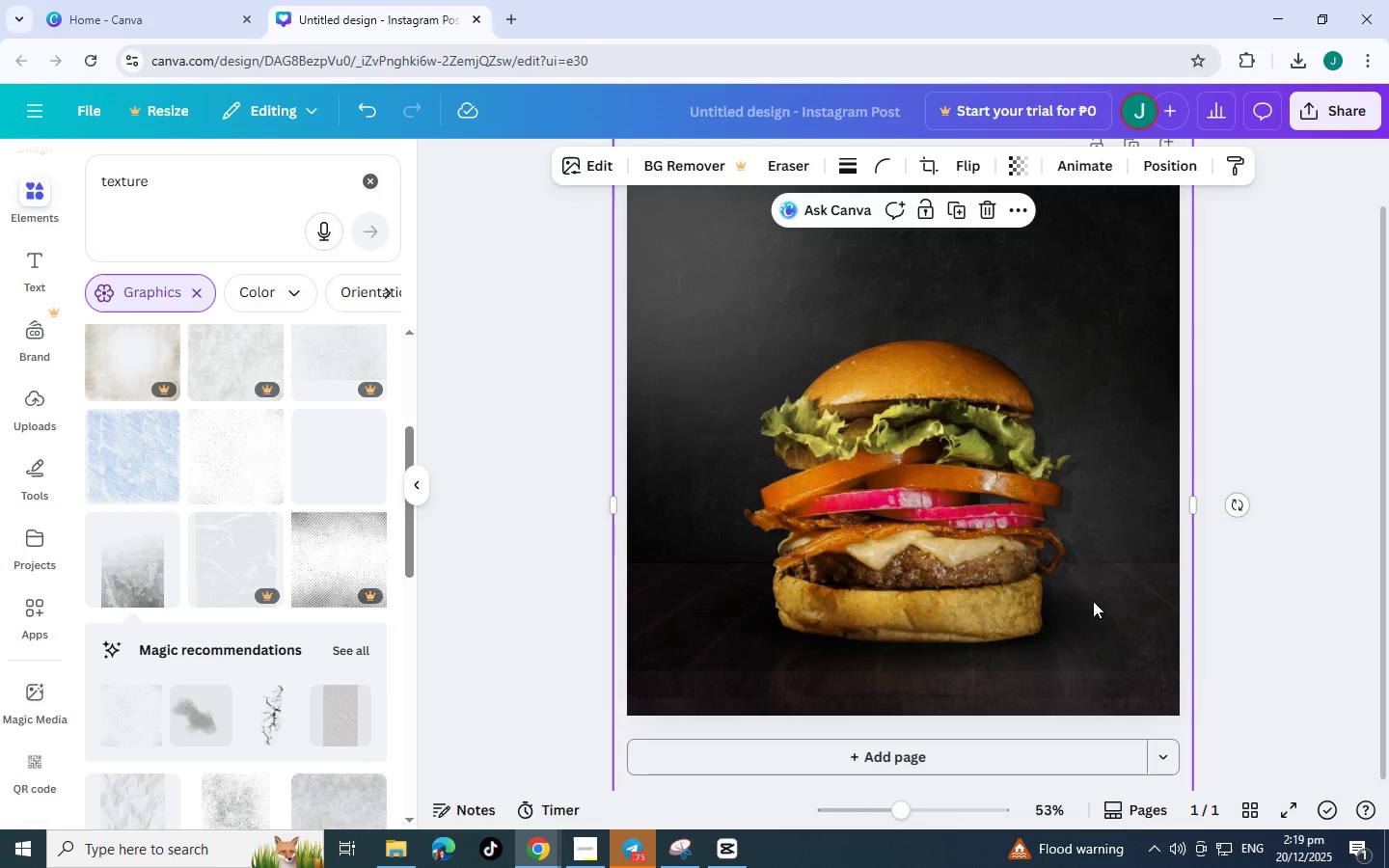 
key(Control+C)
 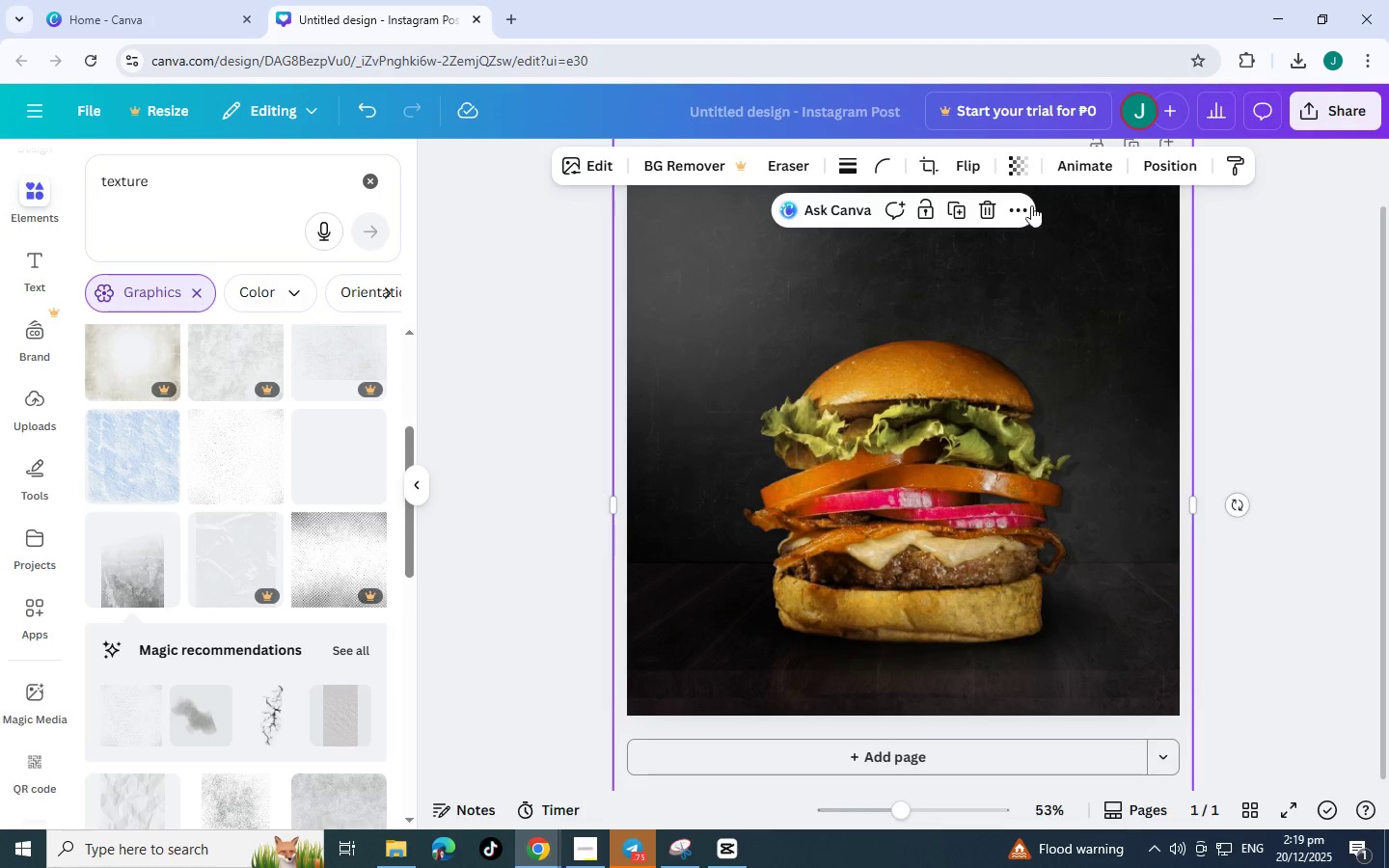 
left_click([1021, 174])
 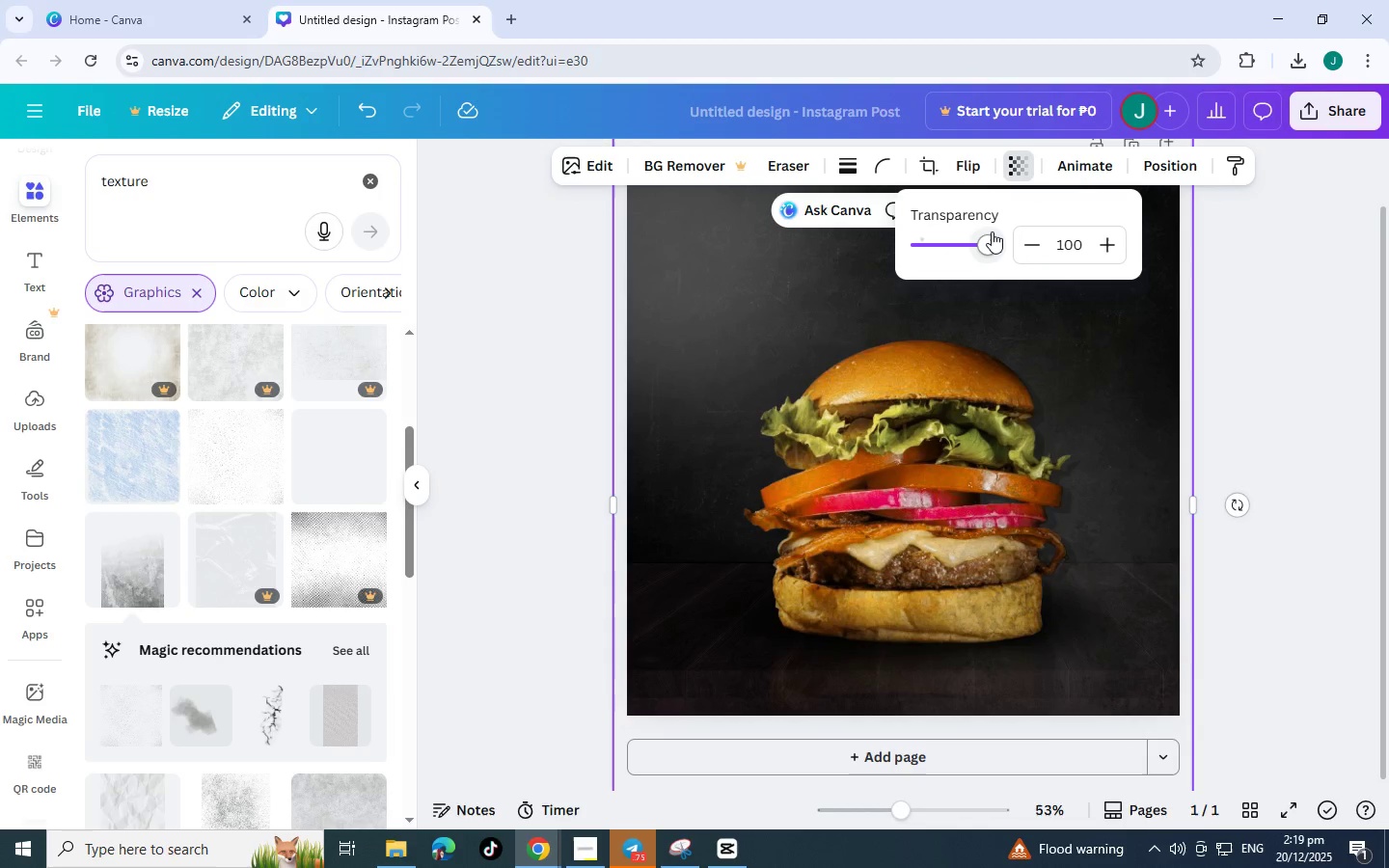 
left_click_drag(start_coordinate=[988, 232], to_coordinate=[954, 242])
 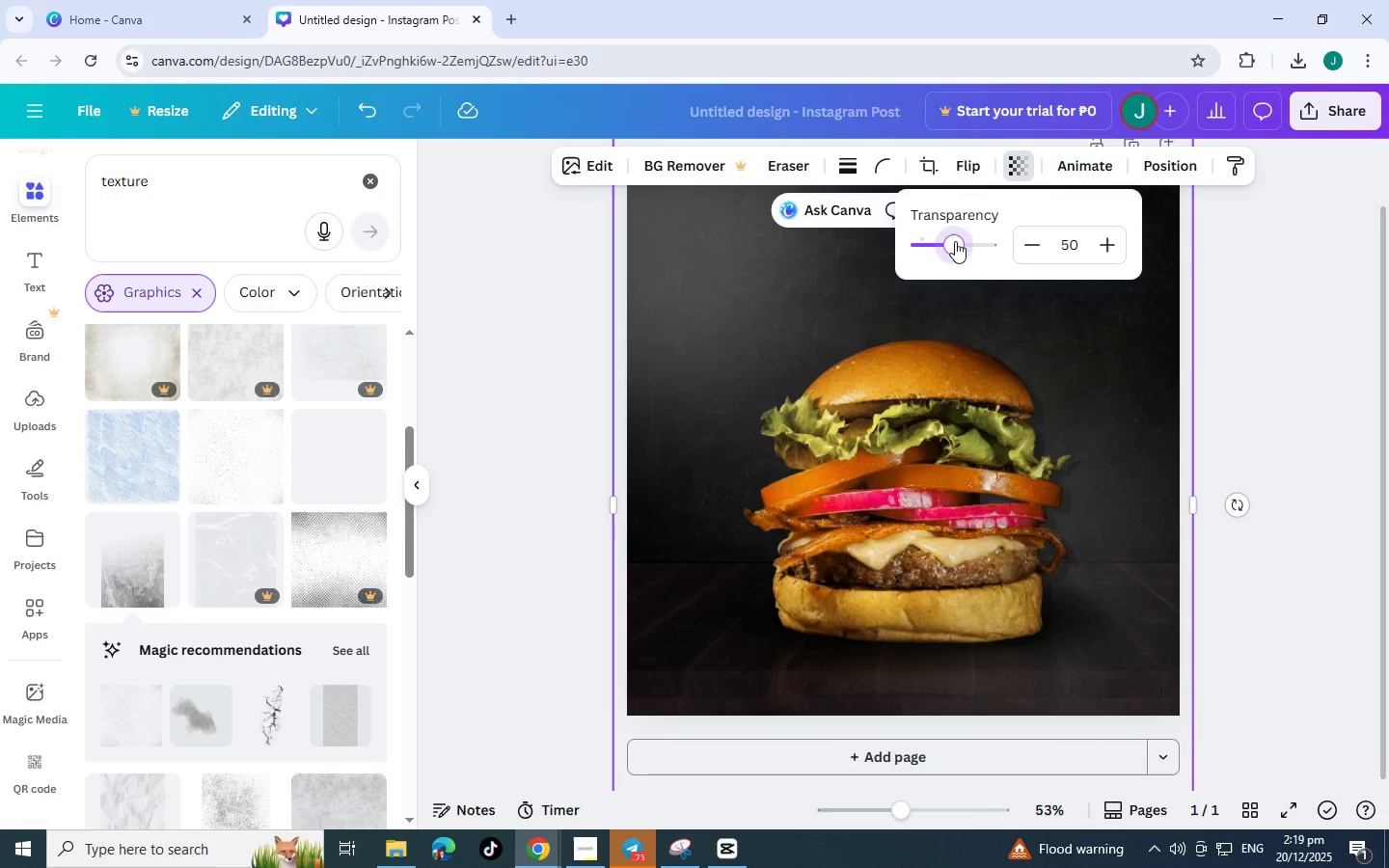 
key(Control+C)
 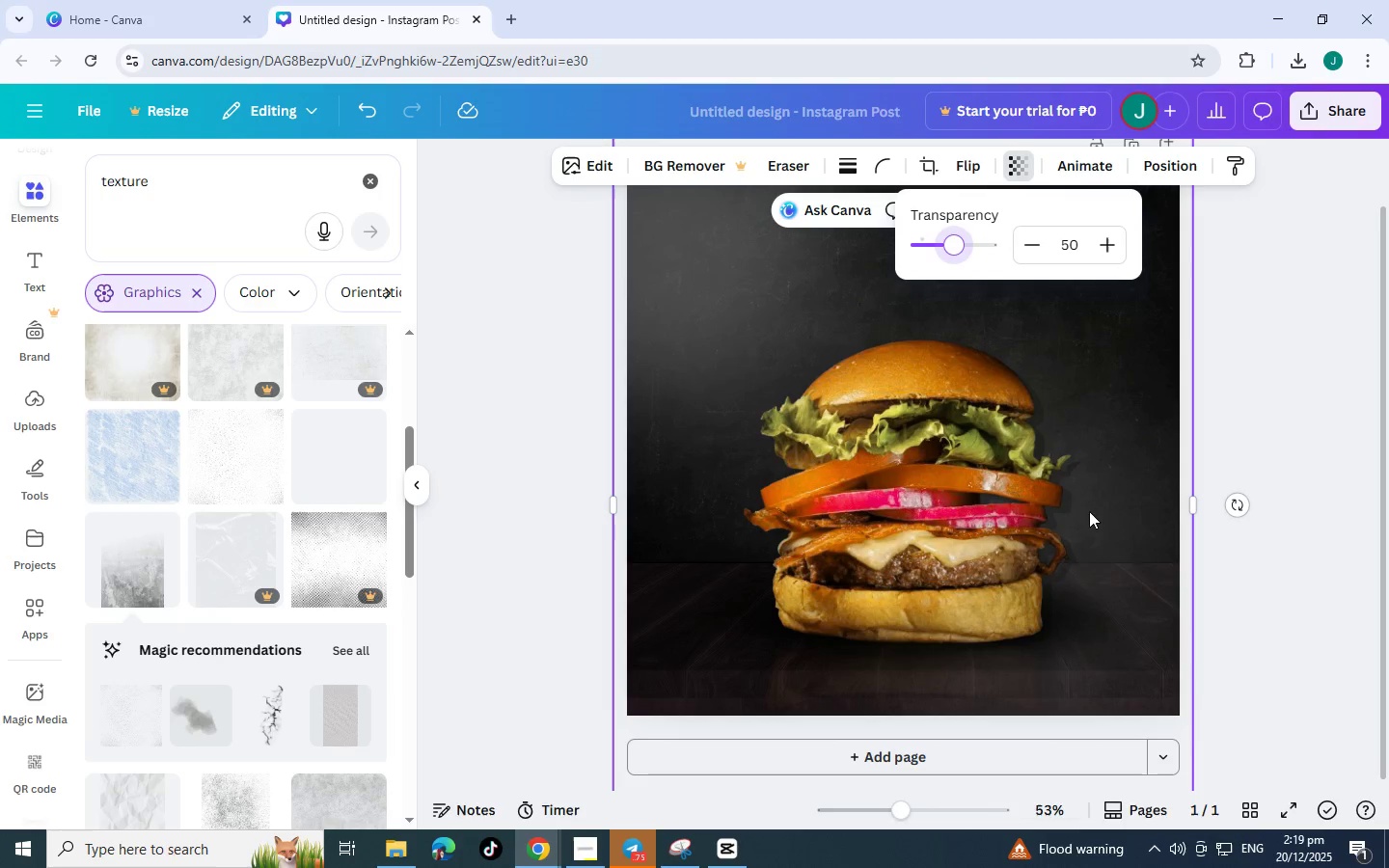 
key(Control+V)
 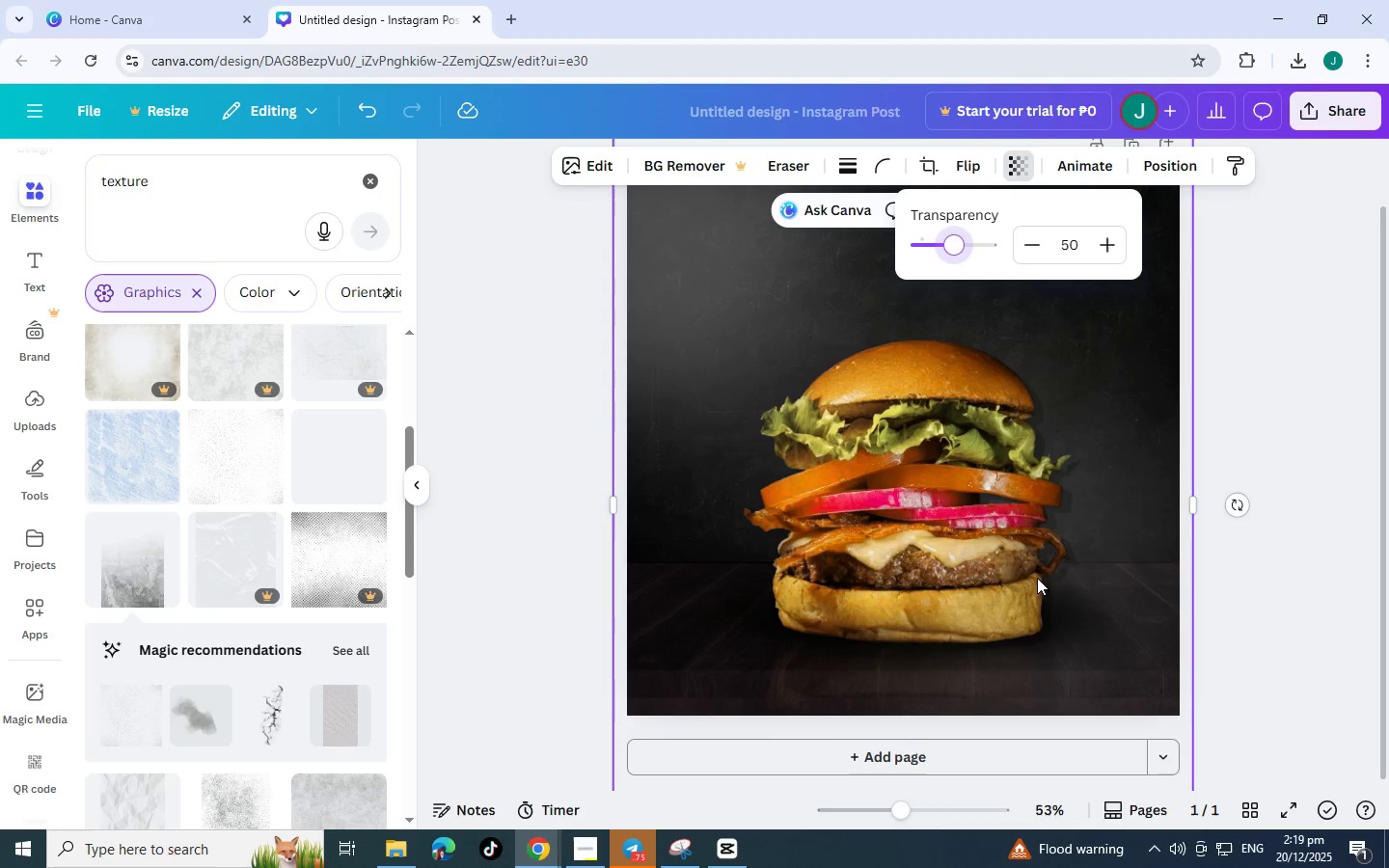 
scroll: coordinate [1037, 582], scroll_direction: up, amount: 3.0
 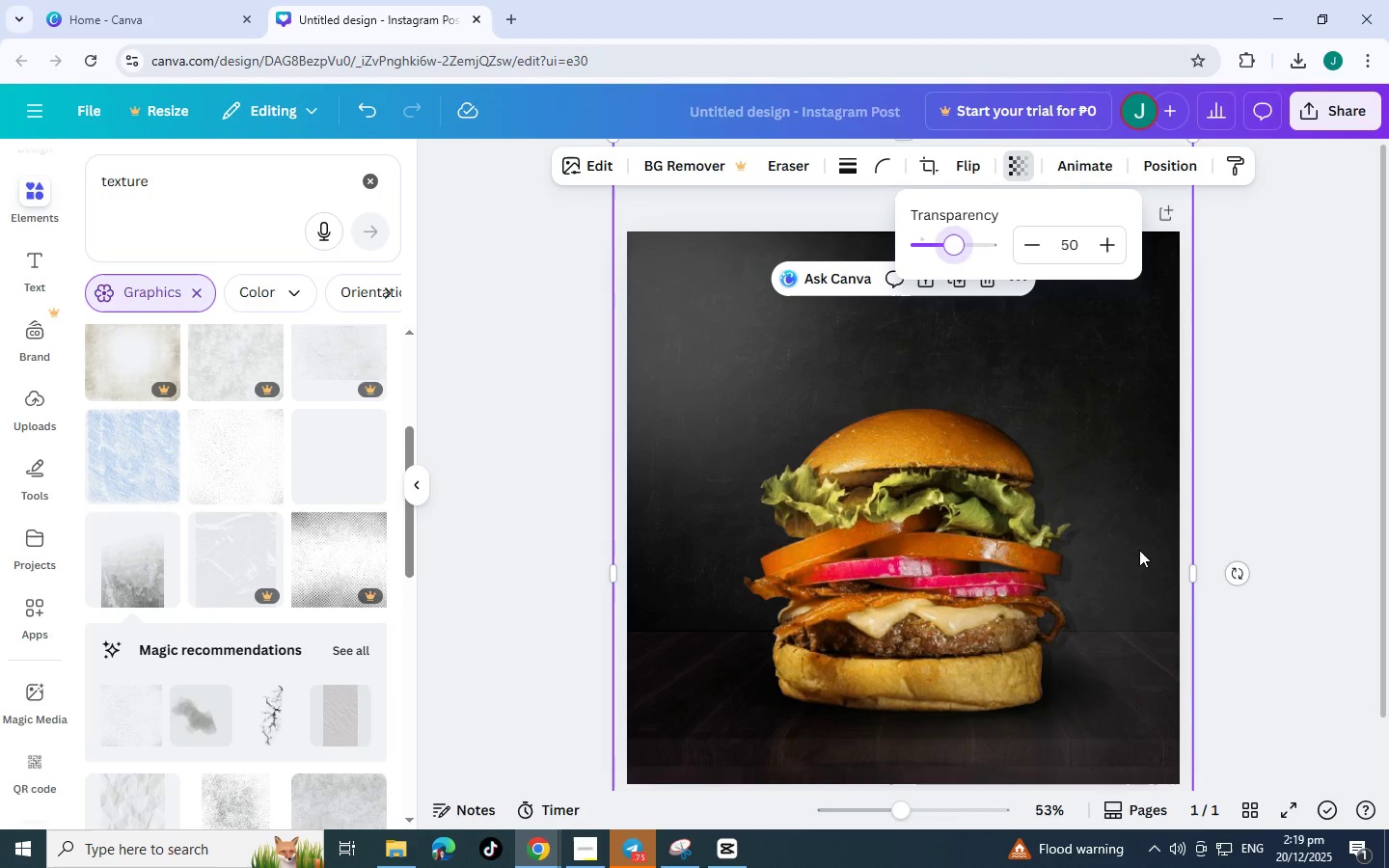 
left_click_drag(start_coordinate=[1104, 560], to_coordinate=[1108, 482])
 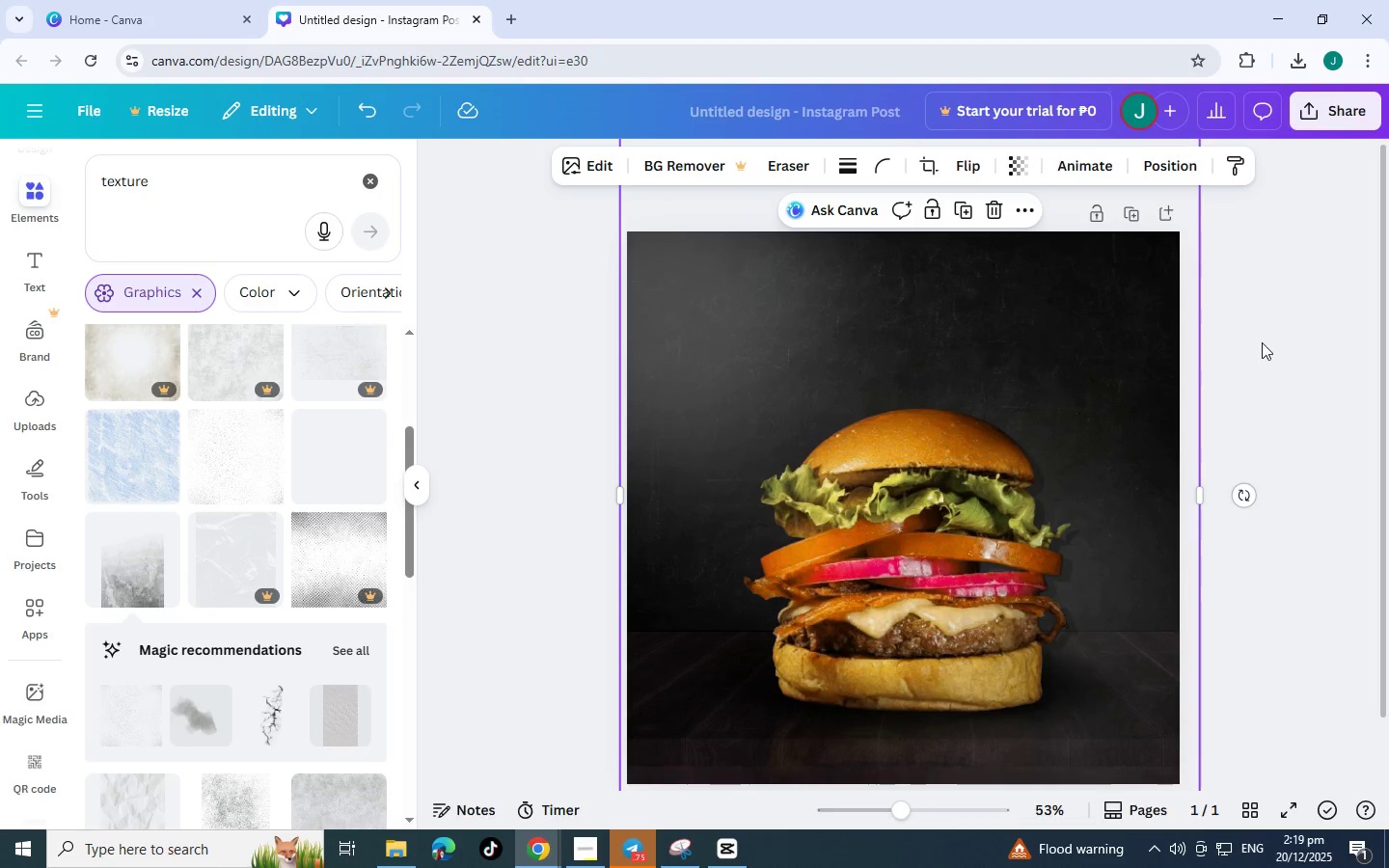 
left_click([1262, 342])
 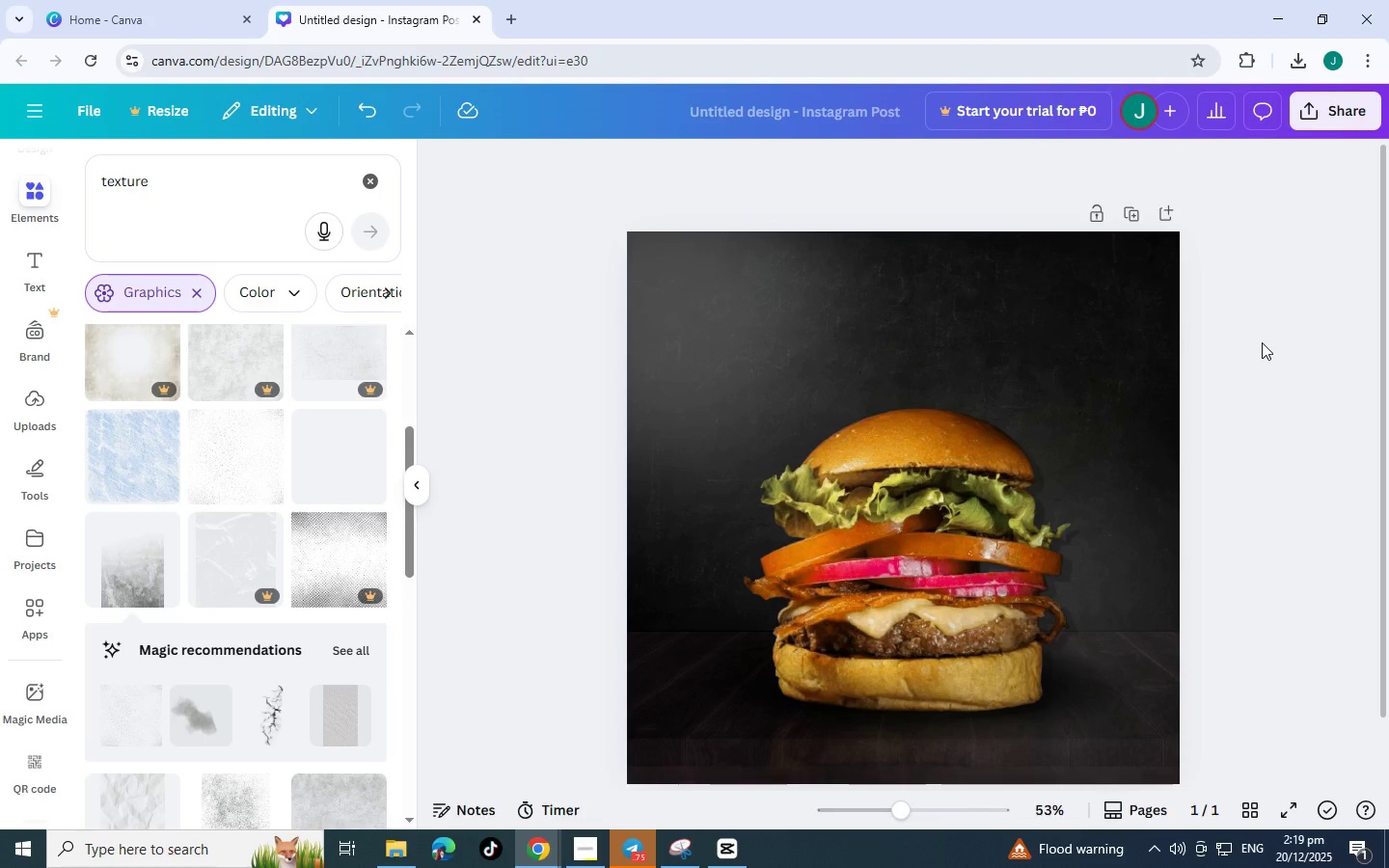 
left_click([1262, 342])
 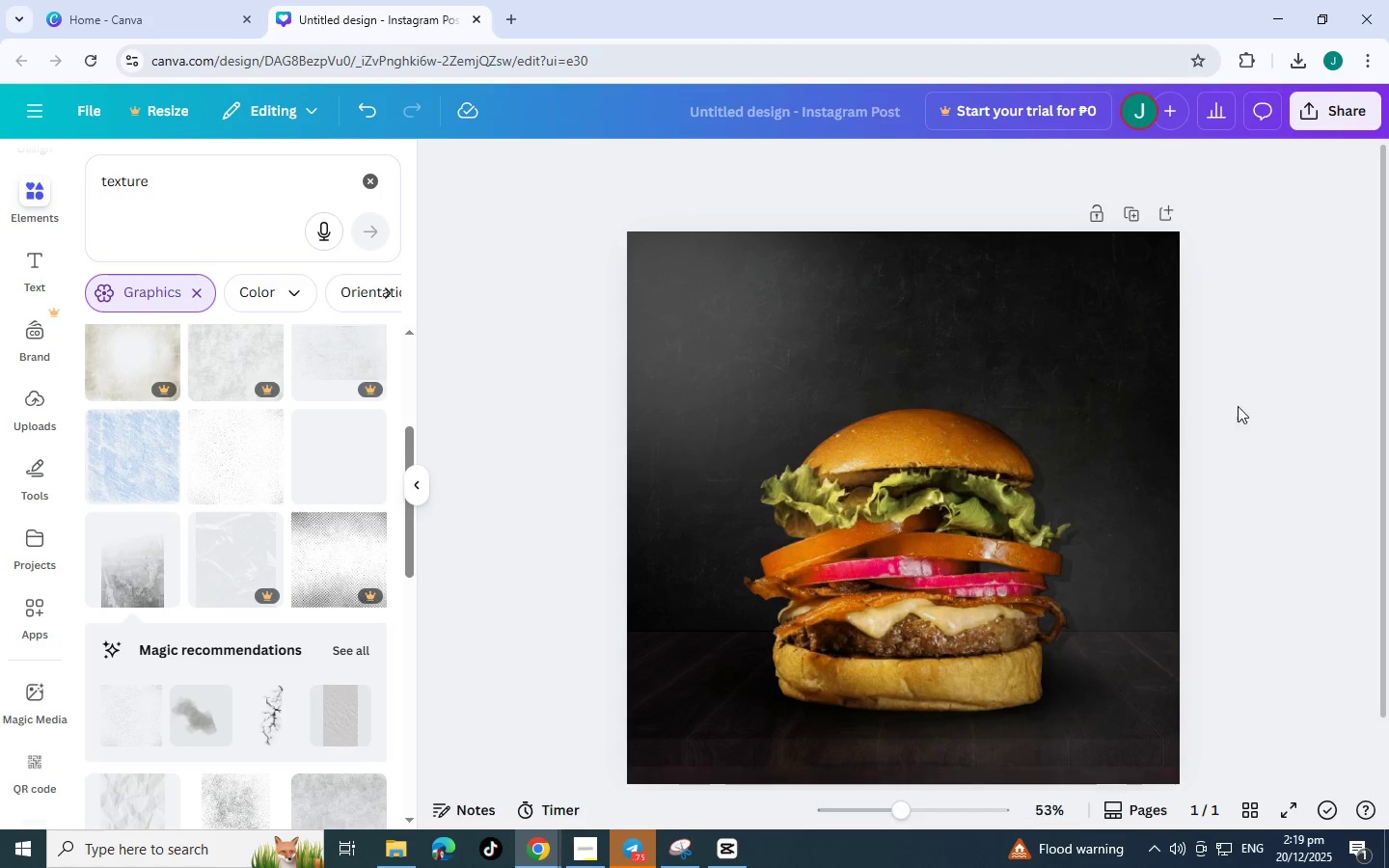 
scroll: coordinate [1238, 408], scroll_direction: up, amount: 3.0
 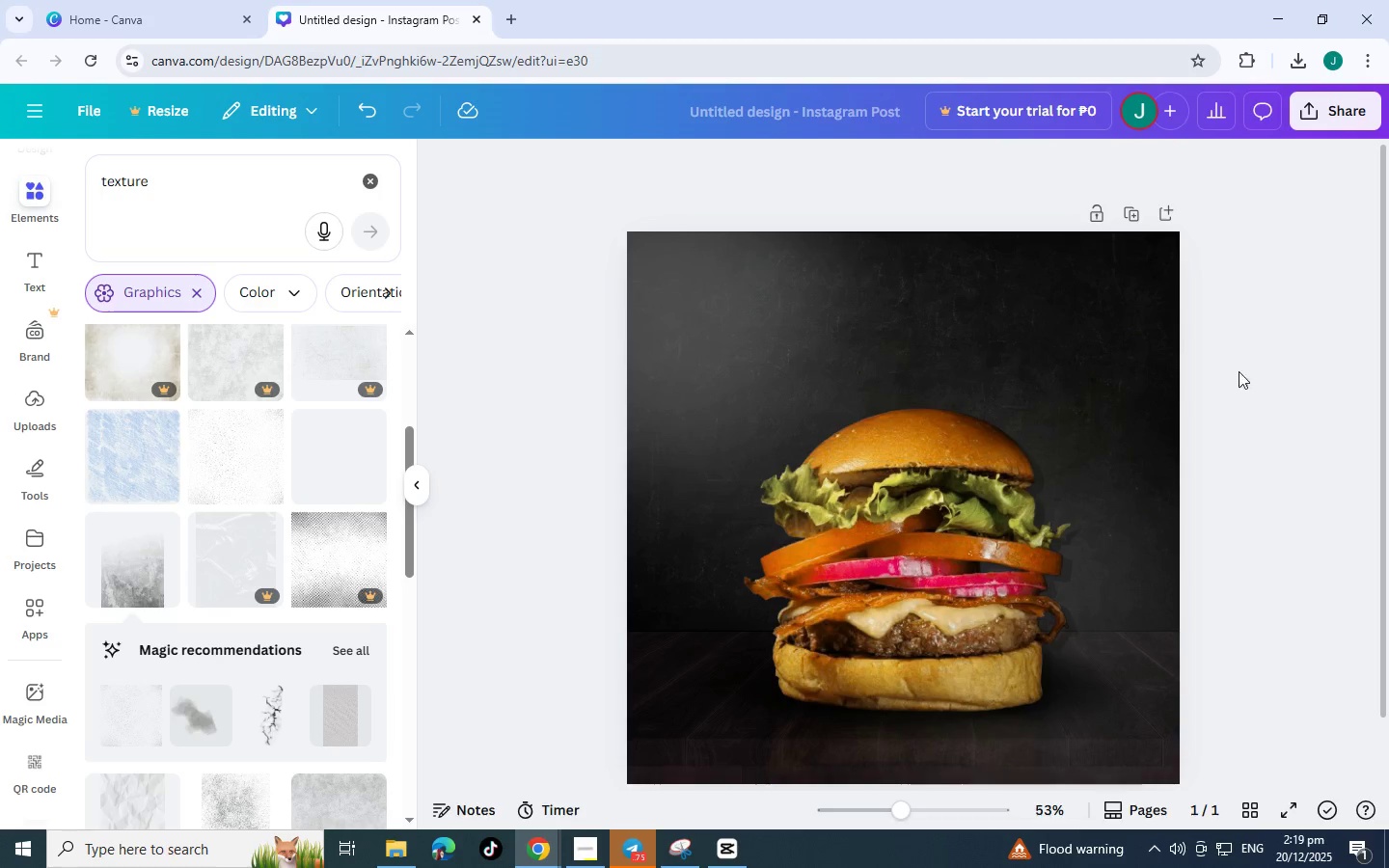 
scroll: coordinate [1199, 398], scroll_direction: down, amount: 3.0
 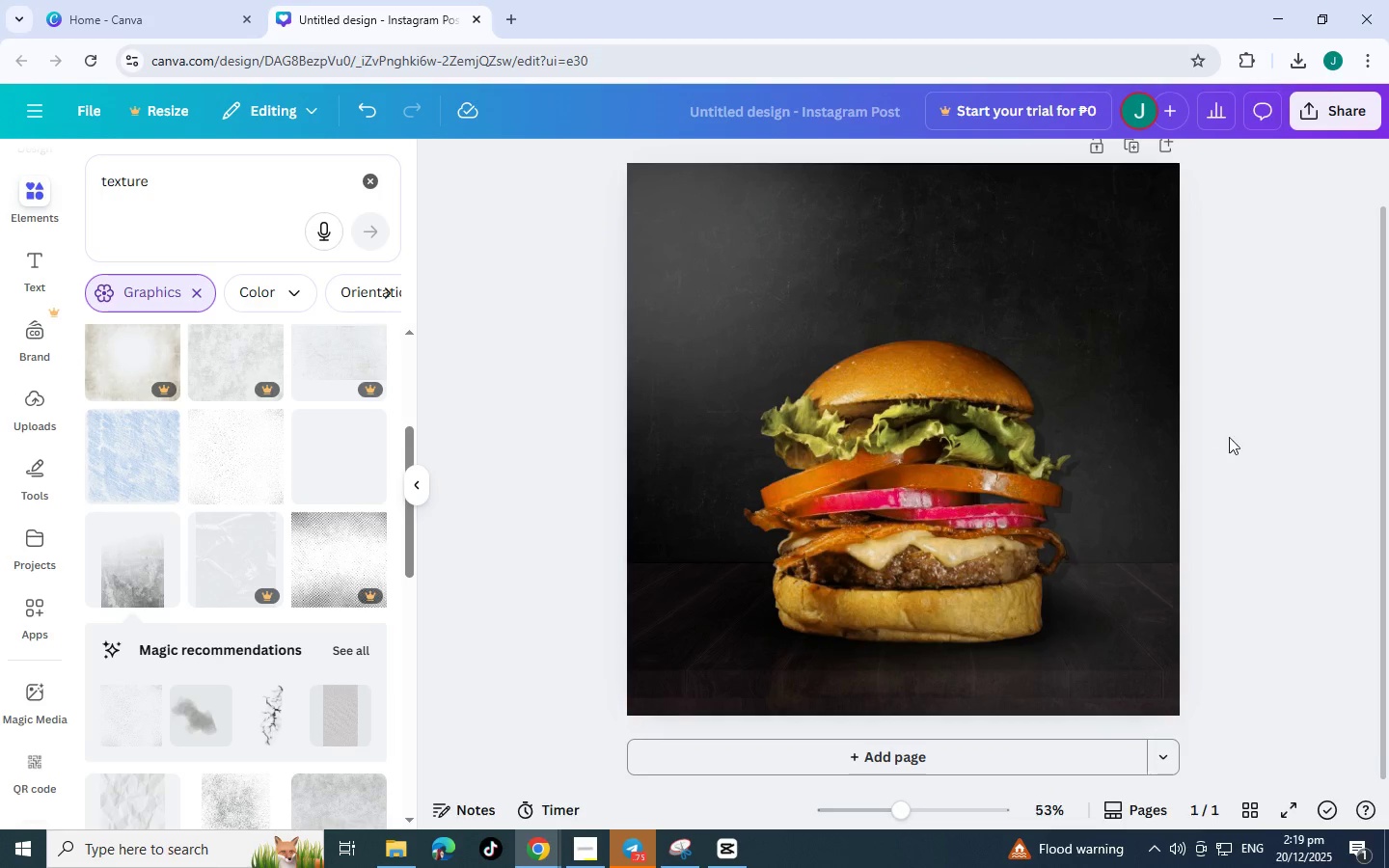 
scroll: coordinate [1261, 529], scroll_direction: up, amount: 5.0
 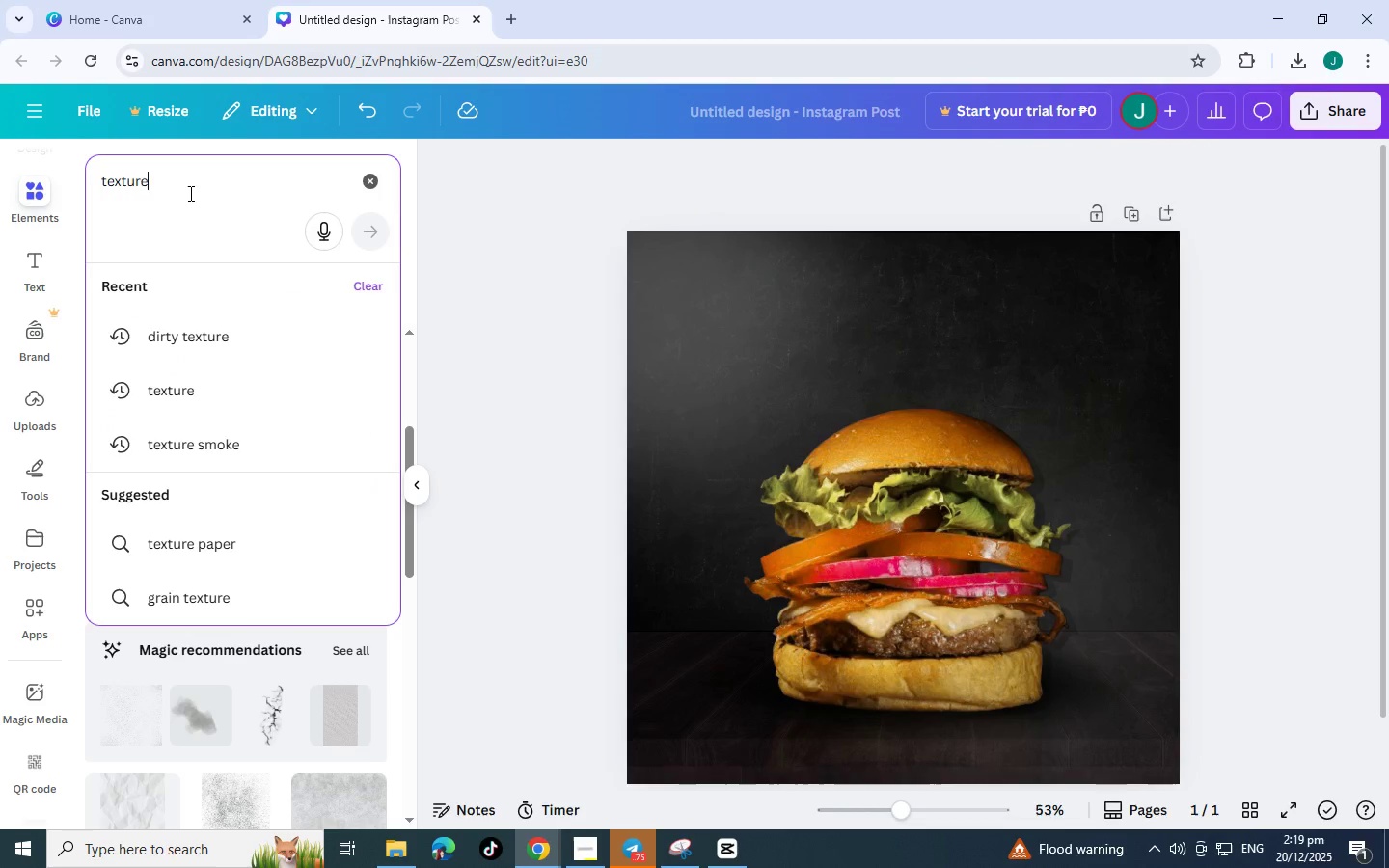 
key(F12)
 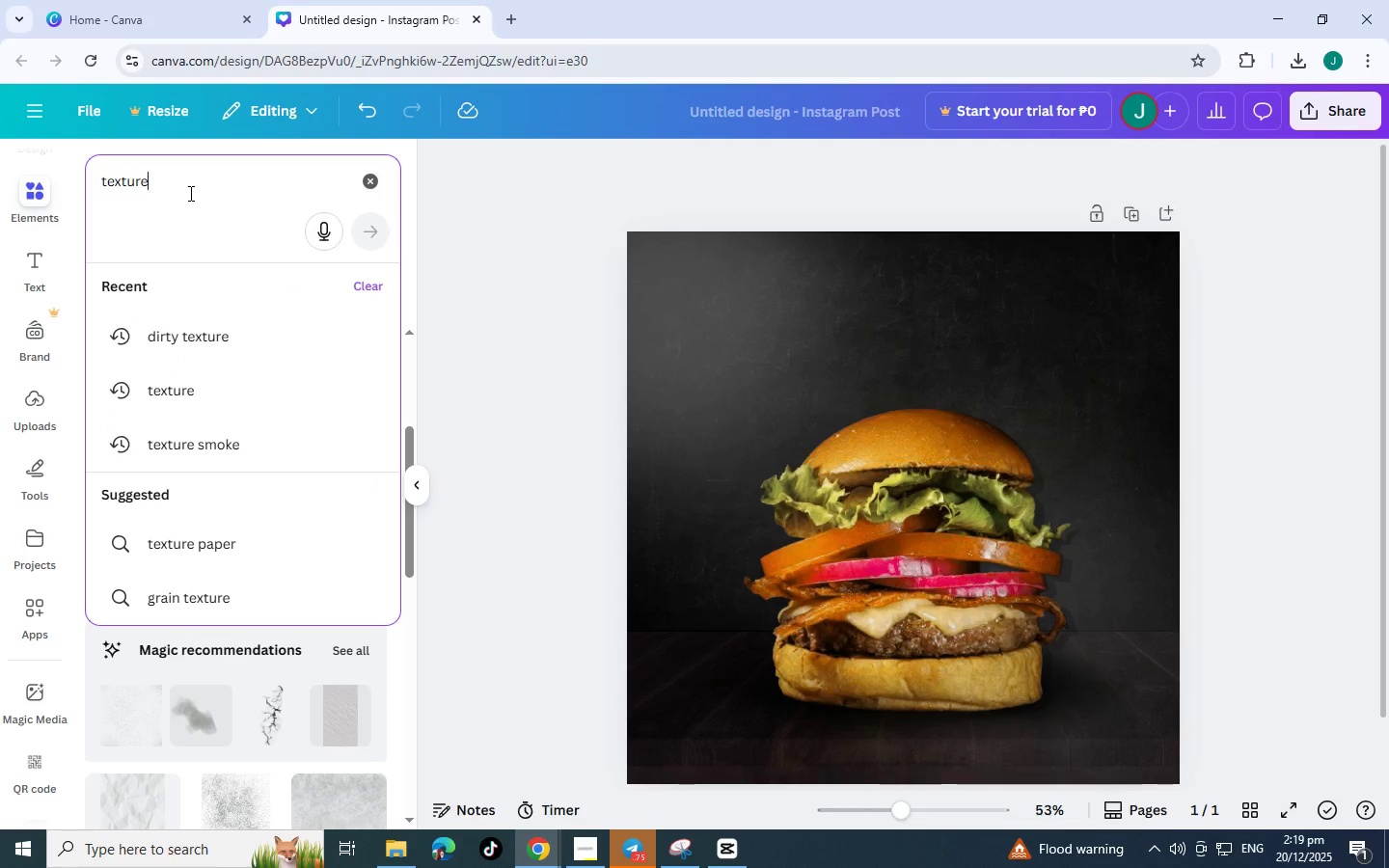 
hold_key(key=Backspace, duration=0.98)
 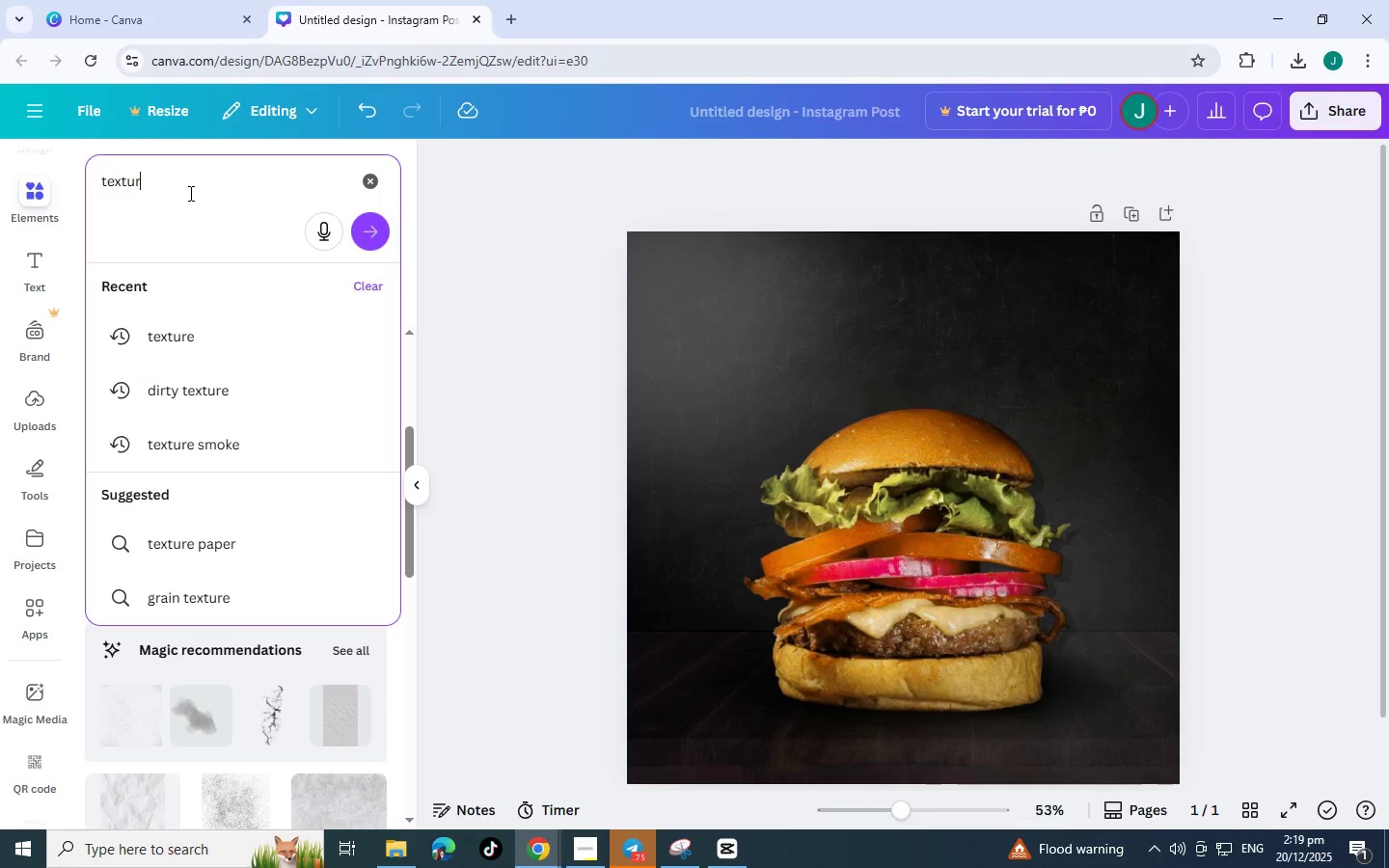 
key(Backspace)
 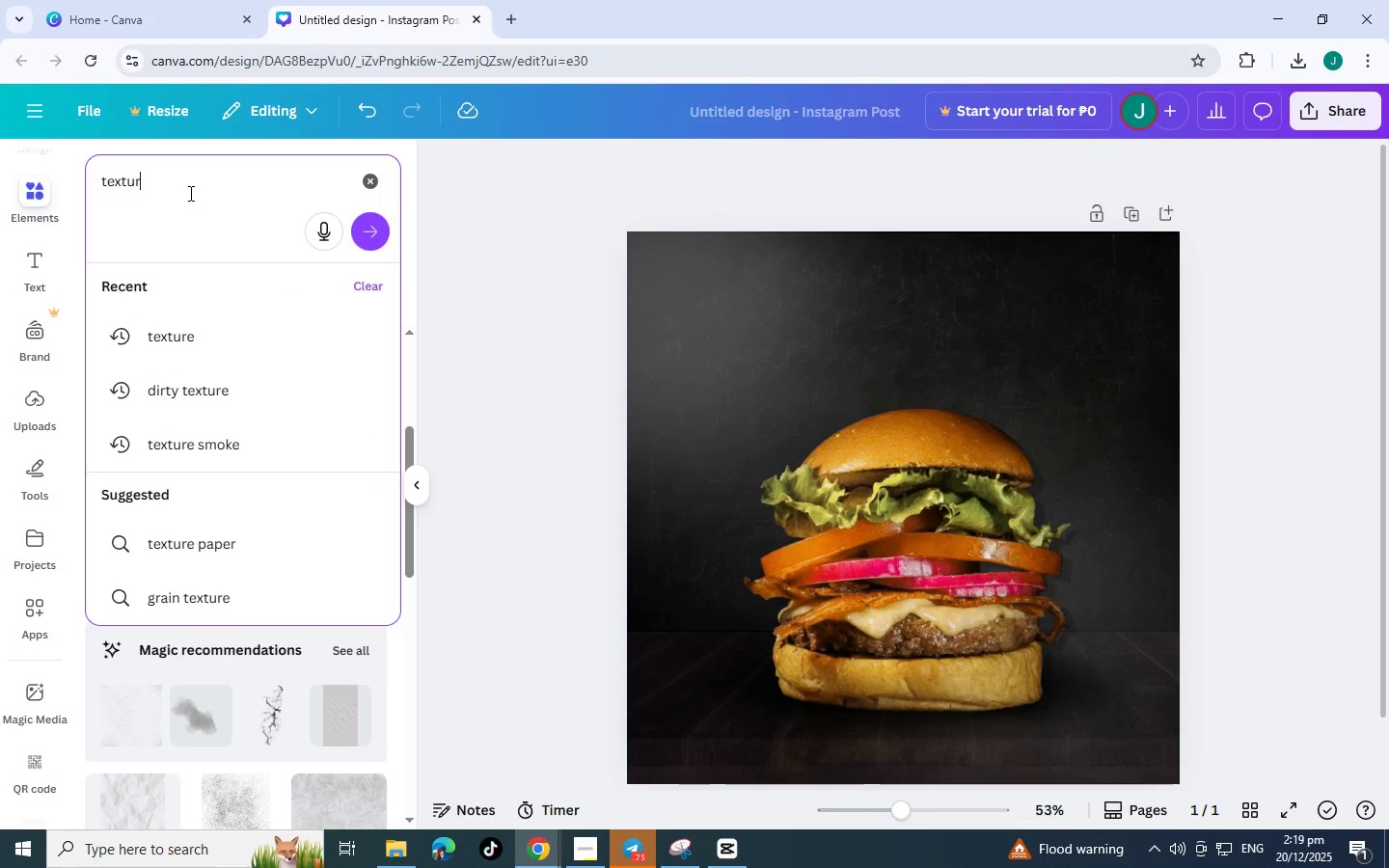 
key(Backspace)
 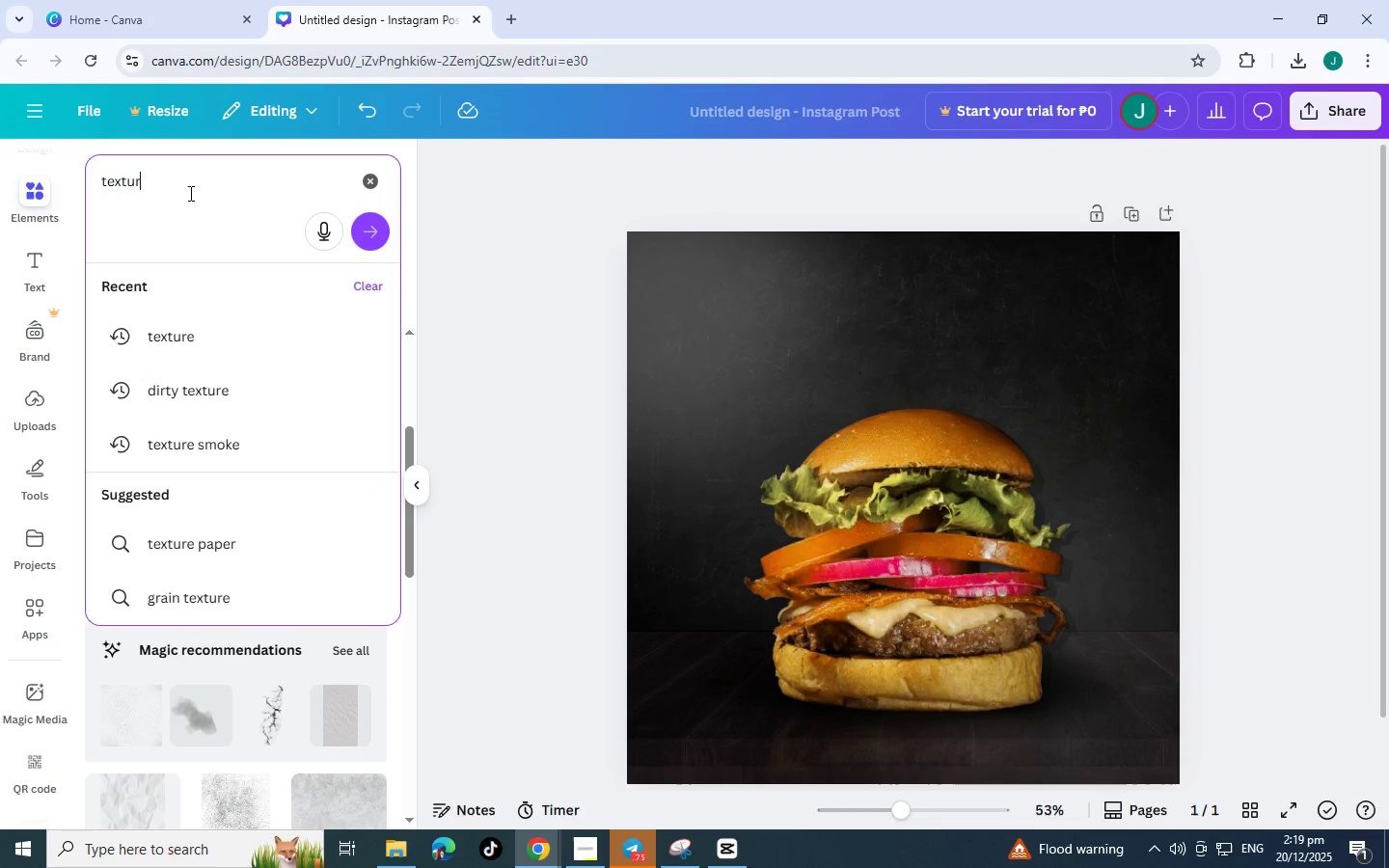 
key(Backspace)
 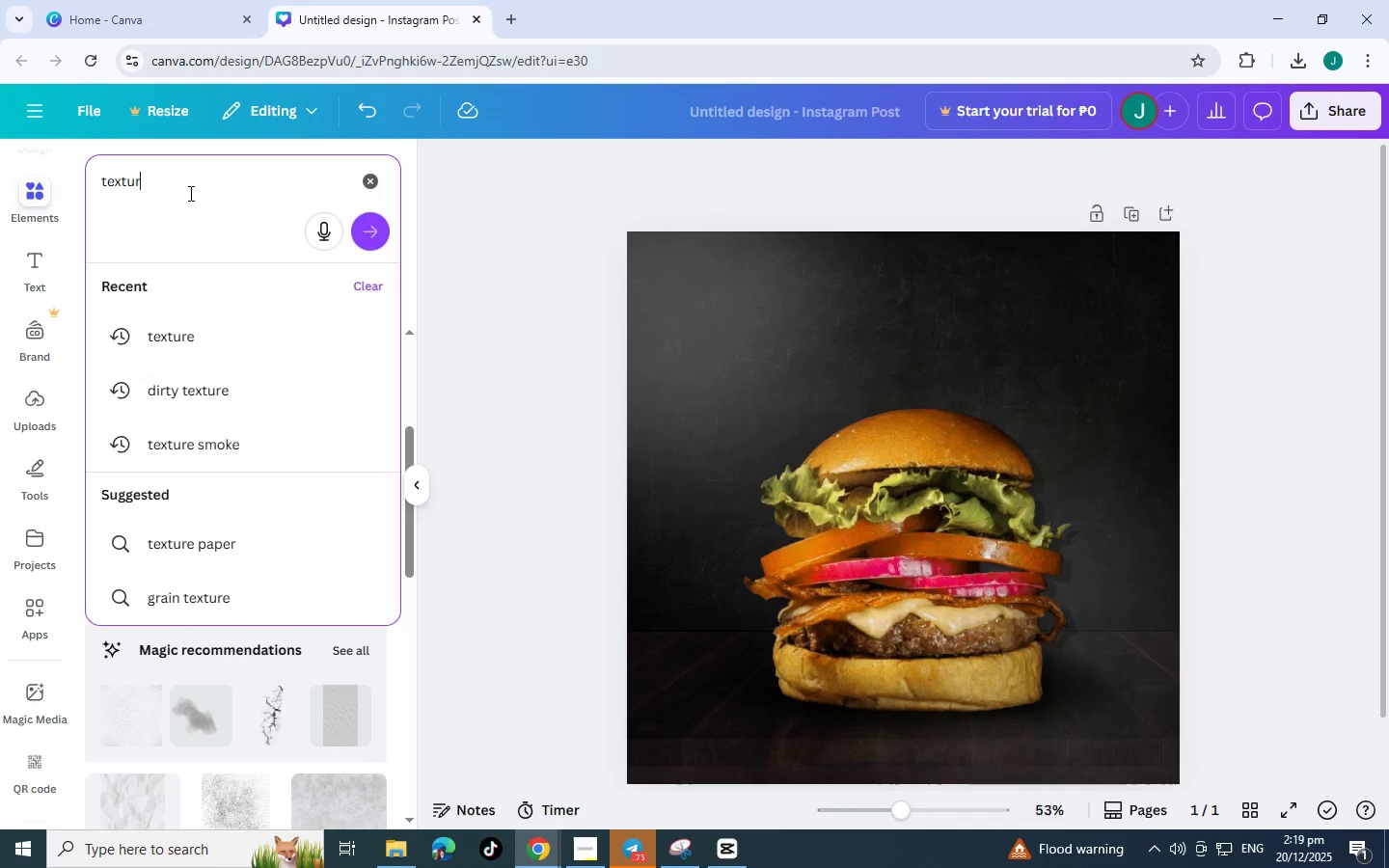 
key(Backspace)
 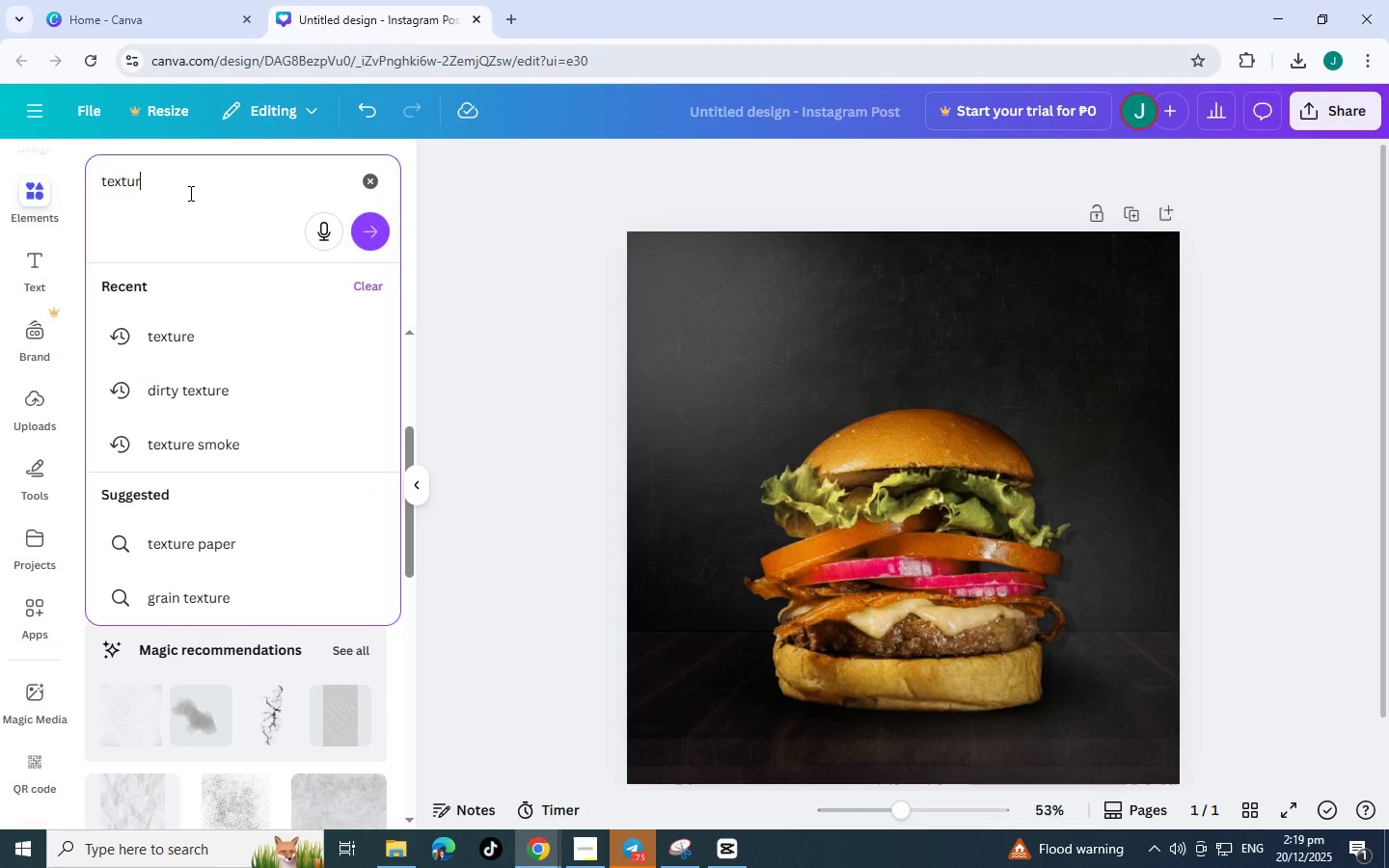 
key(Backspace)
 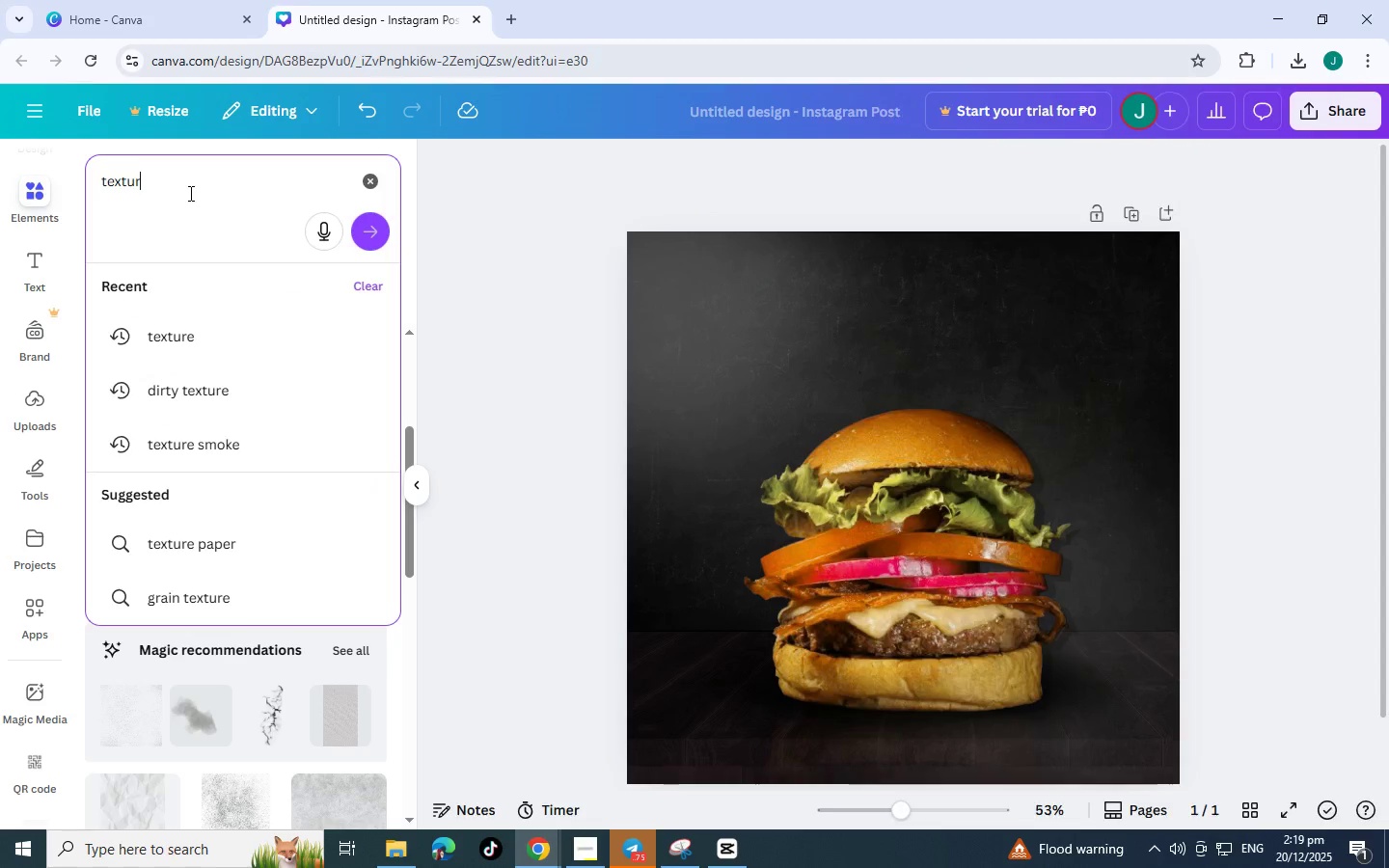 
key(Backspace)
 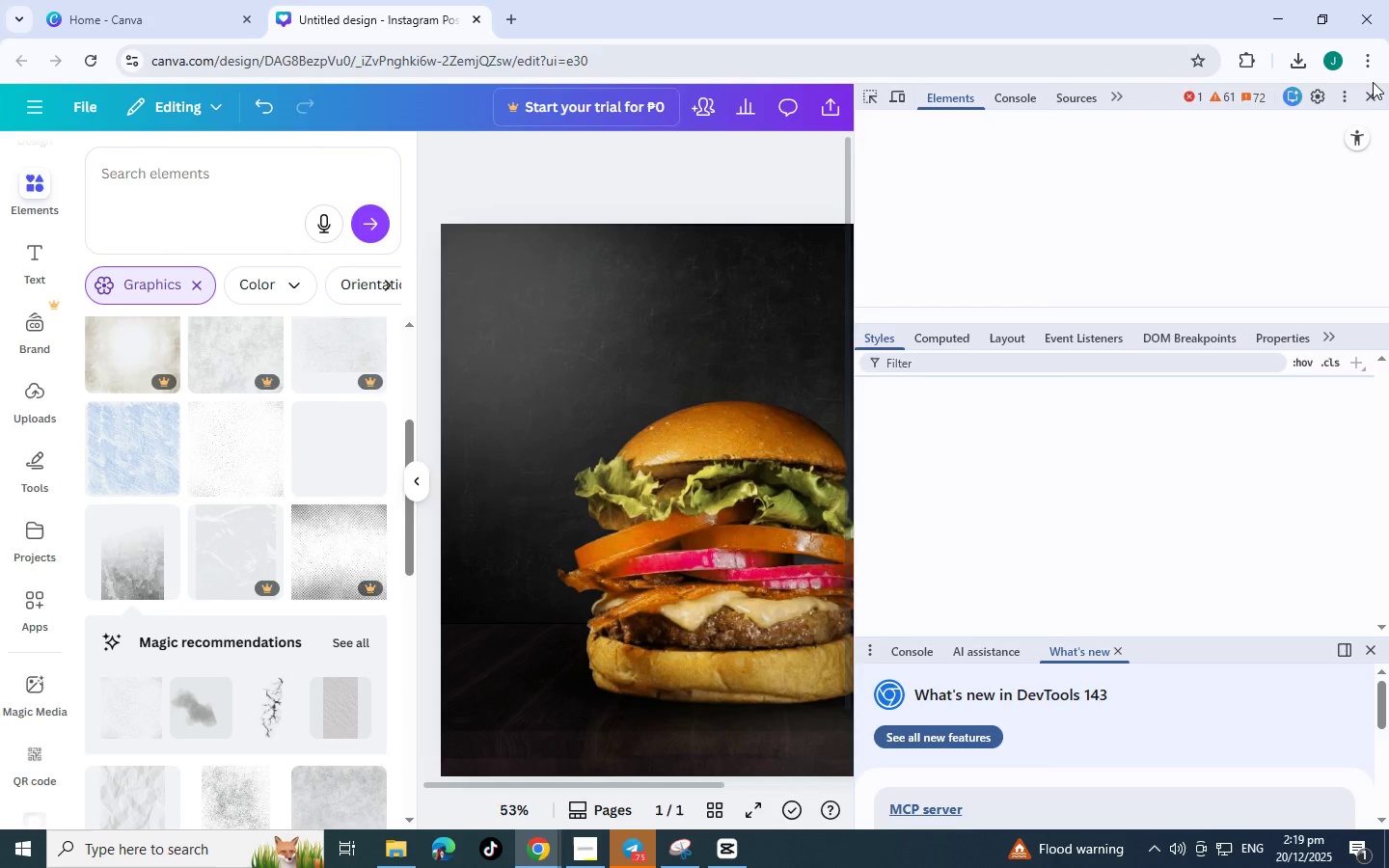 
left_click([1373, 101])
 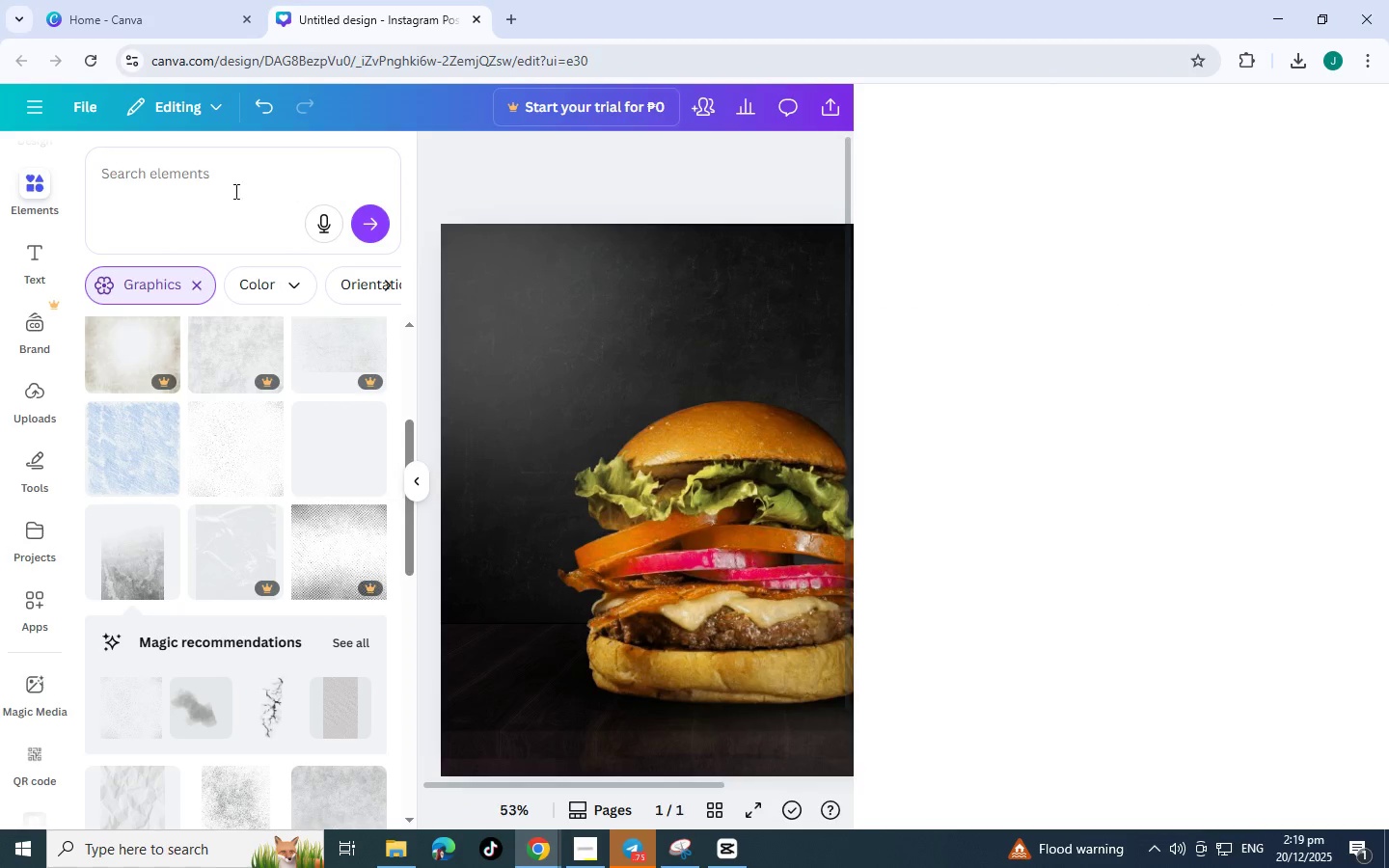 
left_click([217, 179])
 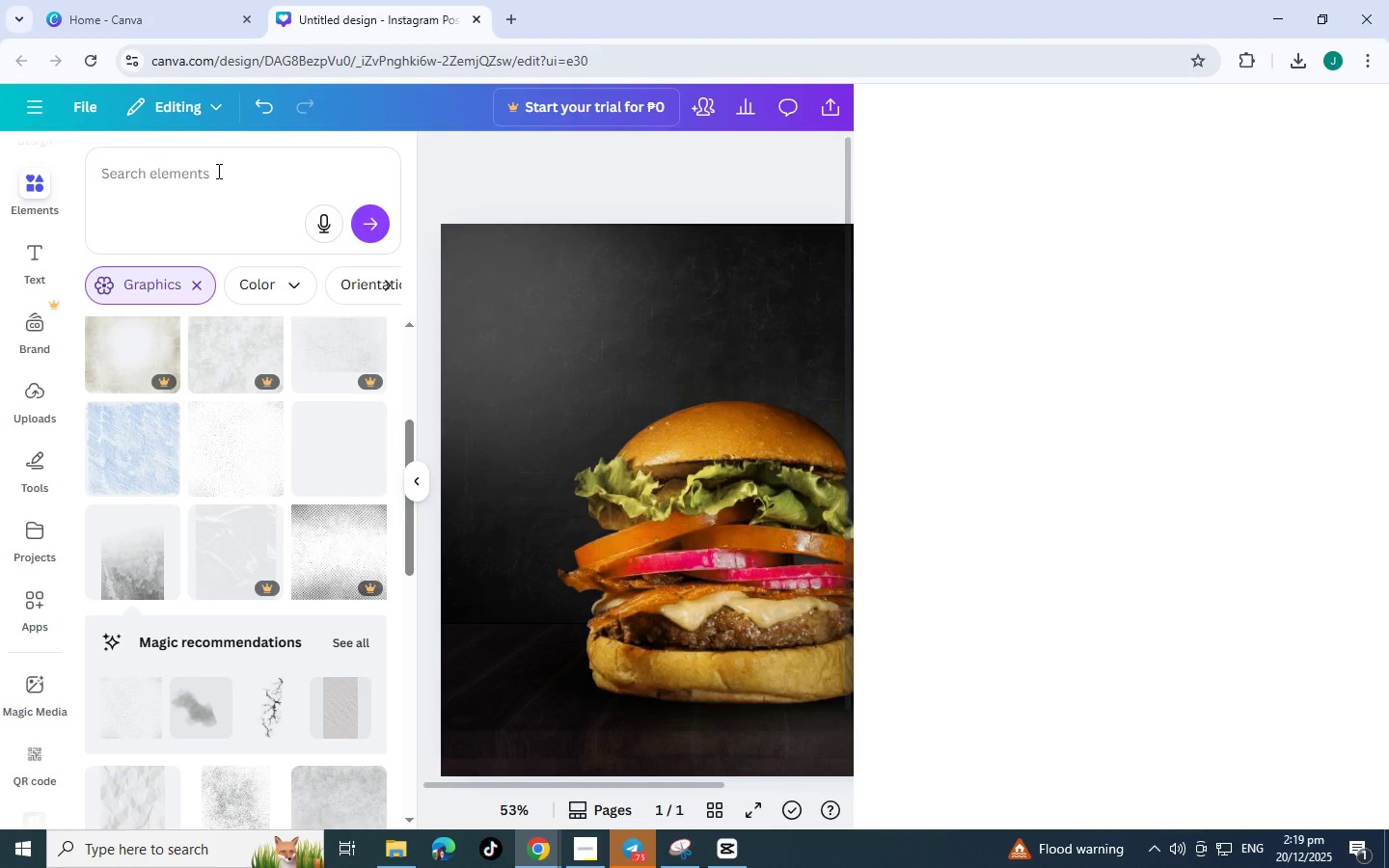 
left_click([217, 171])
 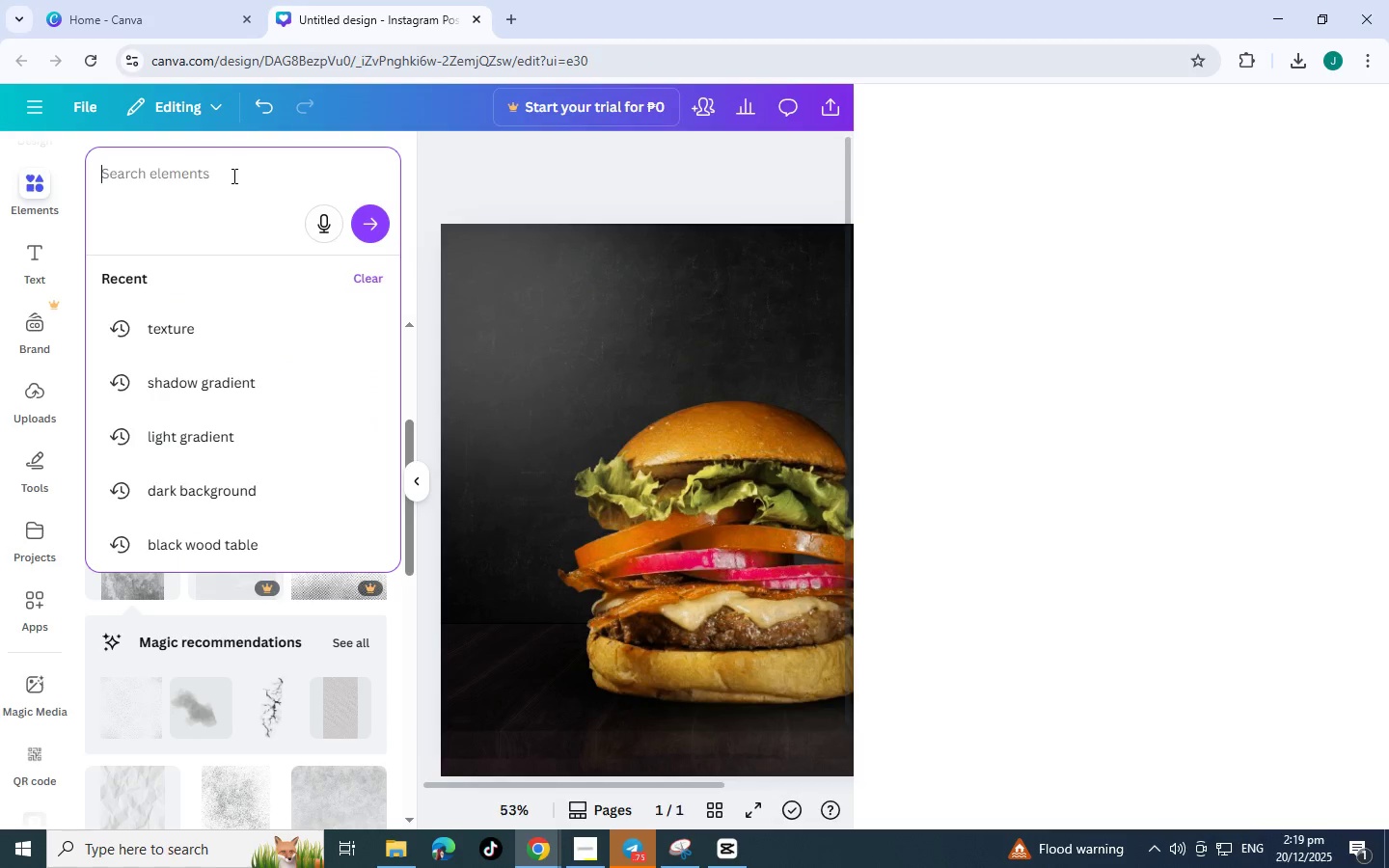 
type(smoky)
 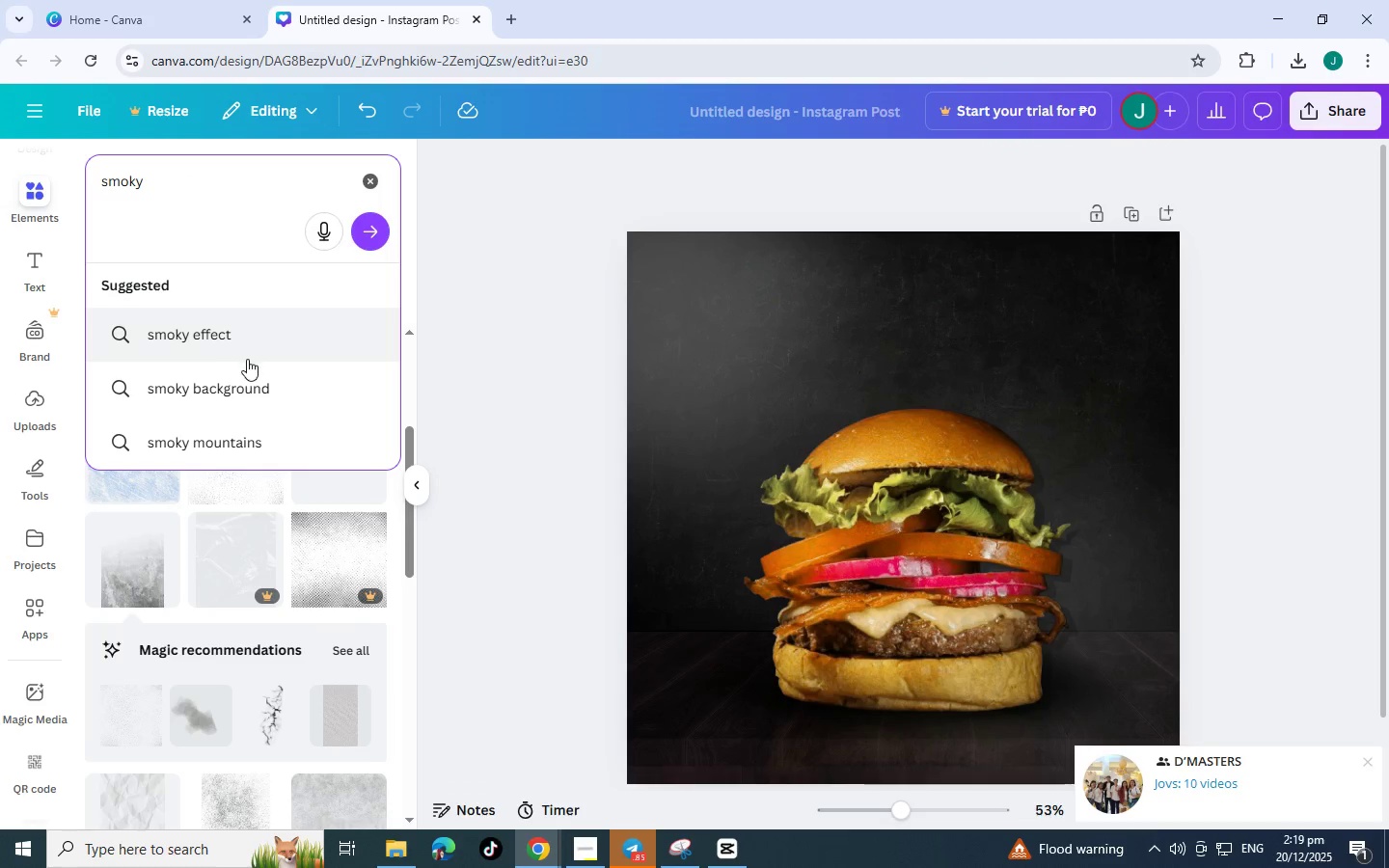 
type( tex)
 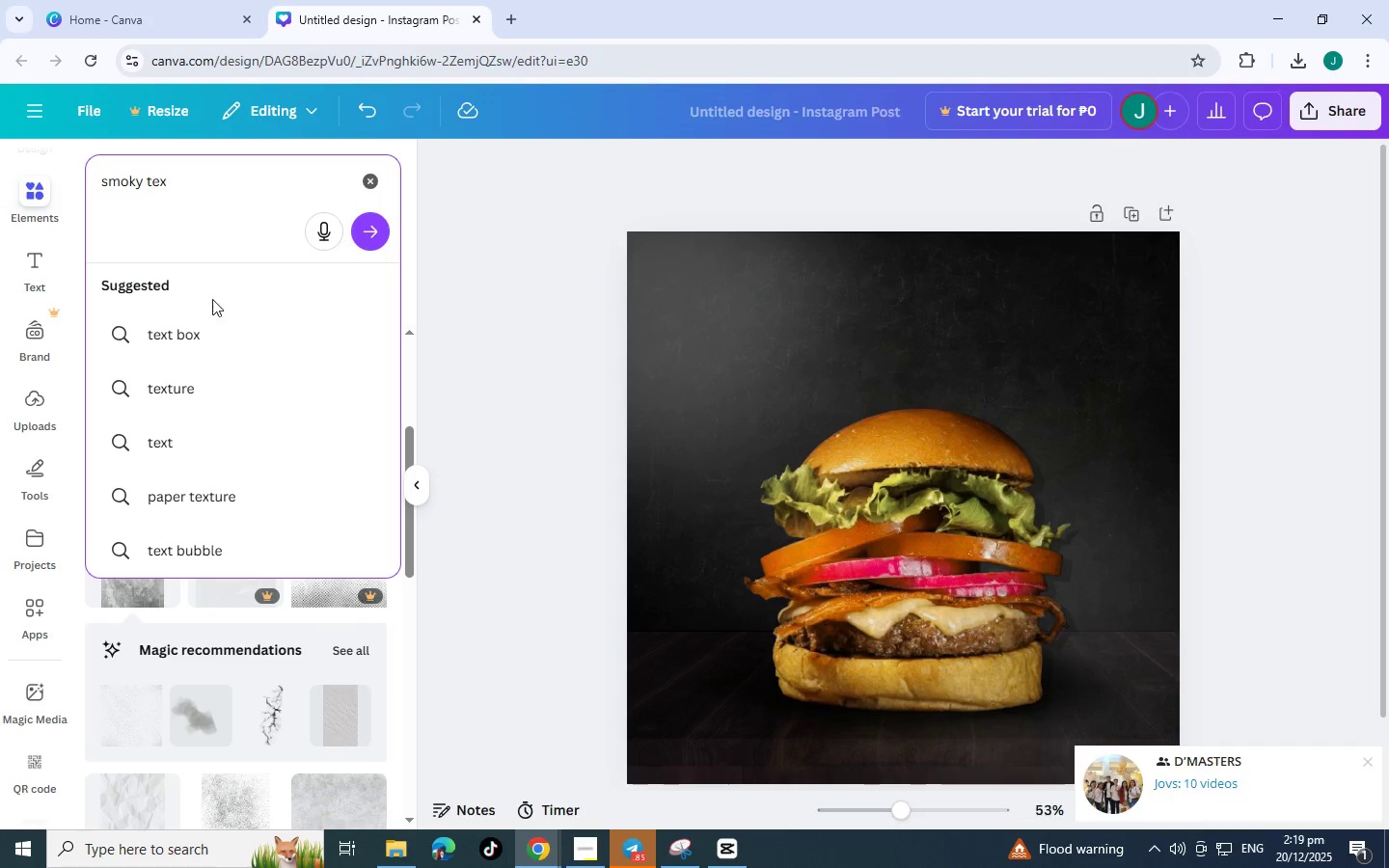 
type(ture)
 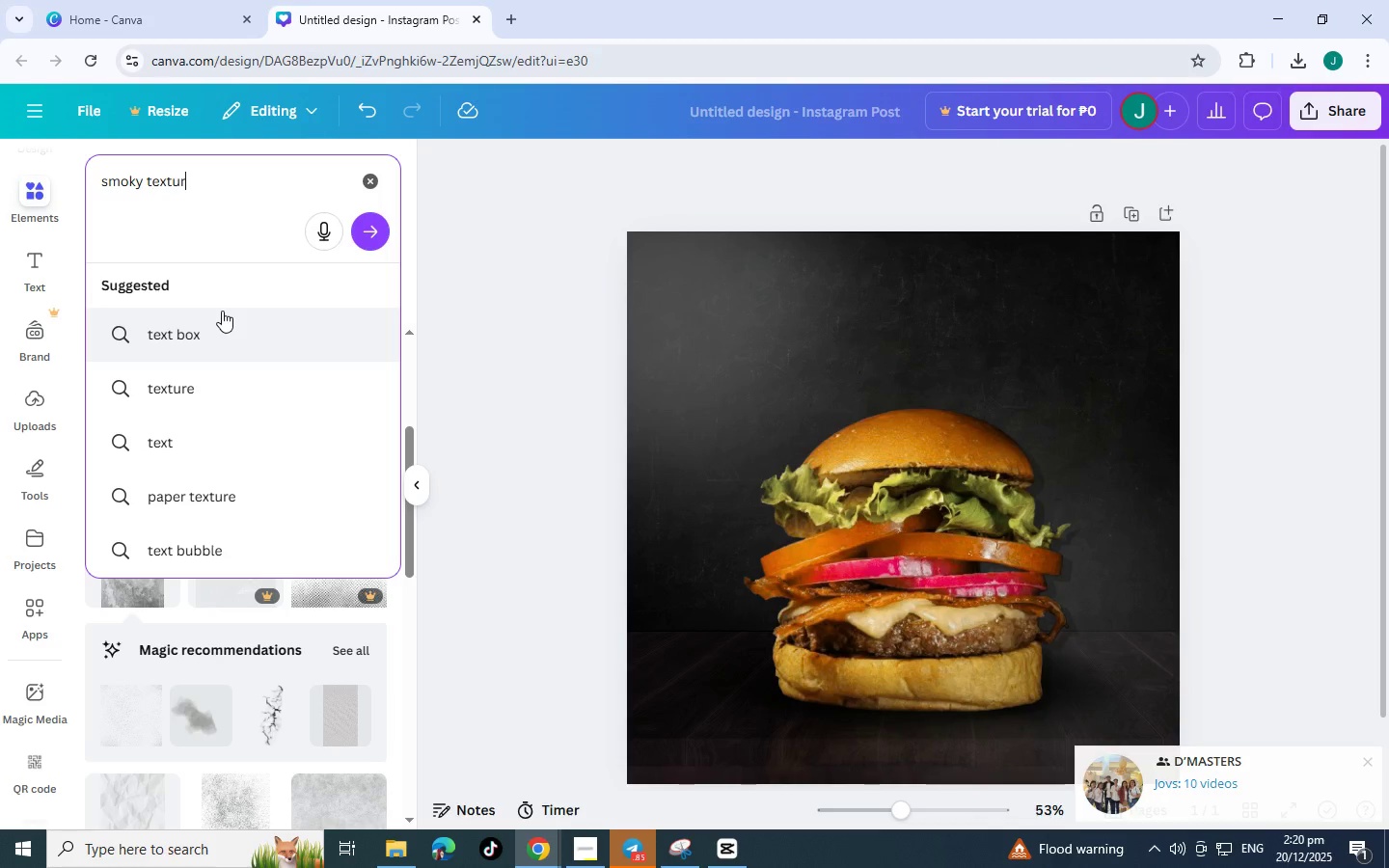 
key(Enter)
 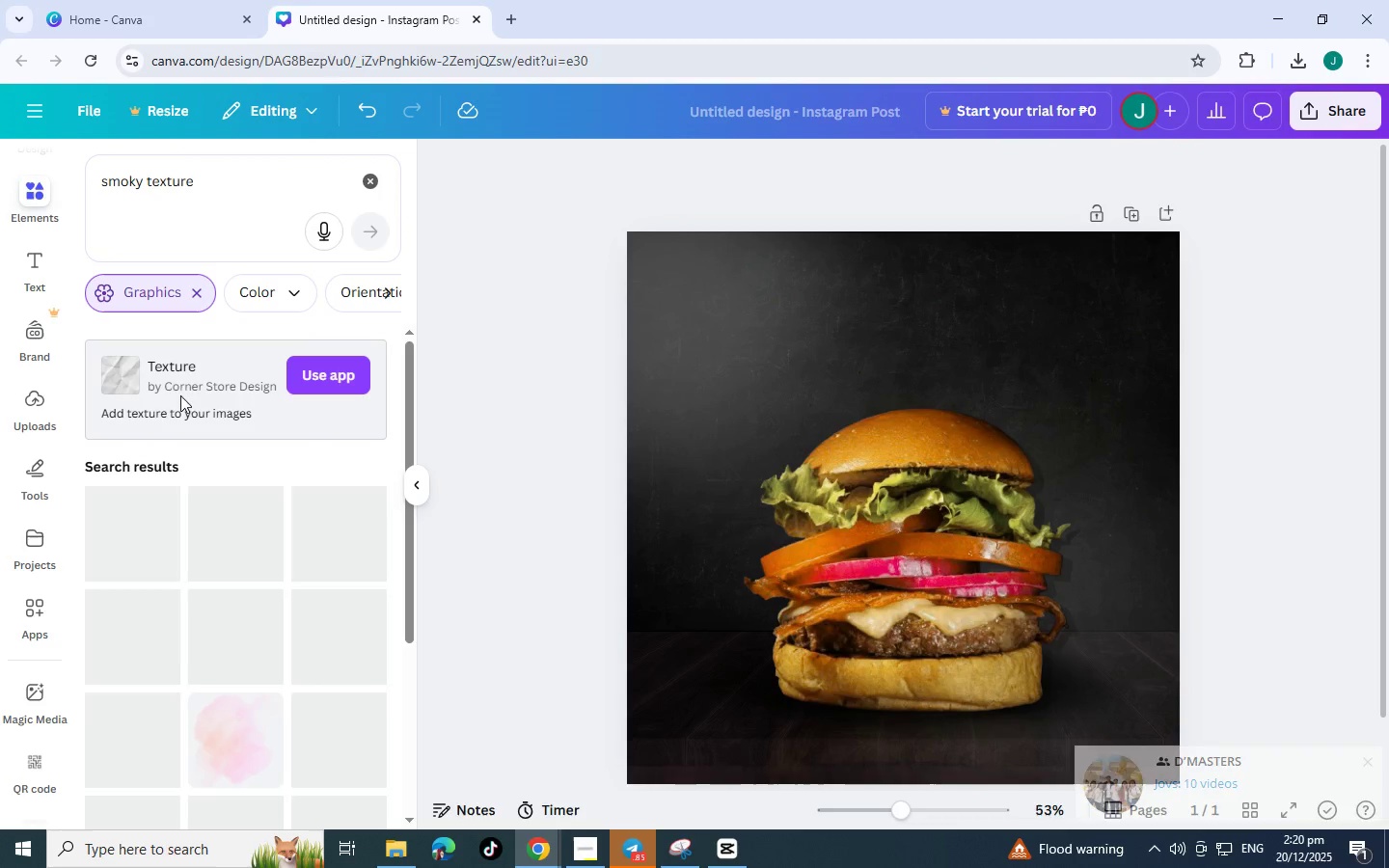 
scroll: coordinate [226, 409], scroll_direction: down, amount: 1.0
 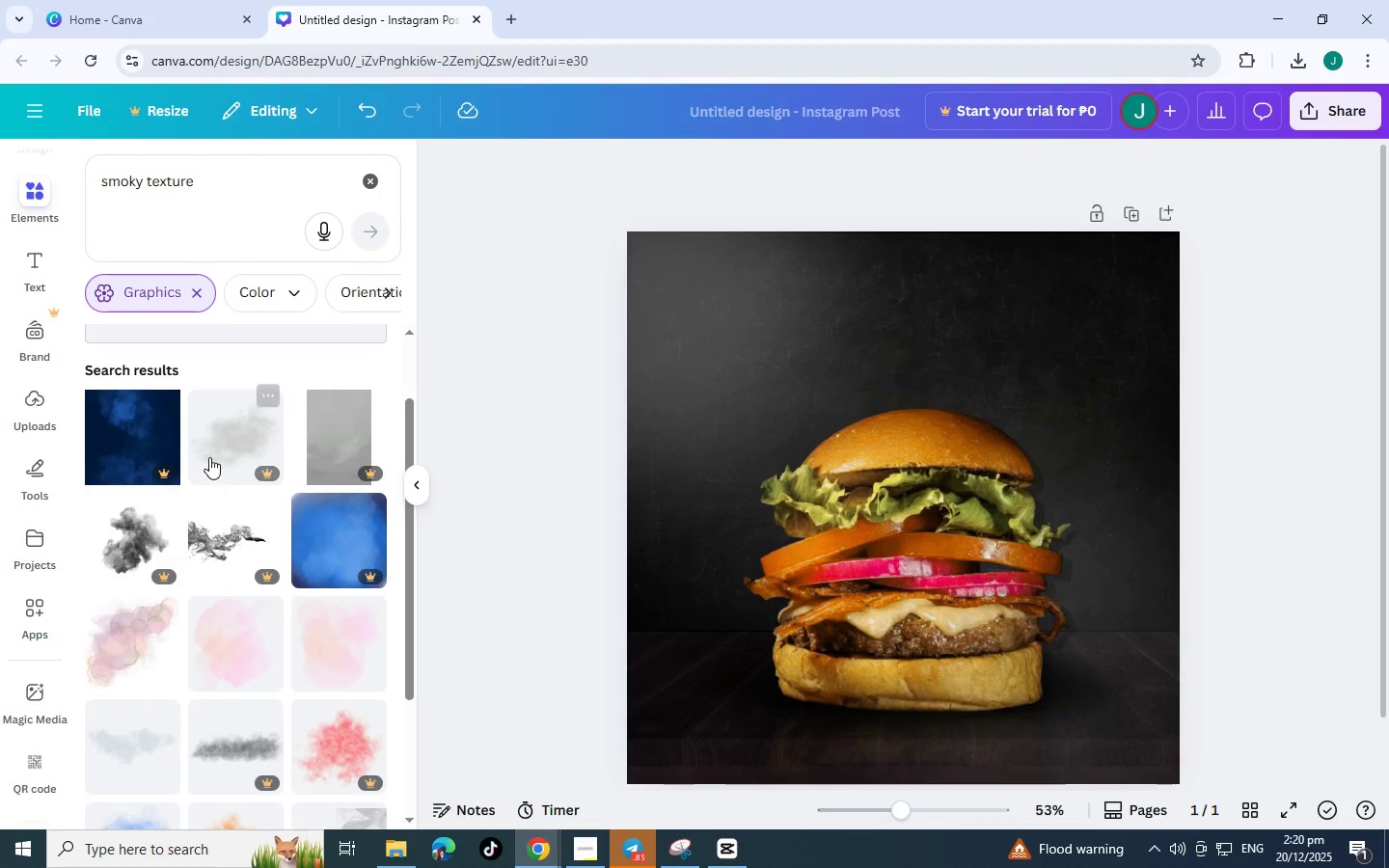 
scroll: coordinate [209, 457], scroll_direction: up, amount: 3.0
 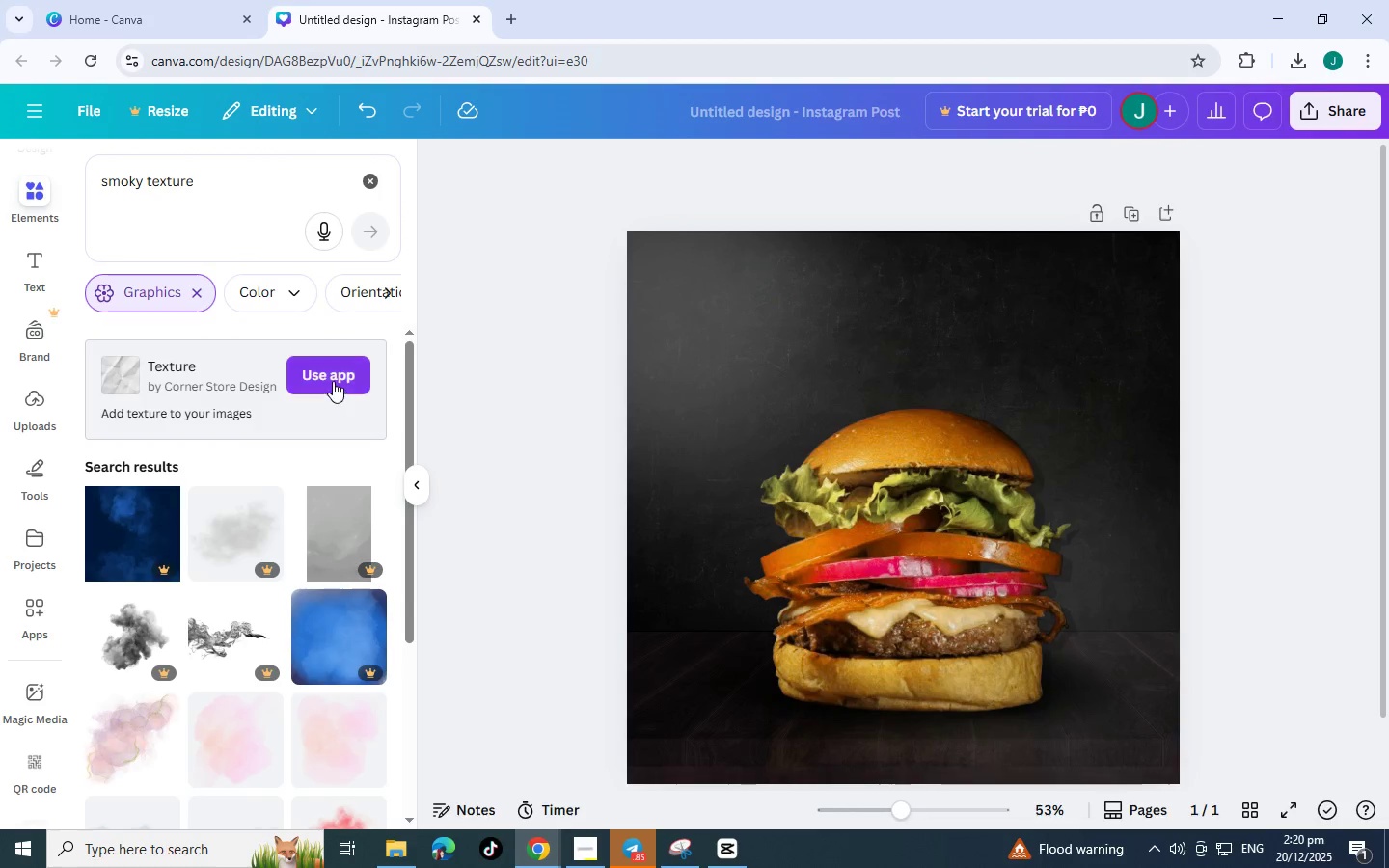 
left_click([333, 379])
 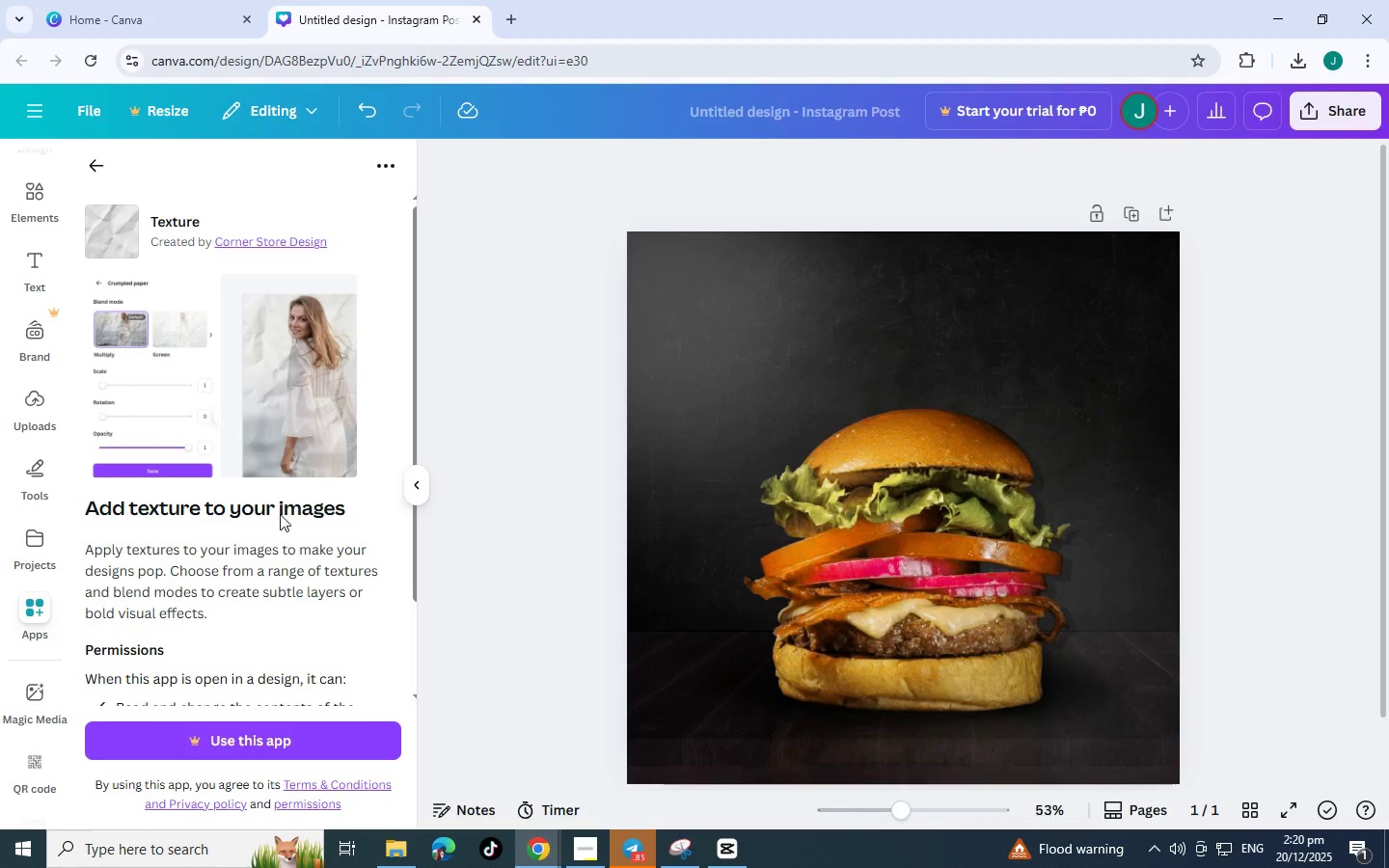 
scroll: coordinate [207, 527], scroll_direction: down, amount: 5.0
 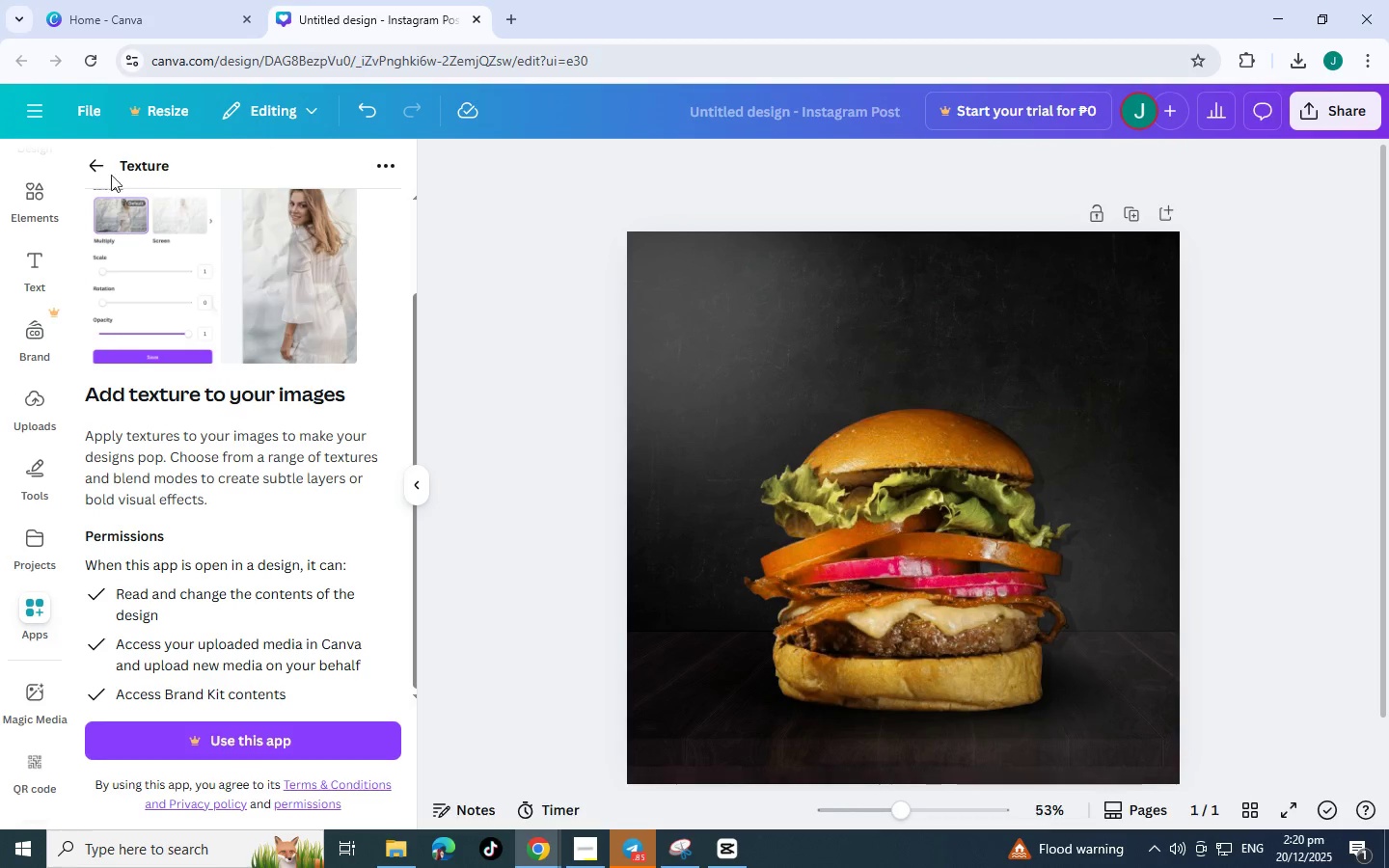 
left_click([102, 165])
 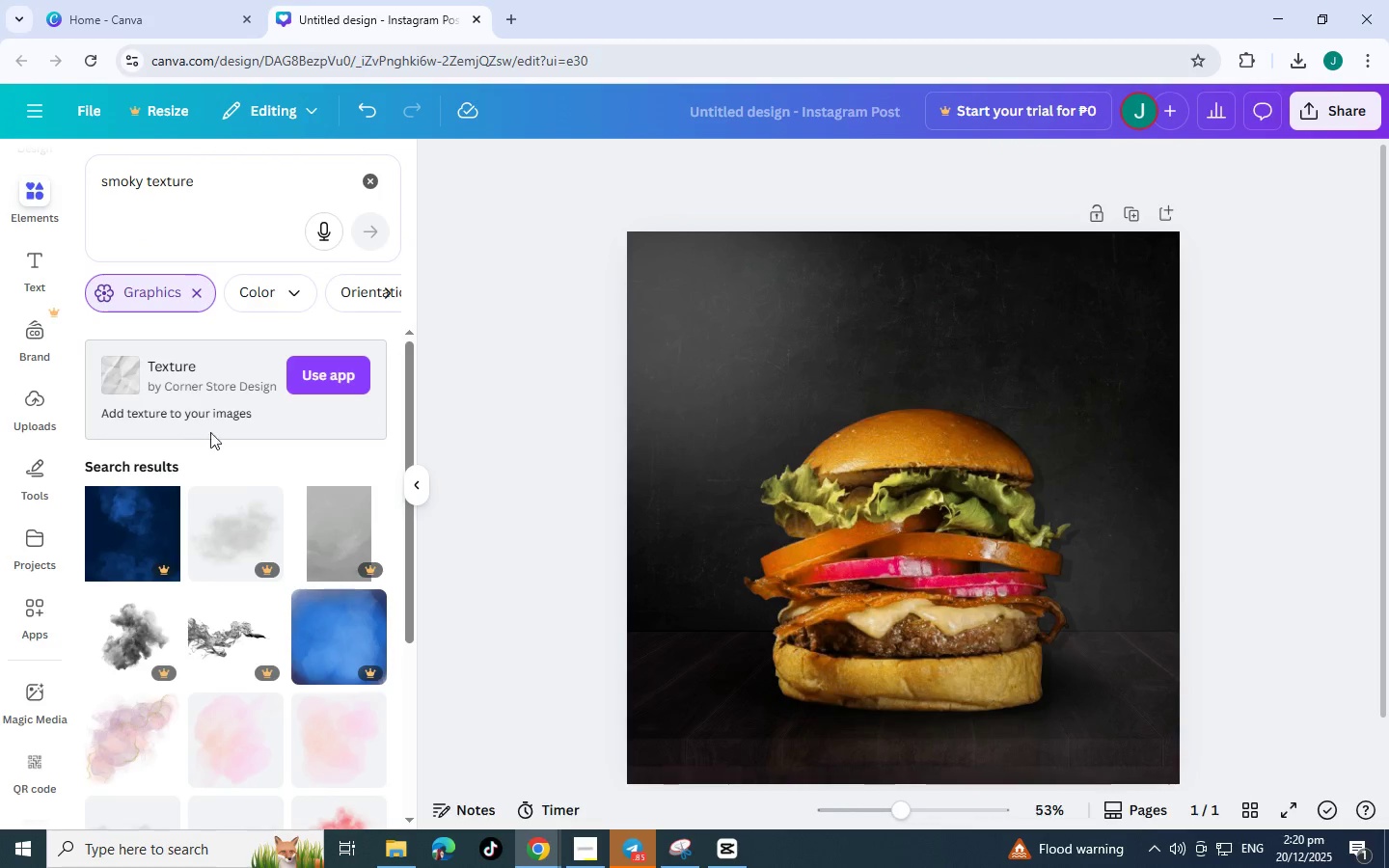 
scroll: coordinate [246, 579], scroll_direction: down, amount: 21.0
 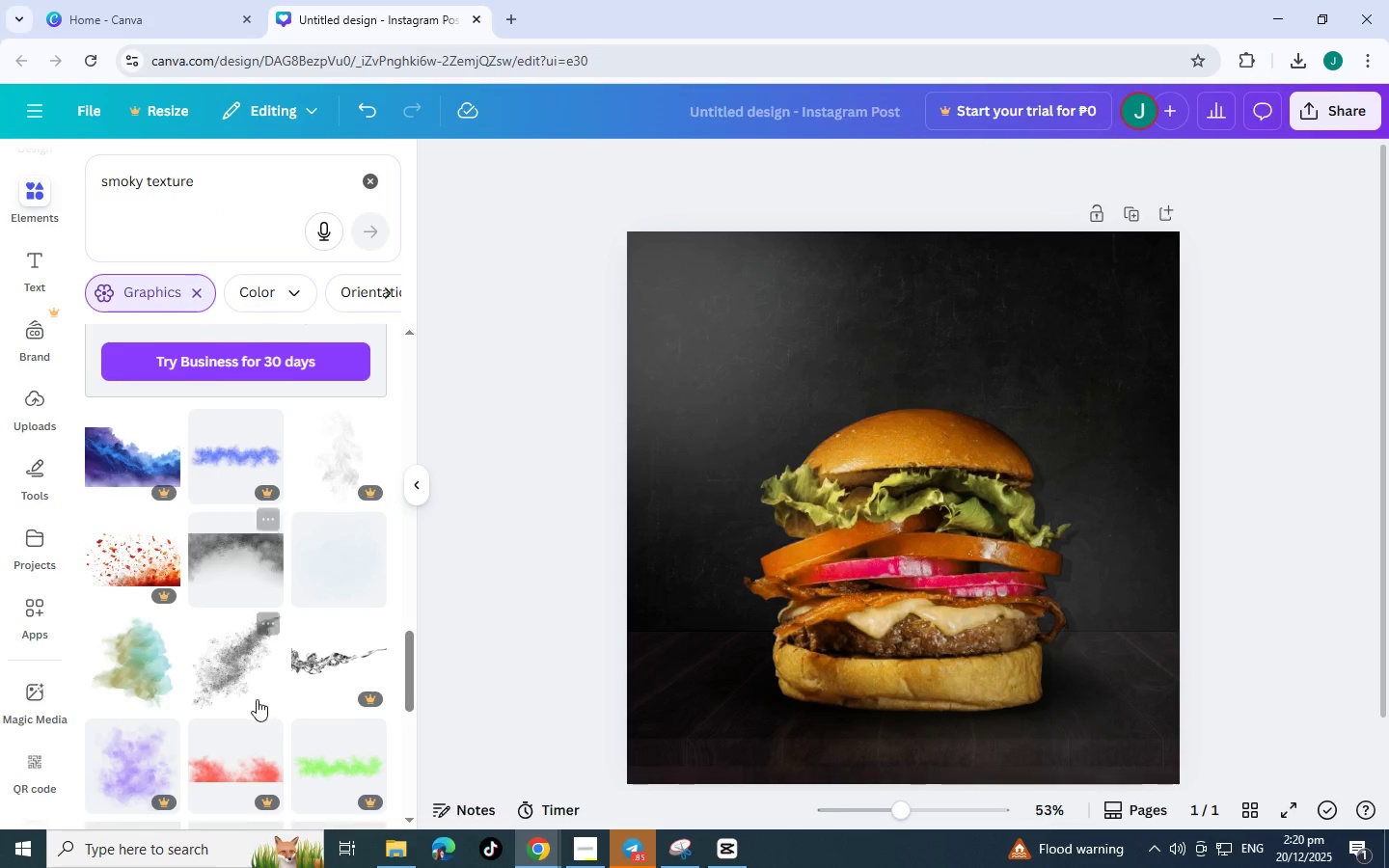 
scroll: coordinate [243, 669], scroll_direction: down, amount: 5.0
 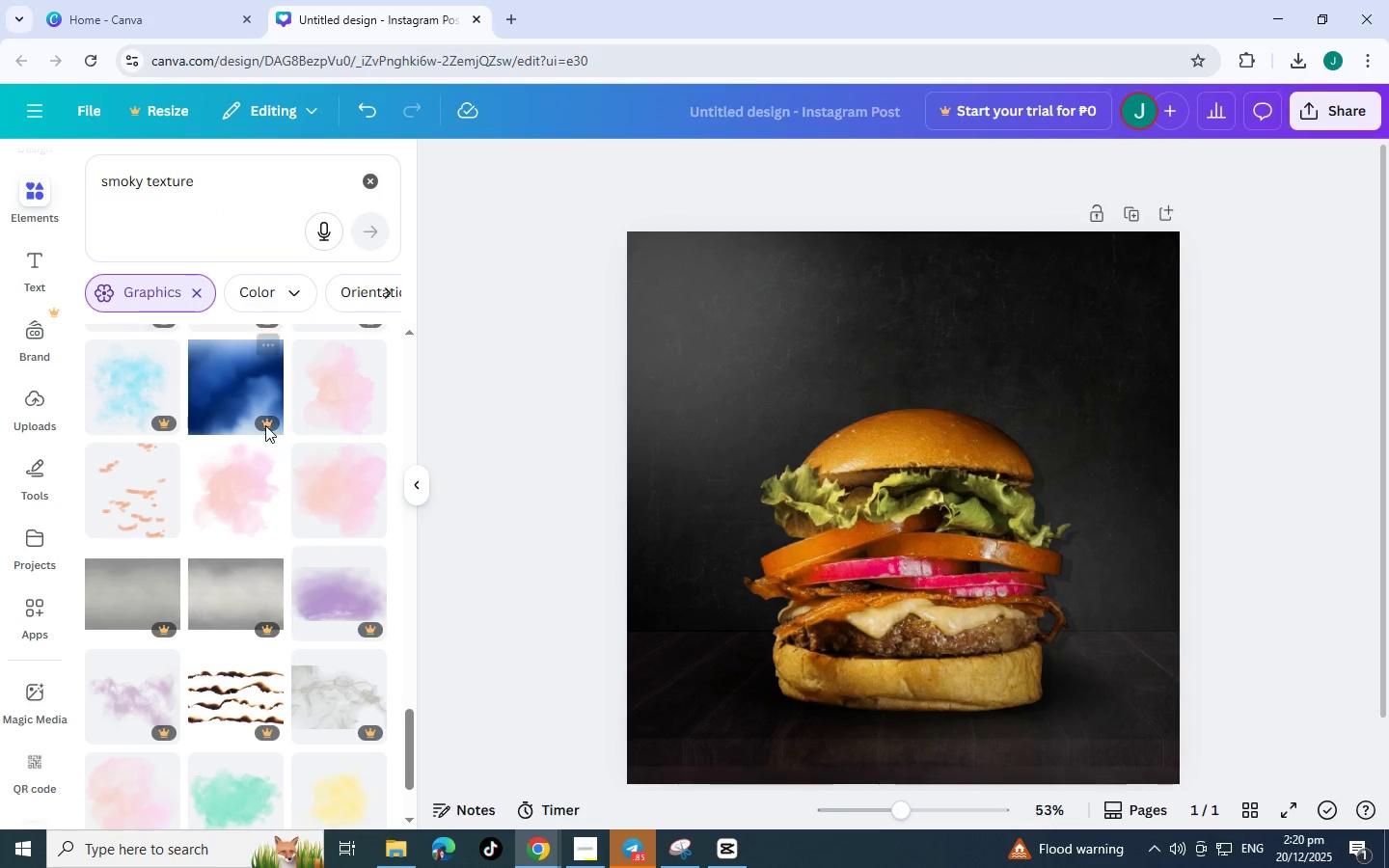 
scroll: coordinate [265, 551], scroll_direction: up, amount: 4.0
 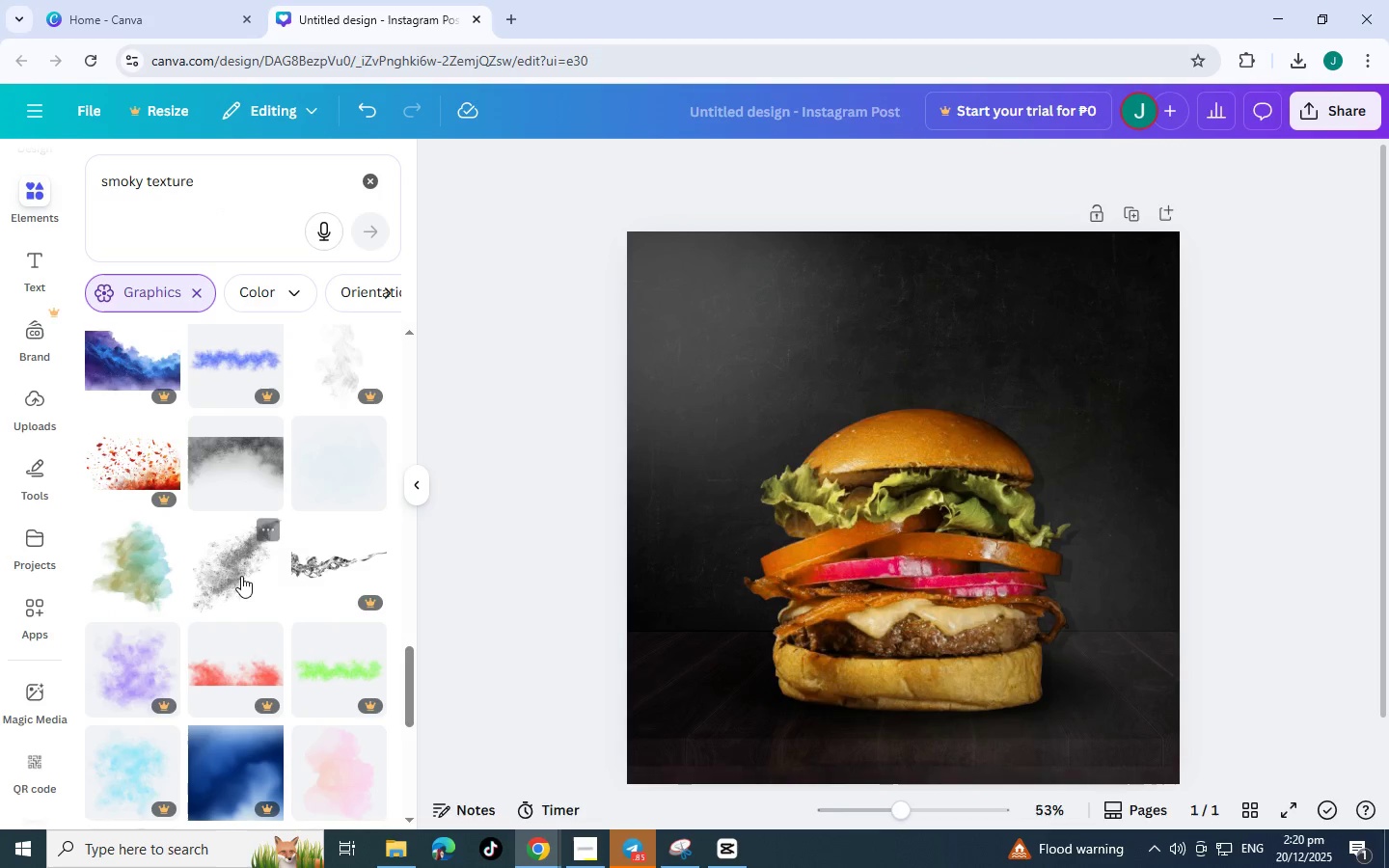 
left_click([241, 576])
 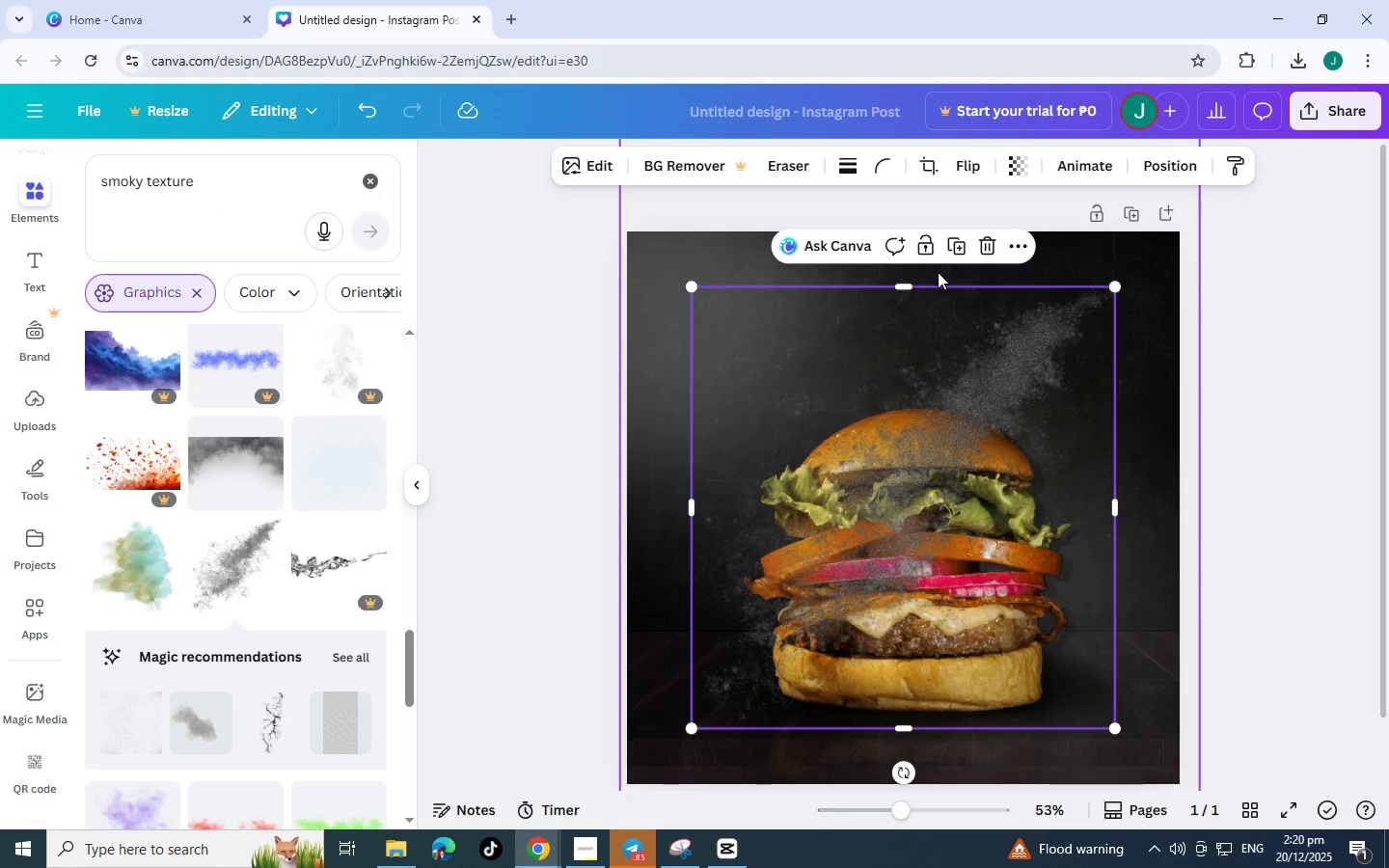 
left_click([990, 247])
 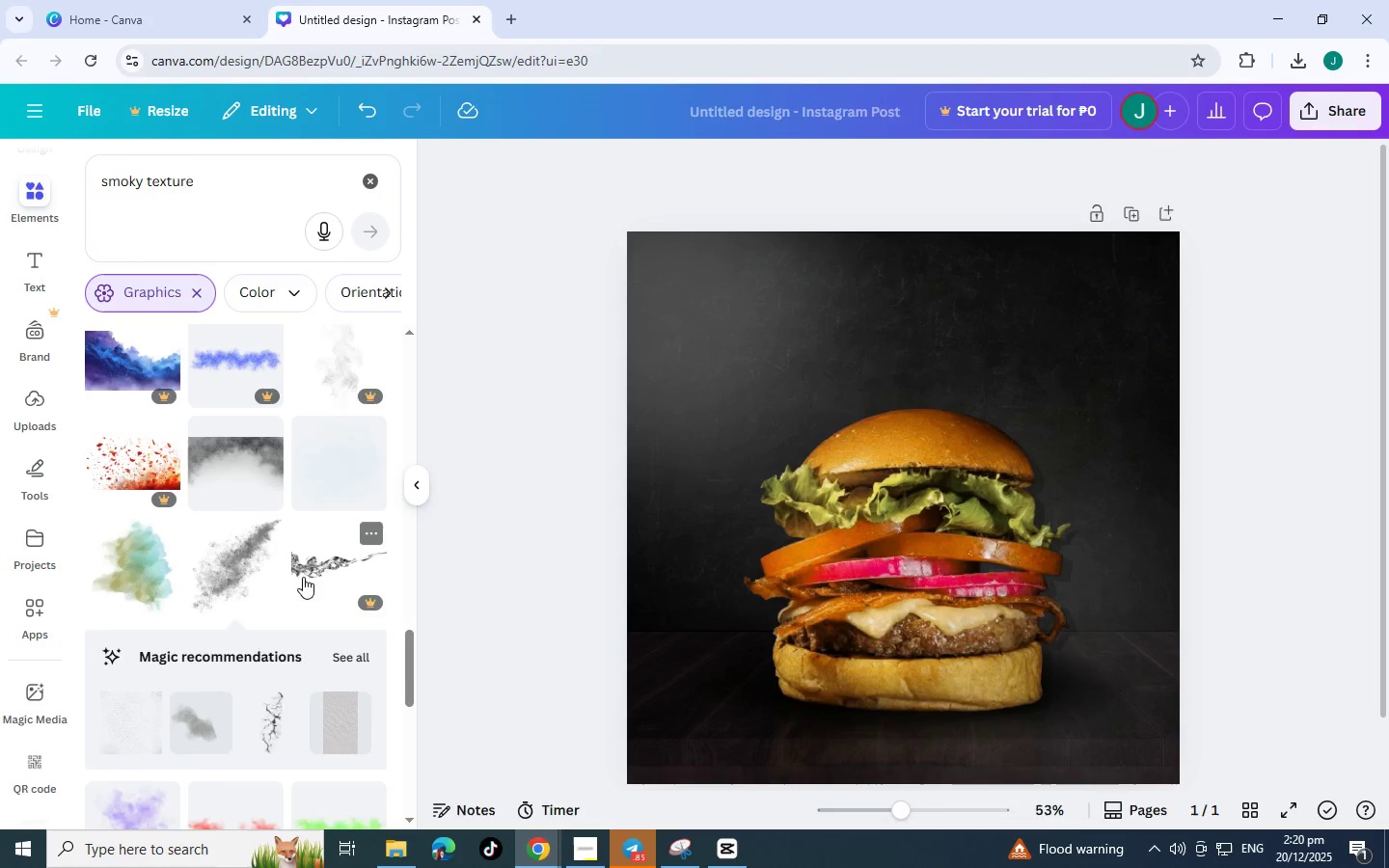 
scroll: coordinate [257, 562], scroll_direction: down, amount: 10.0
 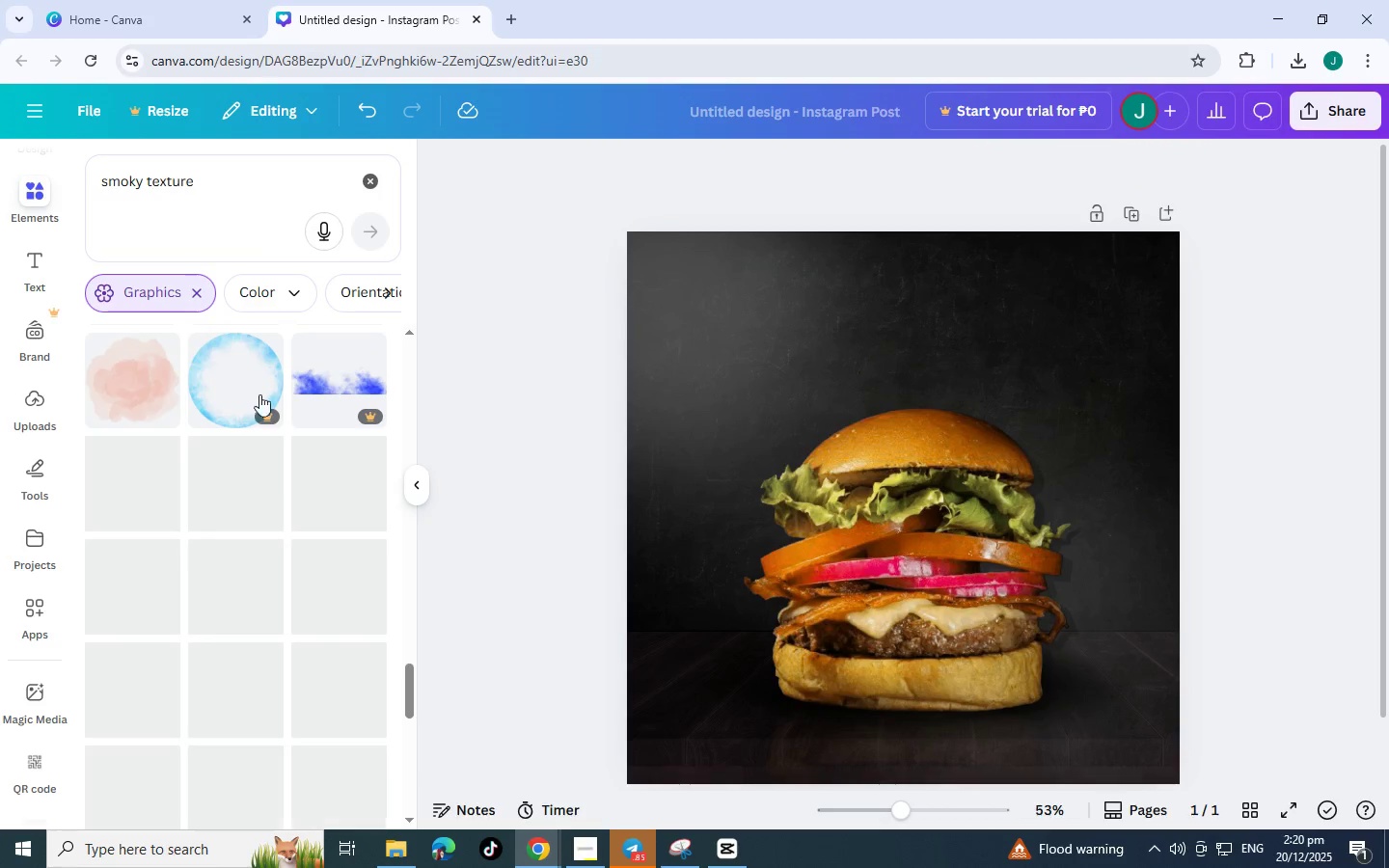 
left_click_drag(start_coordinate=[250, 188], to_coordinate=[0, 201])
 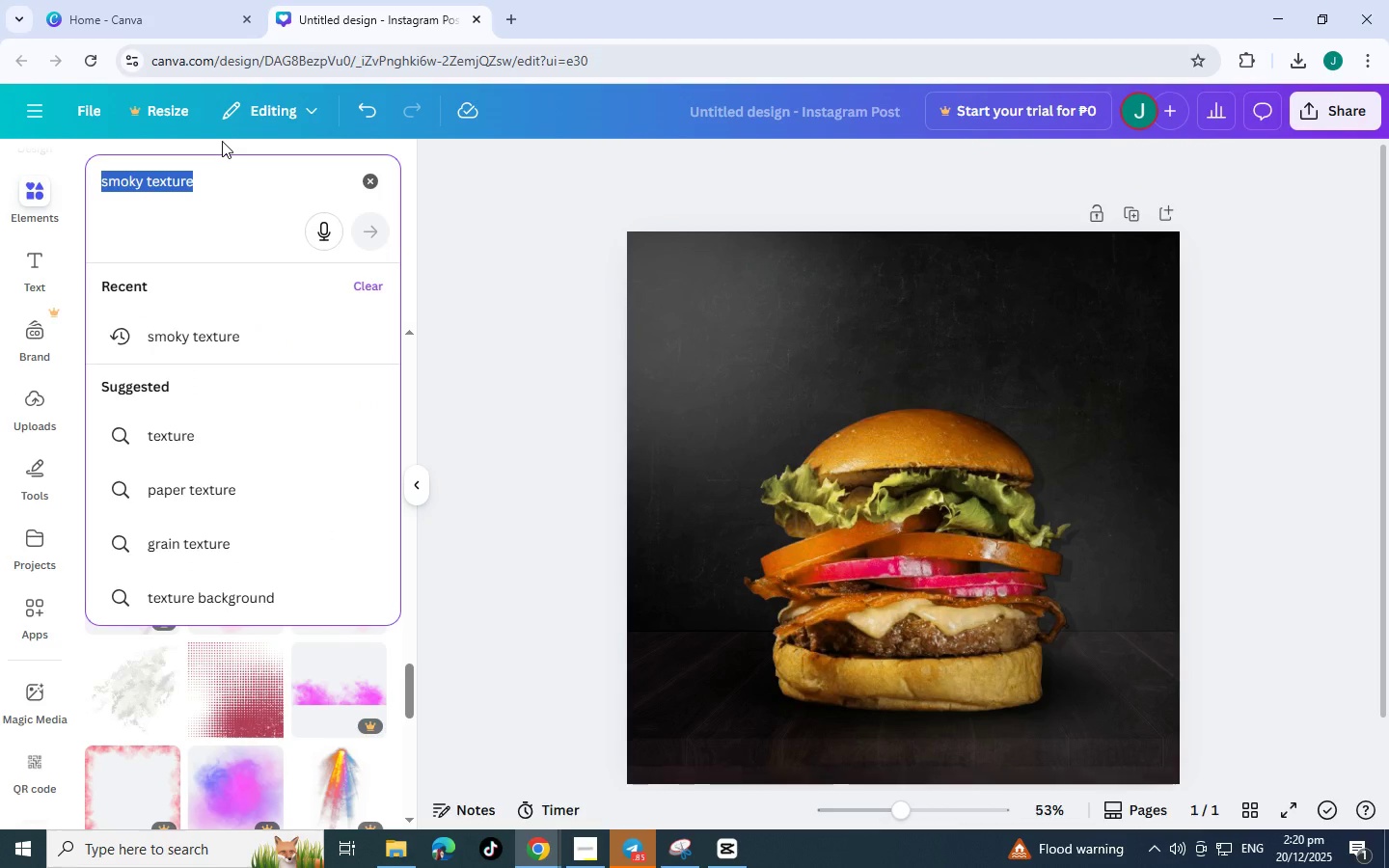 
type(whiut)
key(Backspace)
key(Backspace)
type(te smoke)
 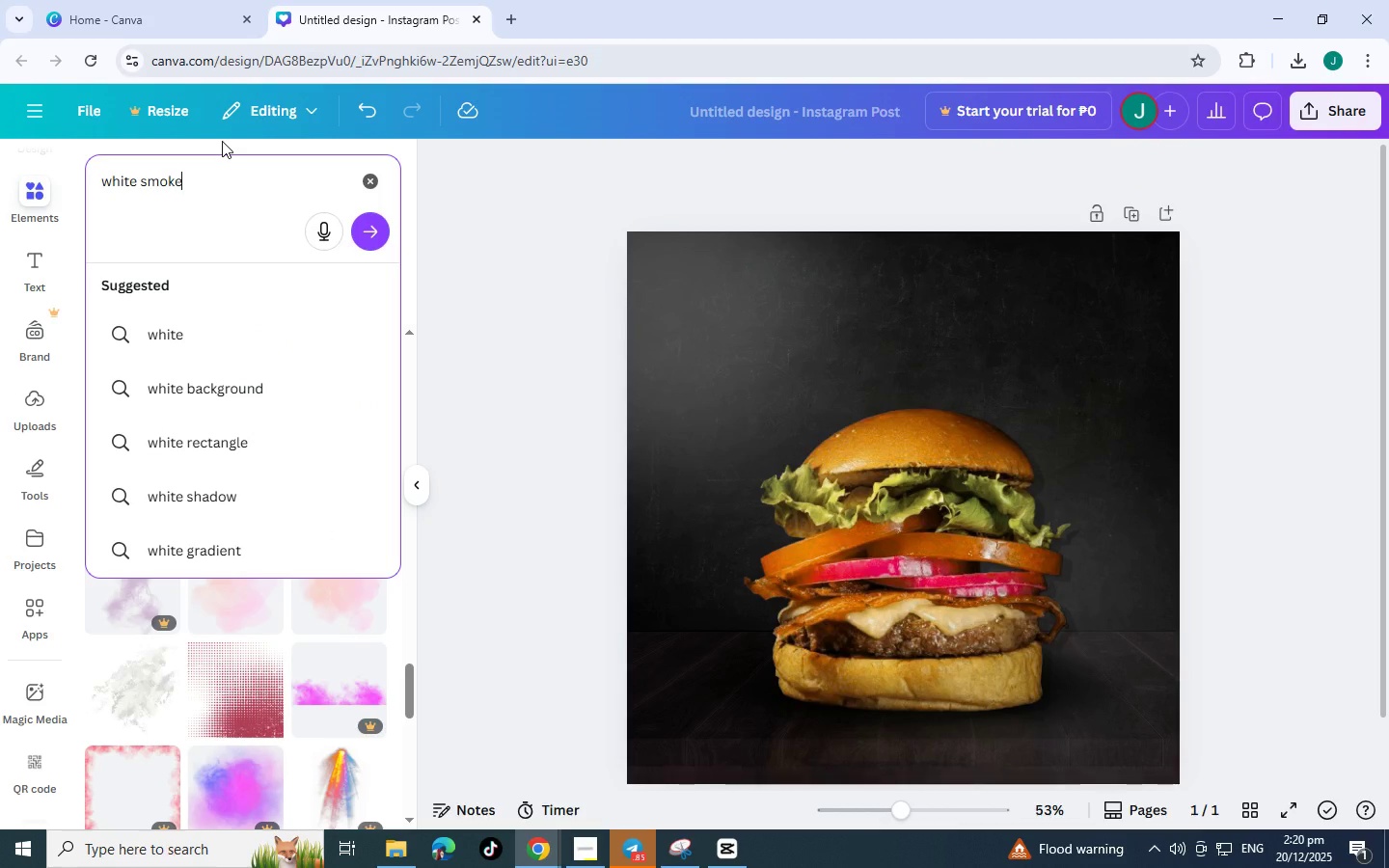 
key(Enter)
 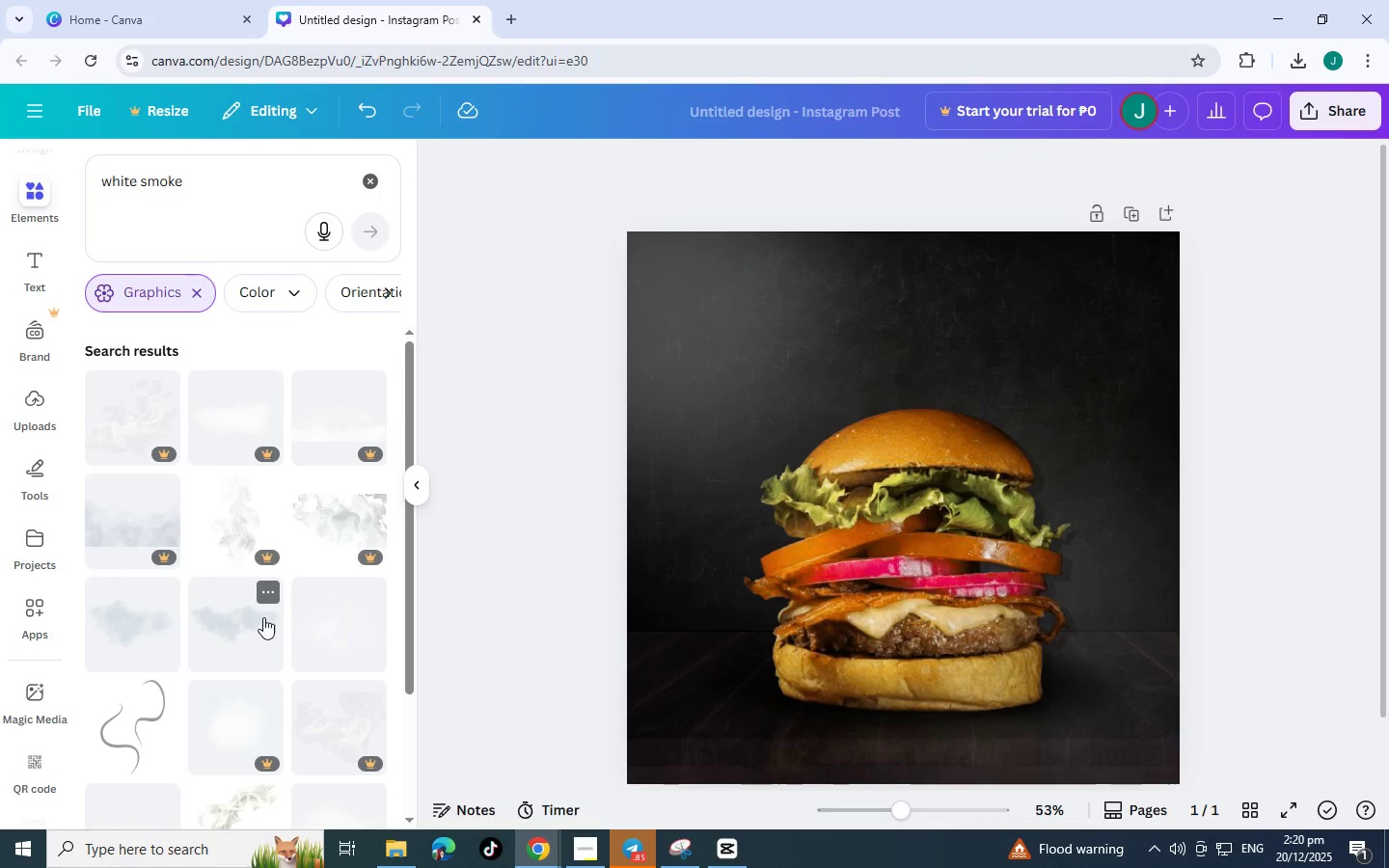 
scroll: coordinate [301, 546], scroll_direction: down, amount: 2.0
 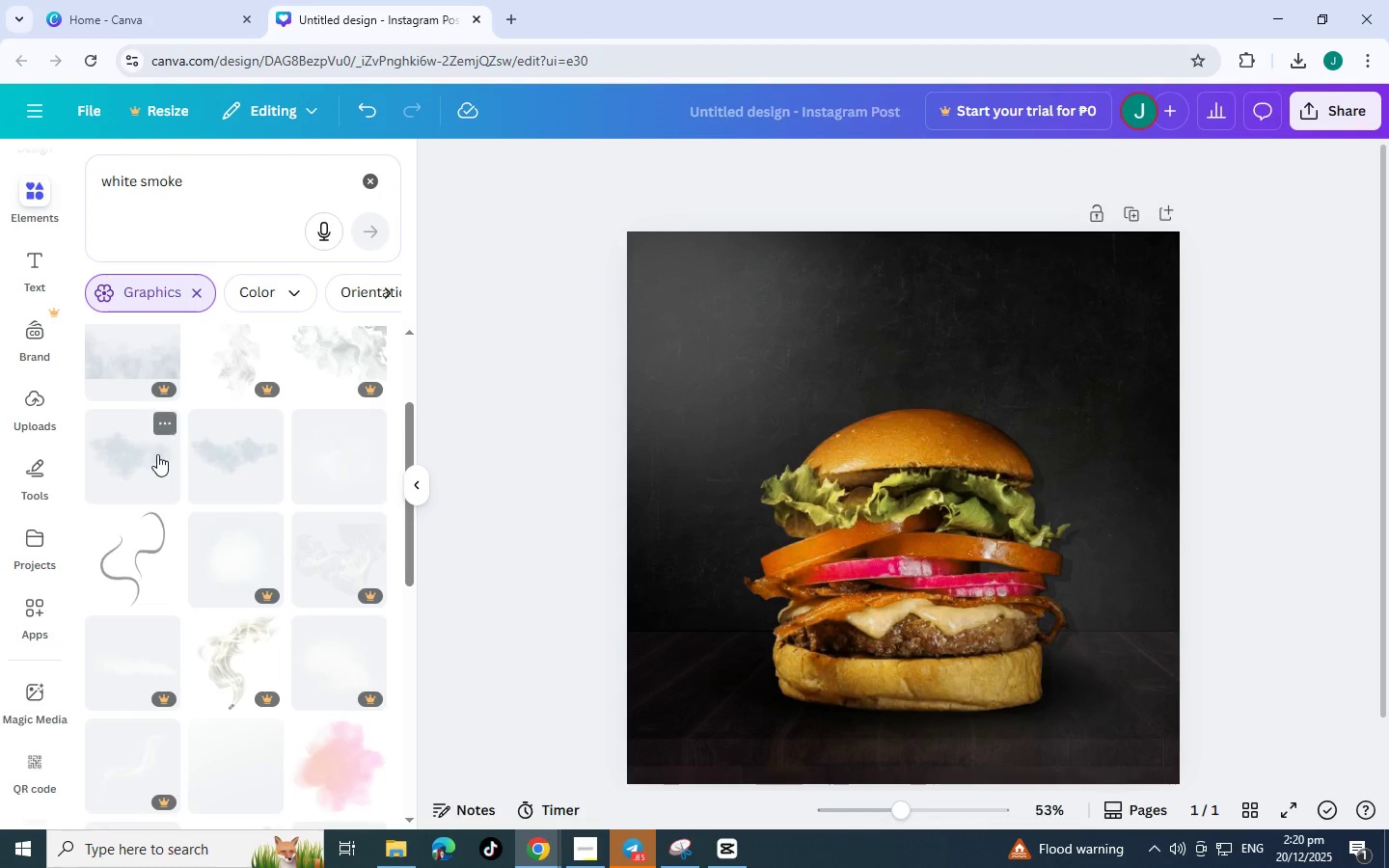 
left_click([146, 450])
 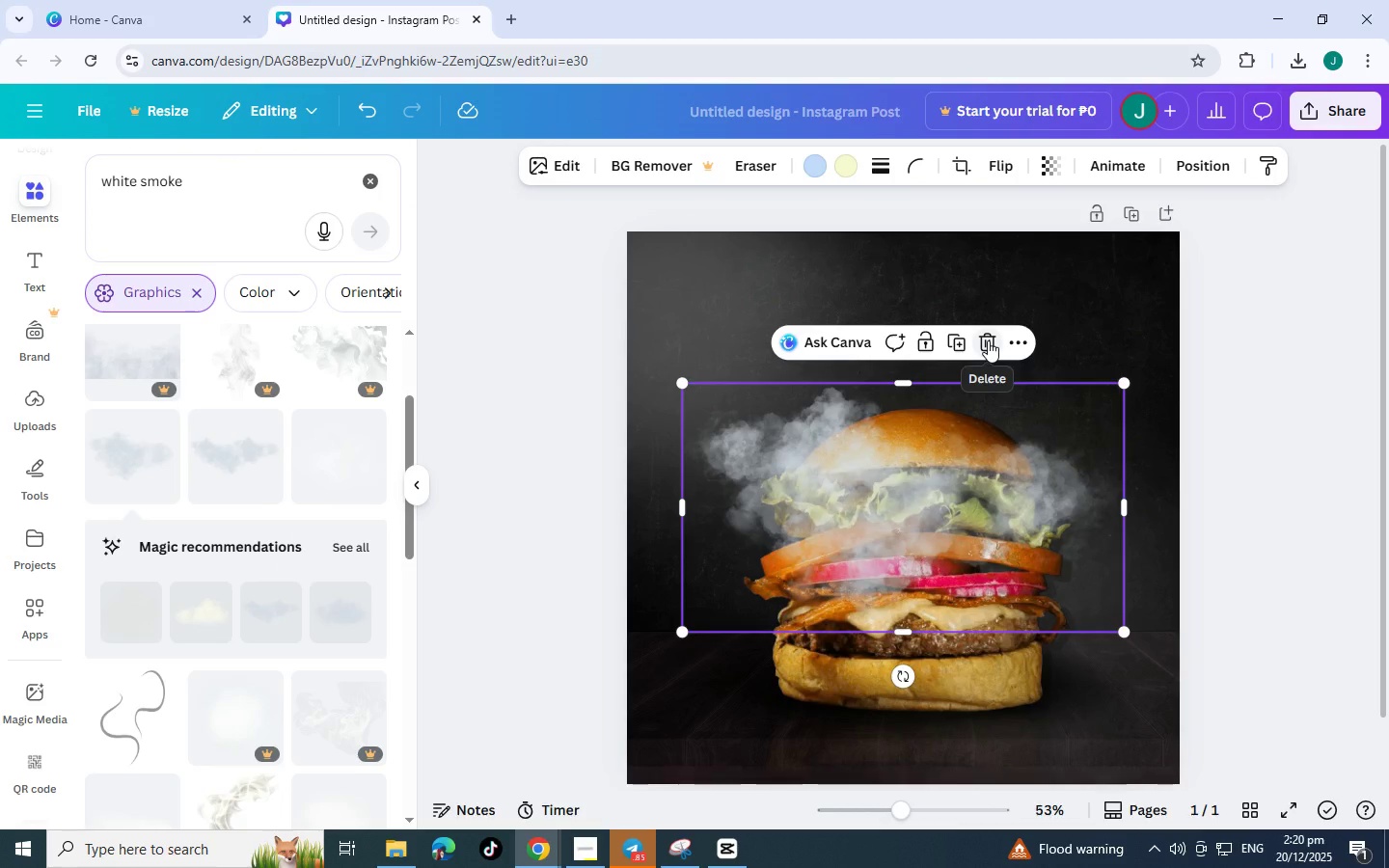 
left_click([988, 340])
 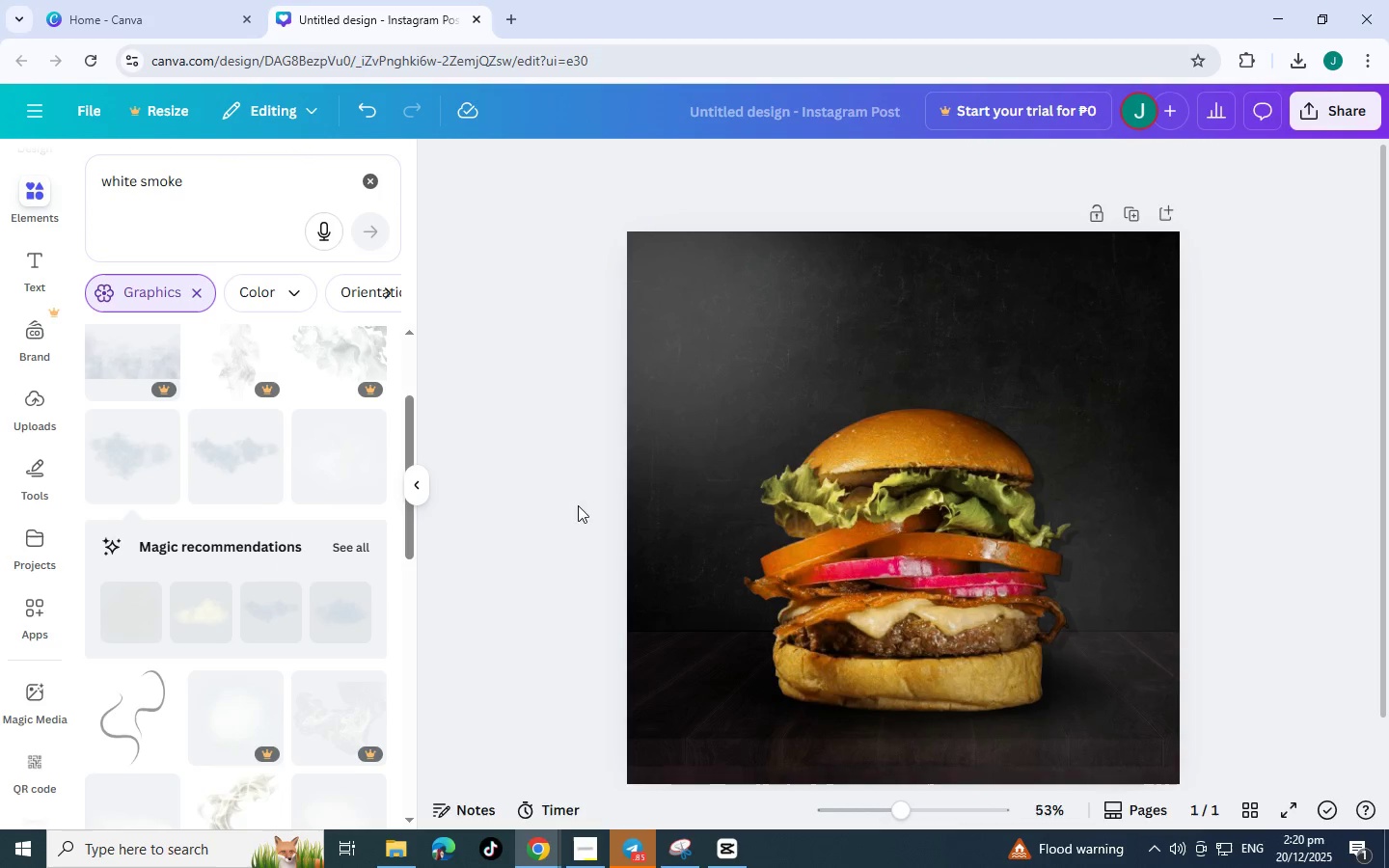 
scroll: coordinate [219, 438], scroll_direction: down, amount: 8.0
 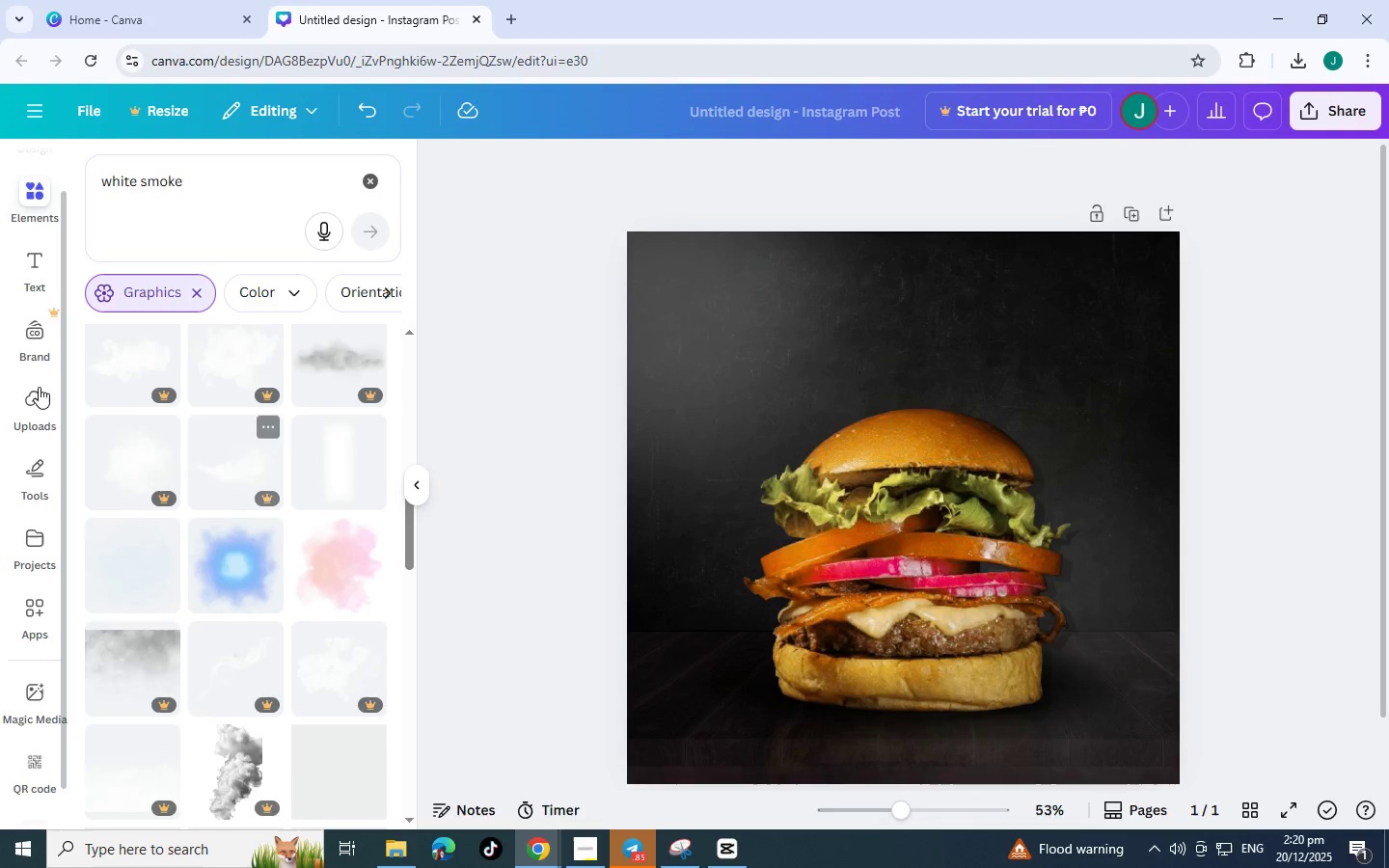 
left_click([39, 390])
 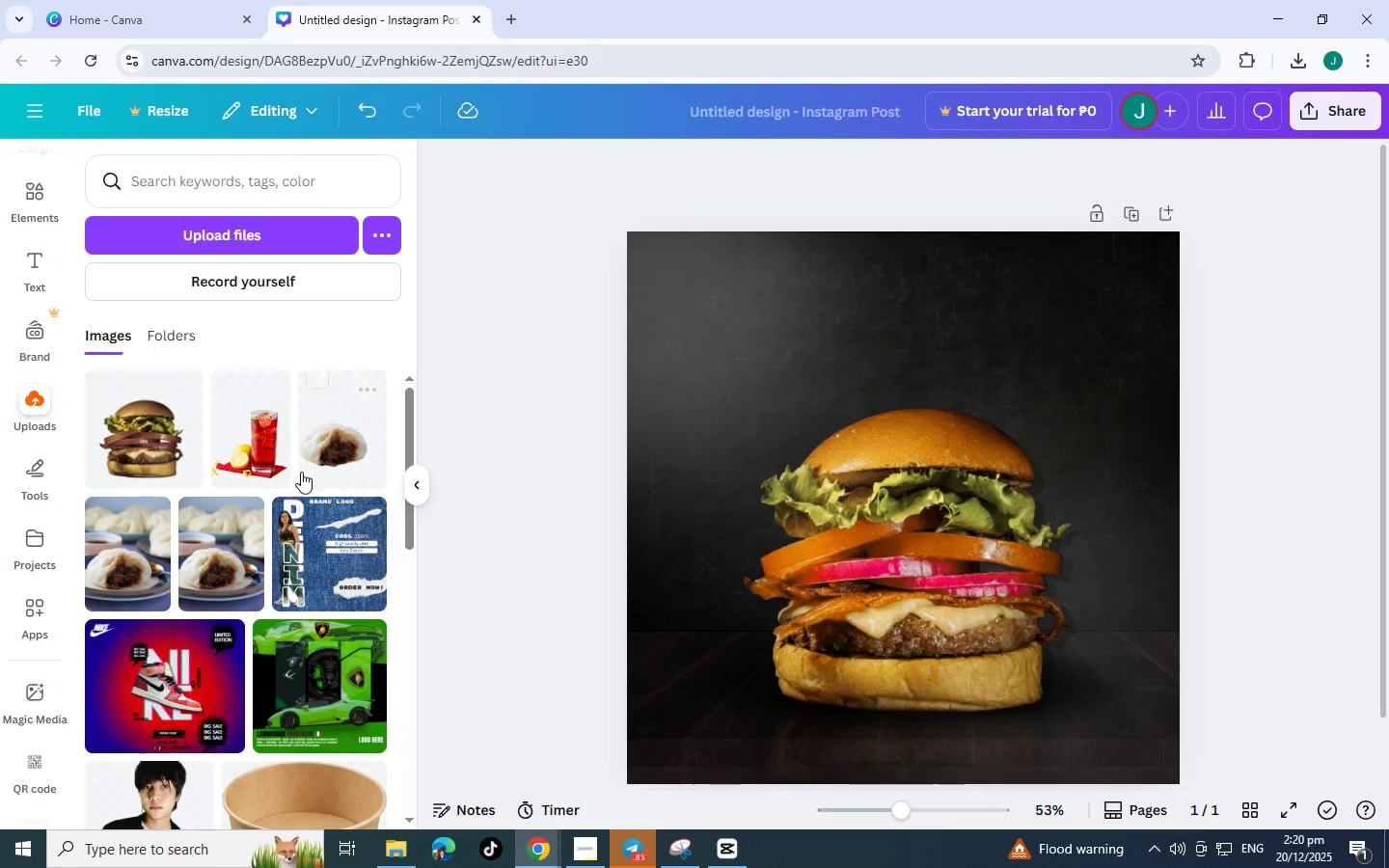 
scroll: coordinate [281, 486], scroll_direction: down, amount: 14.0
 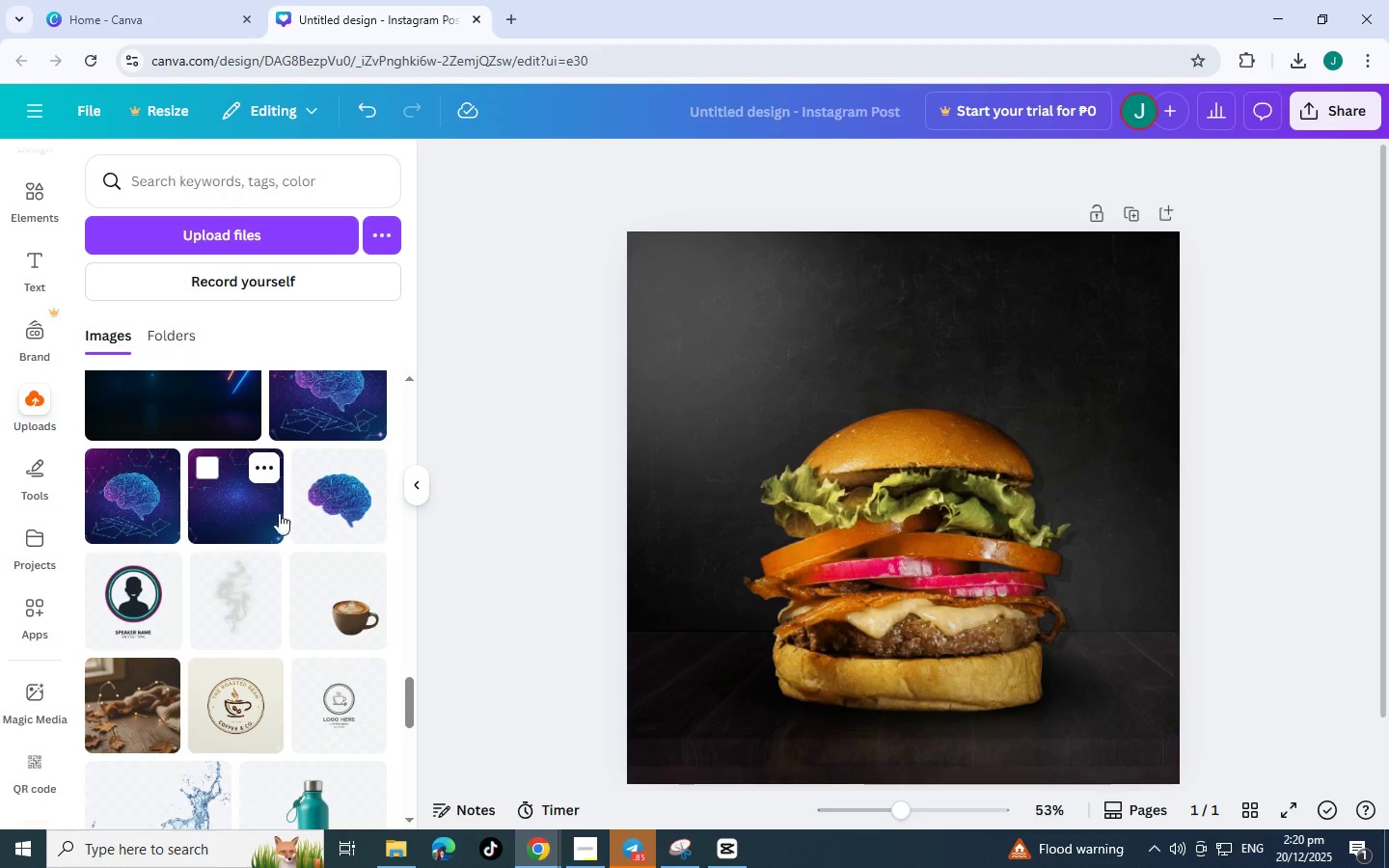 
left_click([227, 594])
 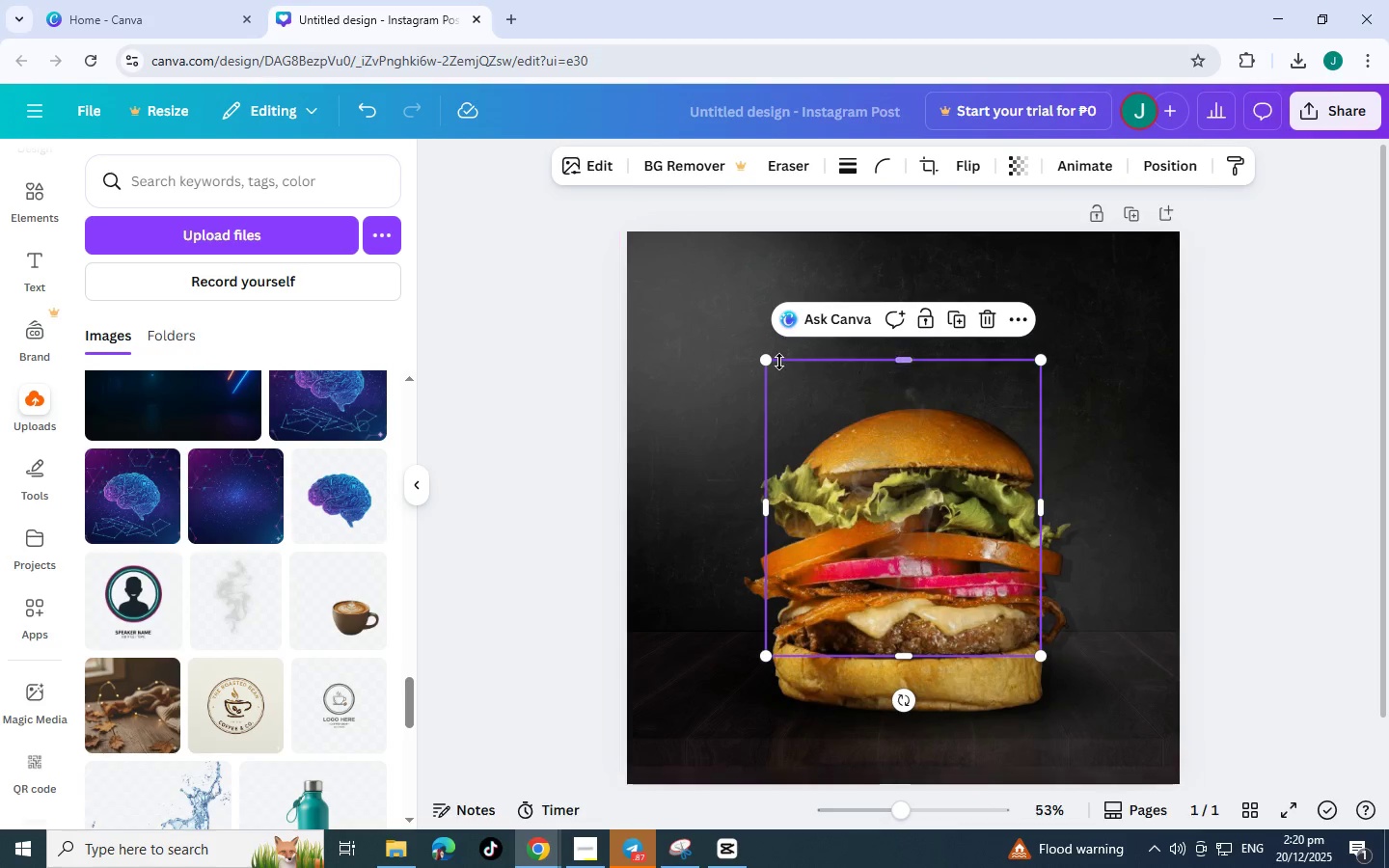 
left_click_drag(start_coordinate=[763, 360], to_coordinate=[582, 129])
 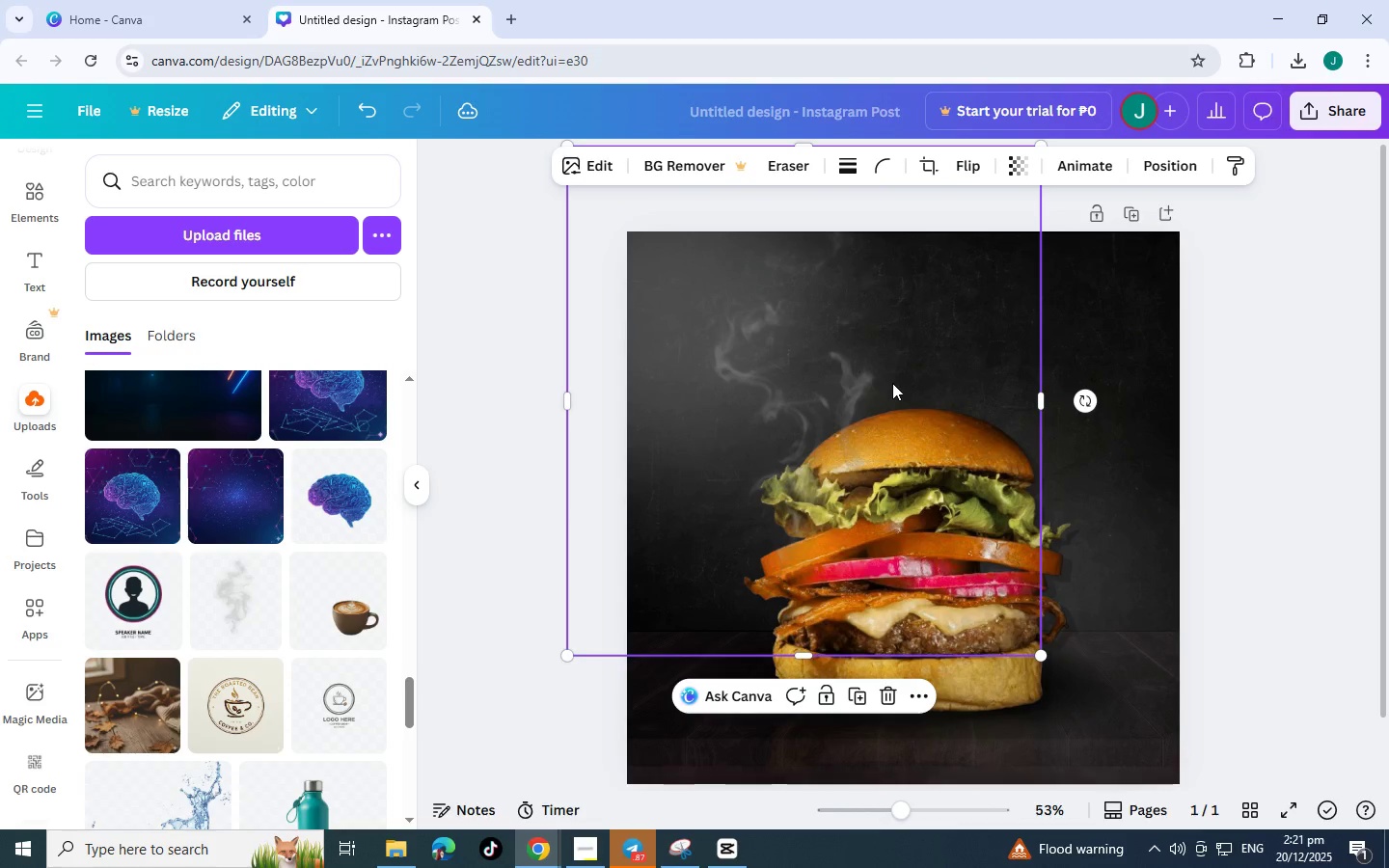 
left_click_drag(start_coordinate=[902, 382], to_coordinate=[1010, 424])
 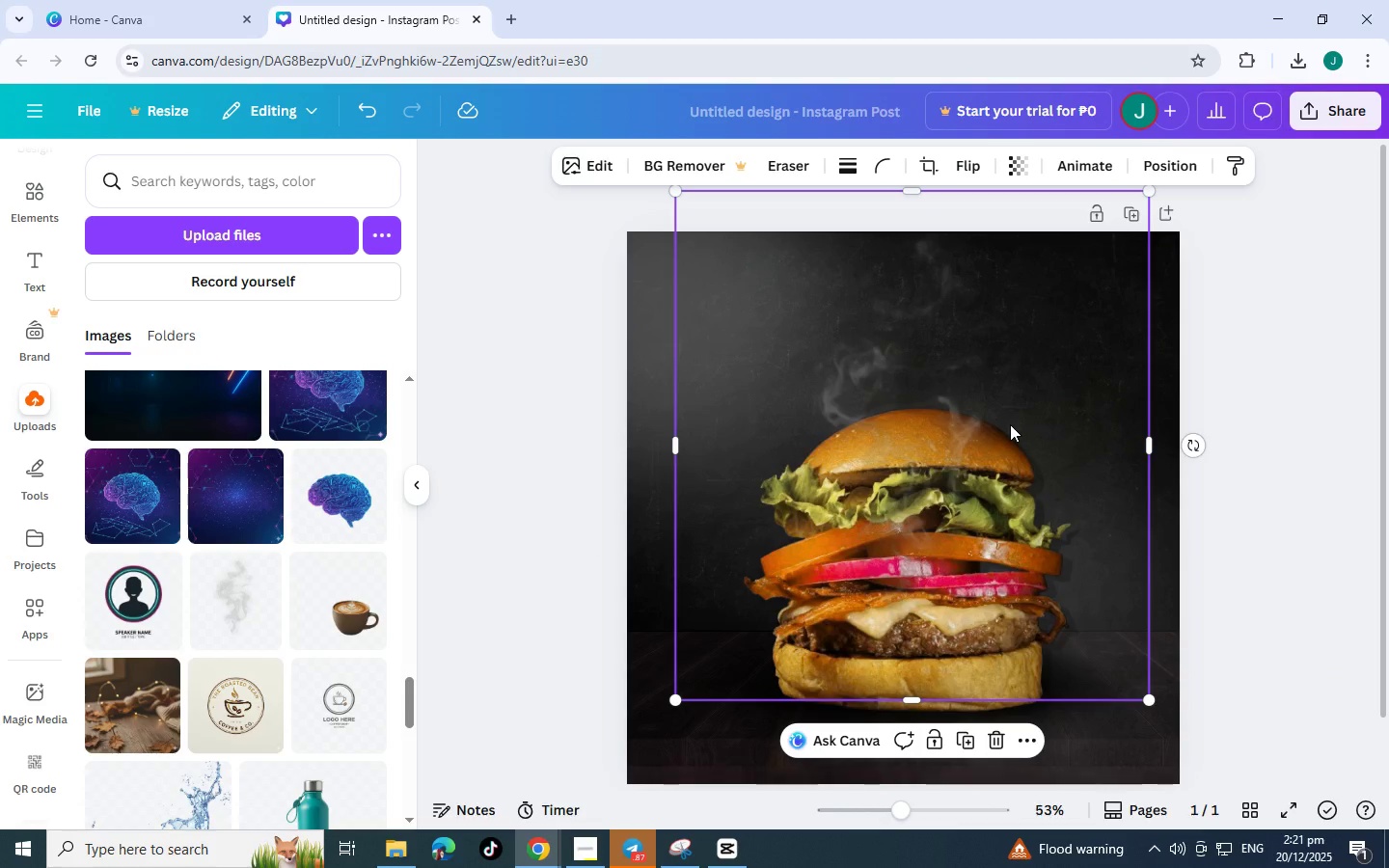 
key(Control+BracketLeft)
 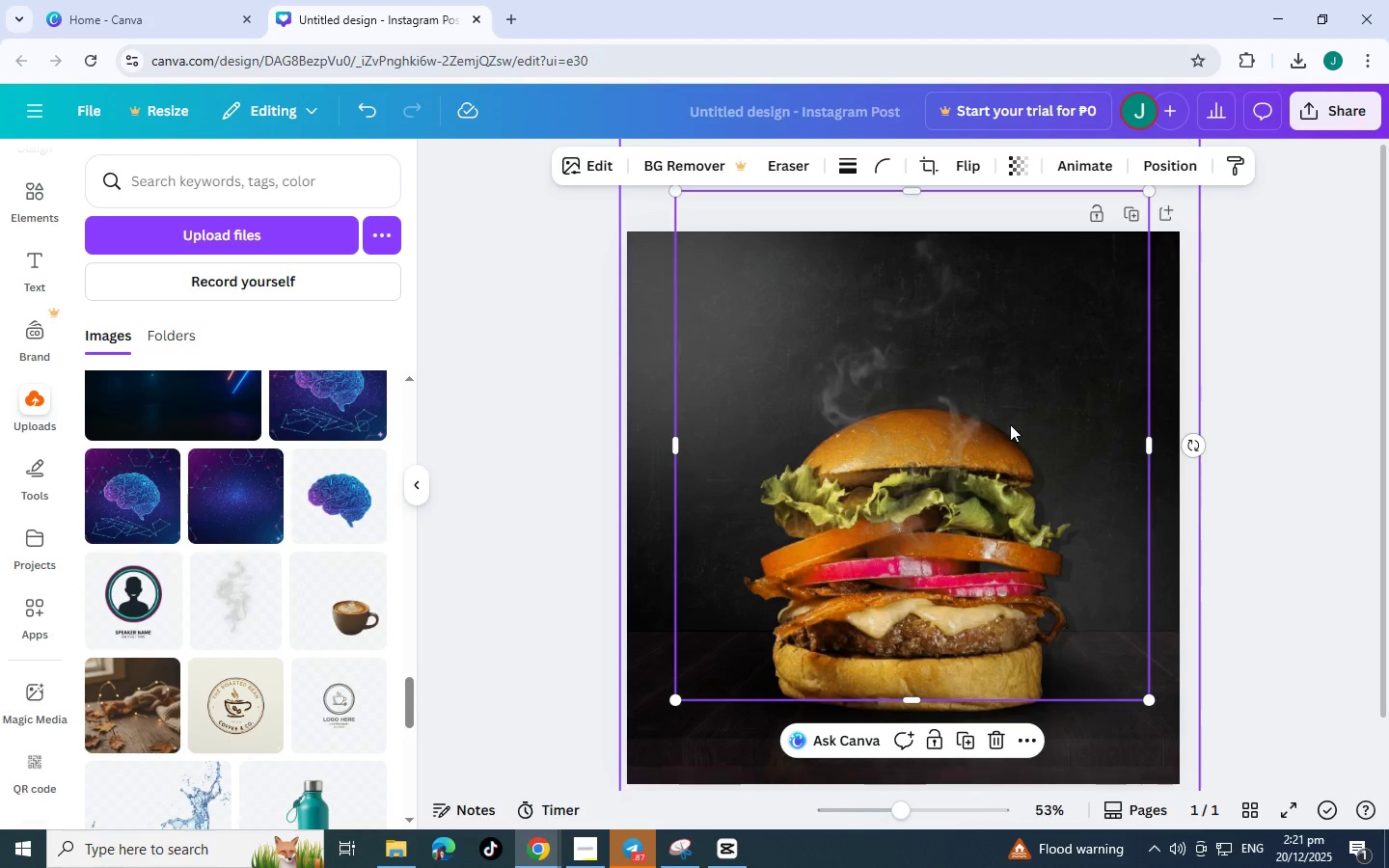 
key(Control+BracketLeft)
 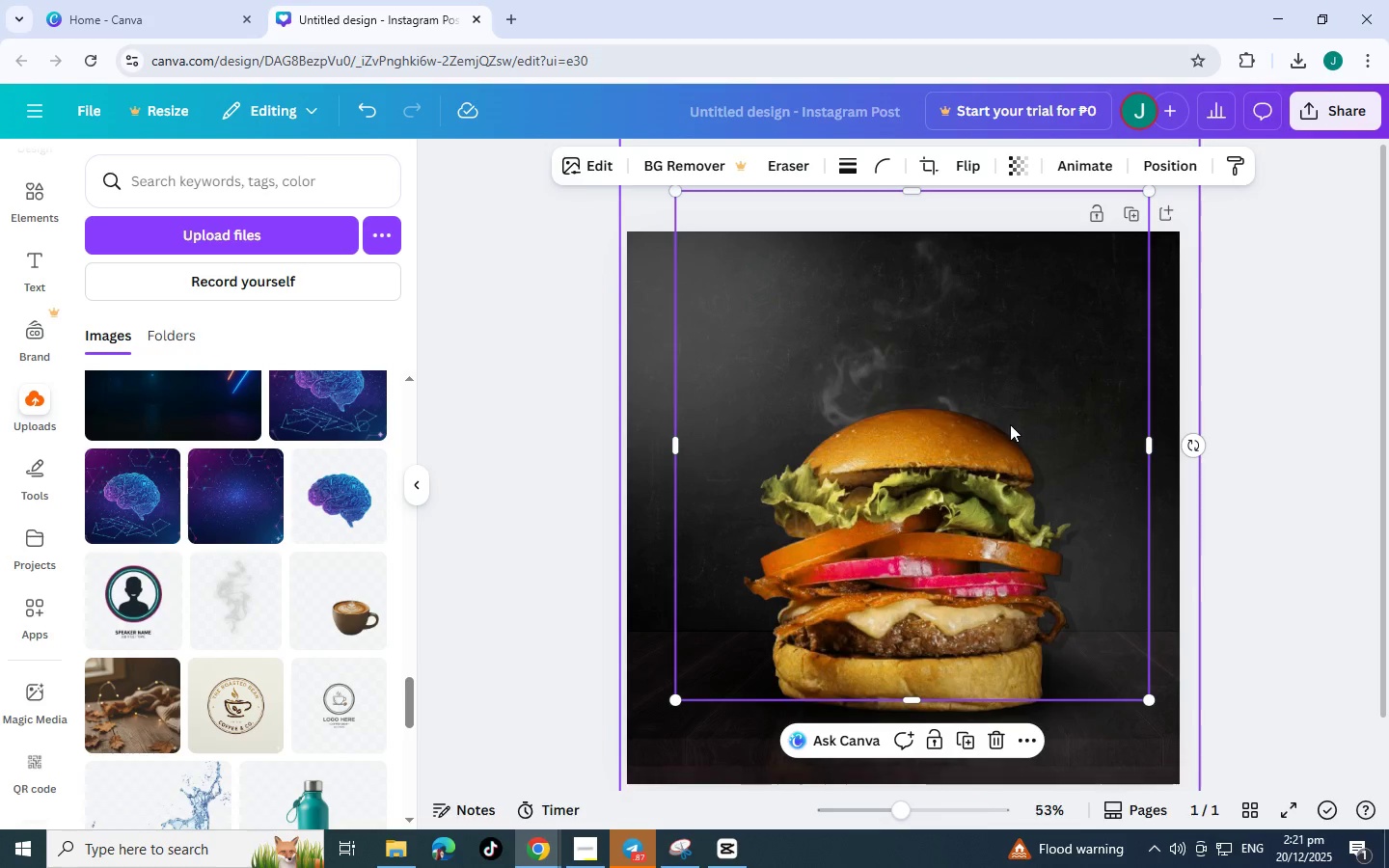 
key(Control+BracketLeft)
 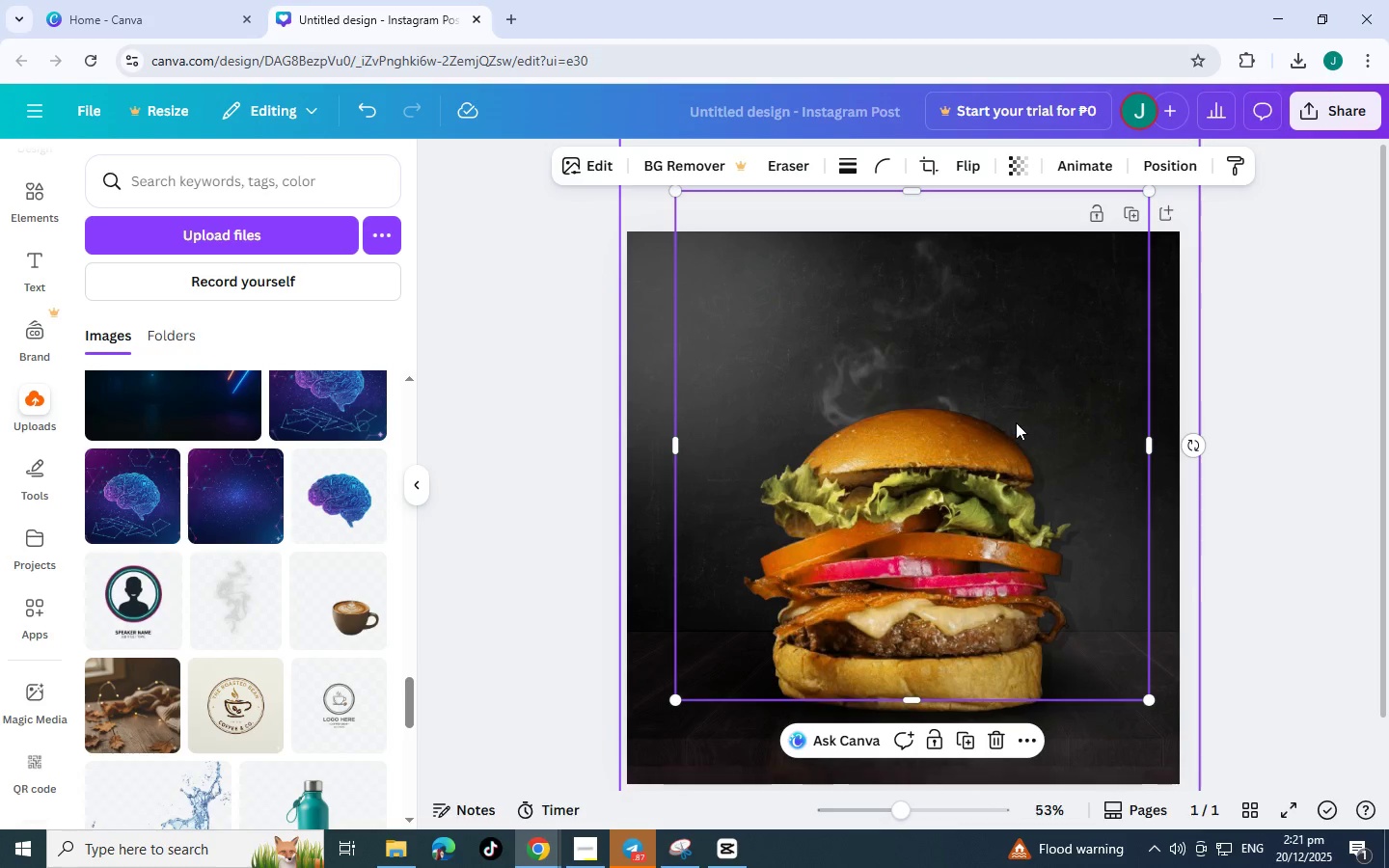 
left_click_drag(start_coordinate=[1028, 419], to_coordinate=[1059, 298])
 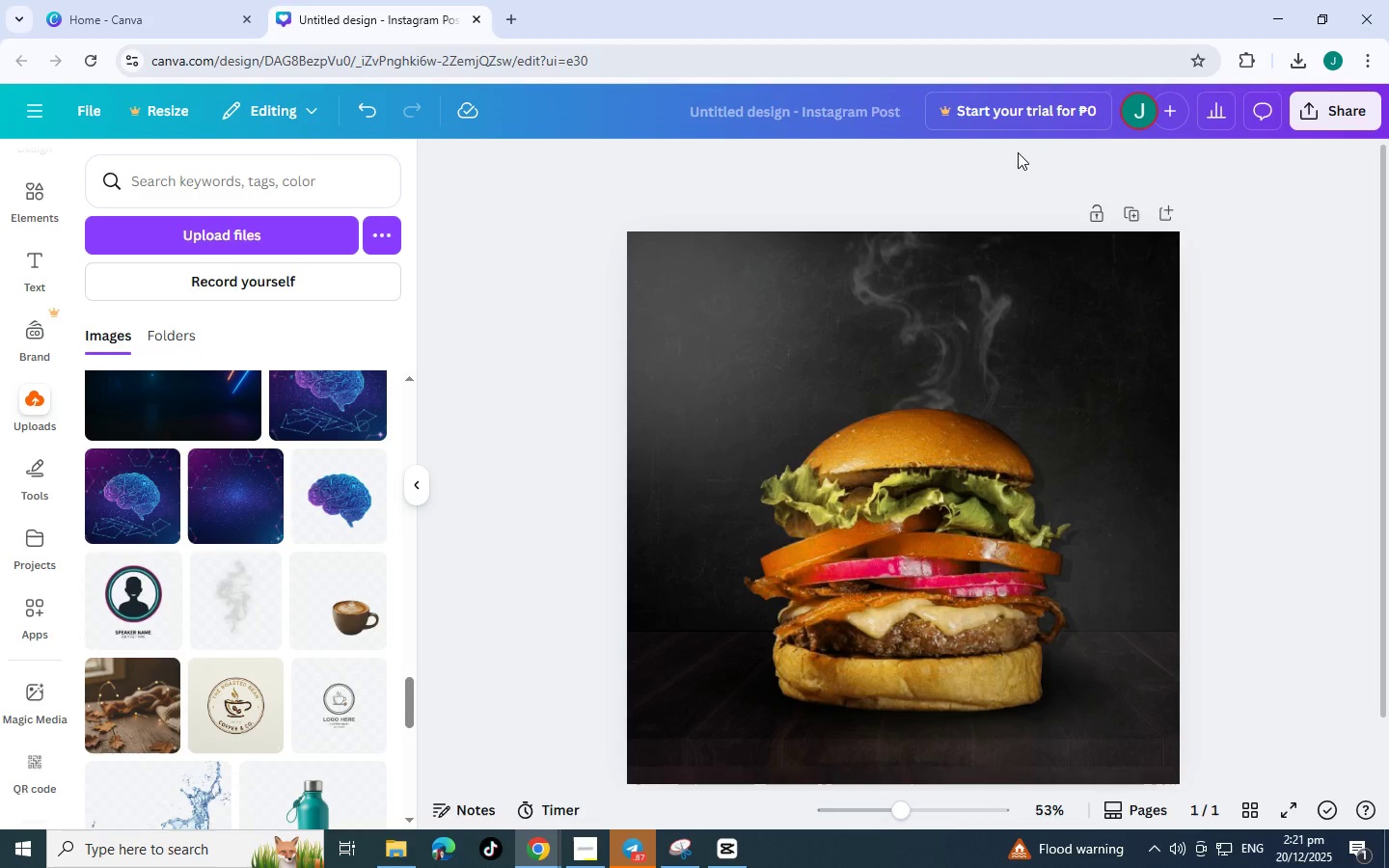 
double_click([1018, 152])
 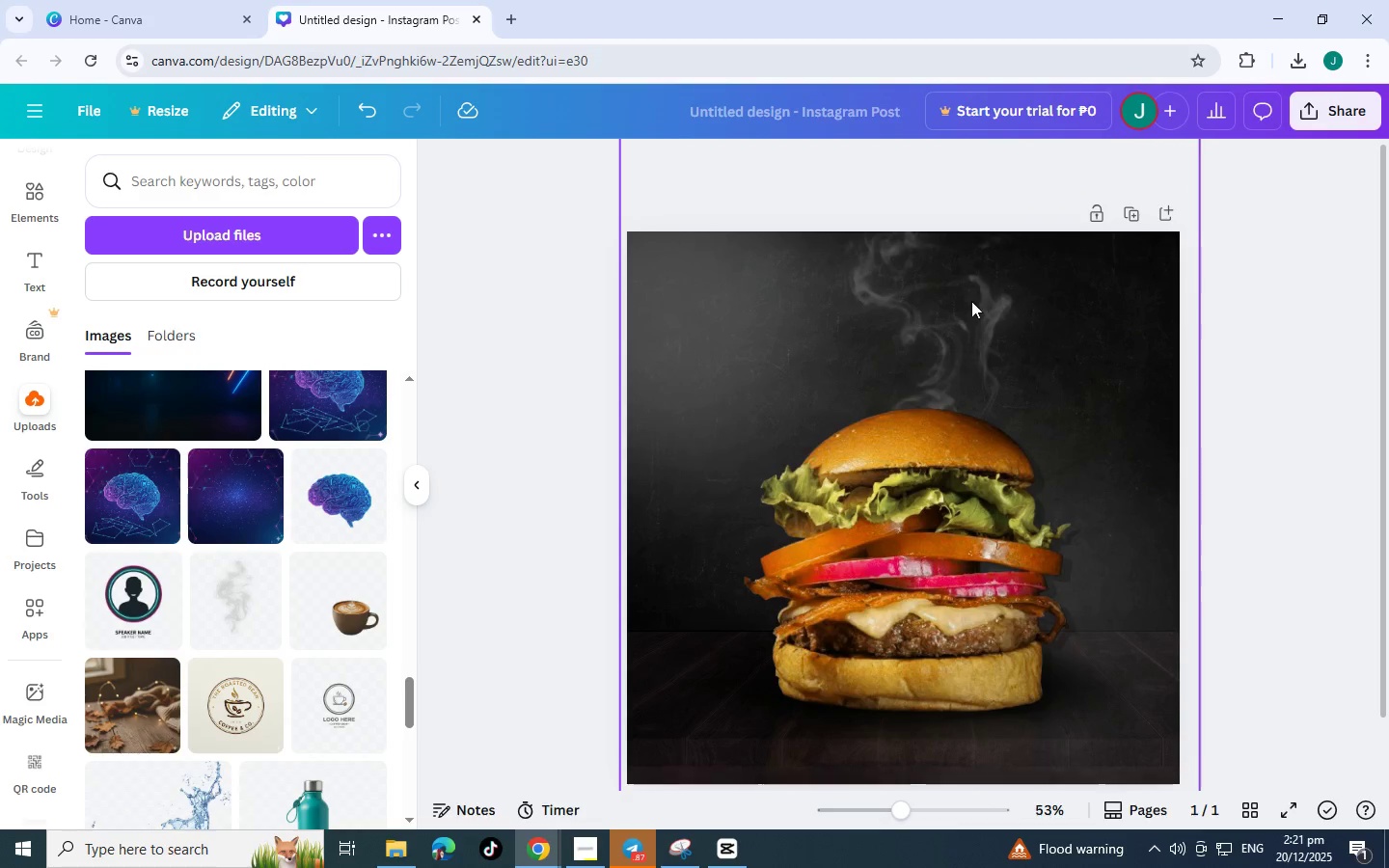 
left_click([971, 301])
 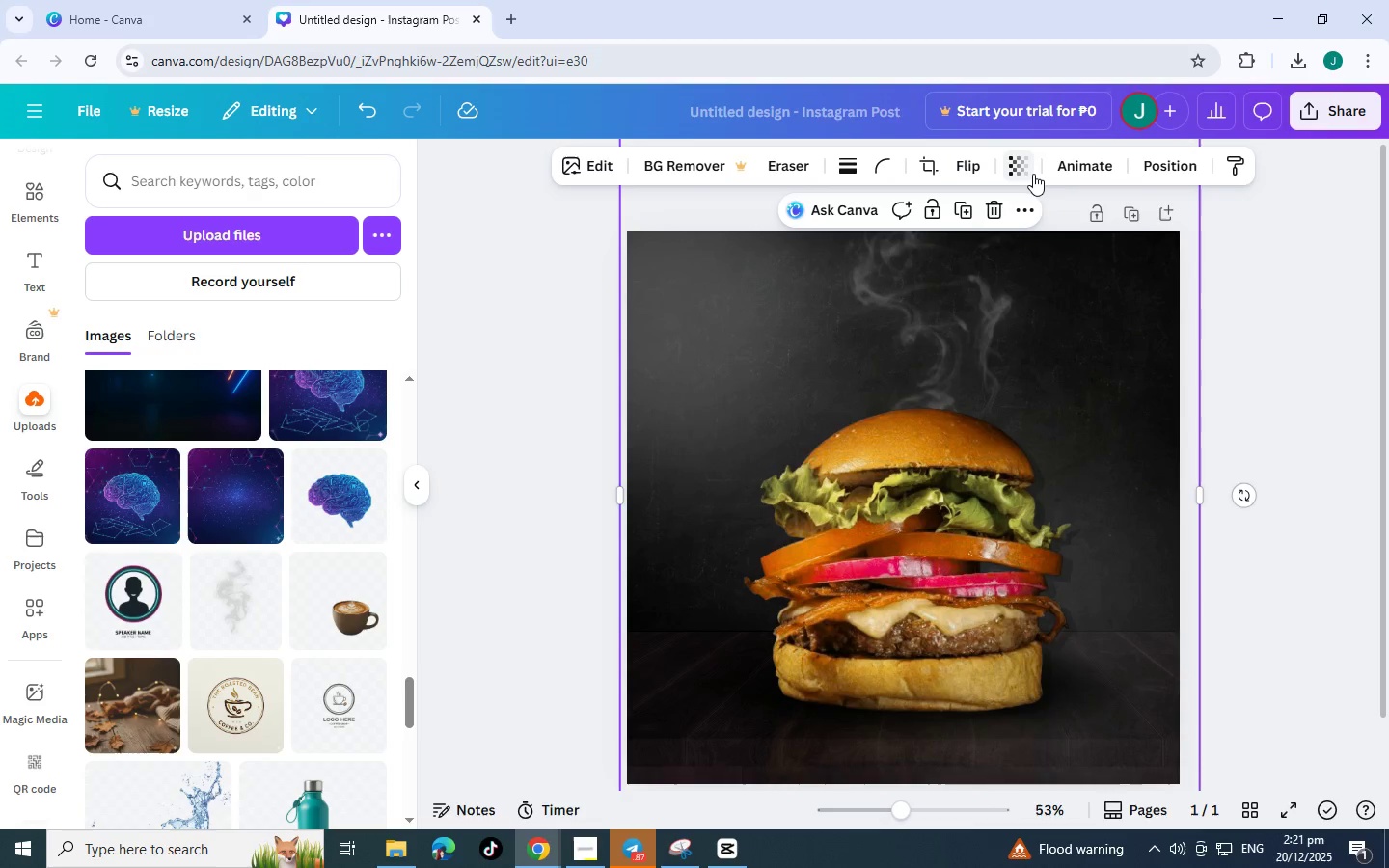 
key(Control+Z)
 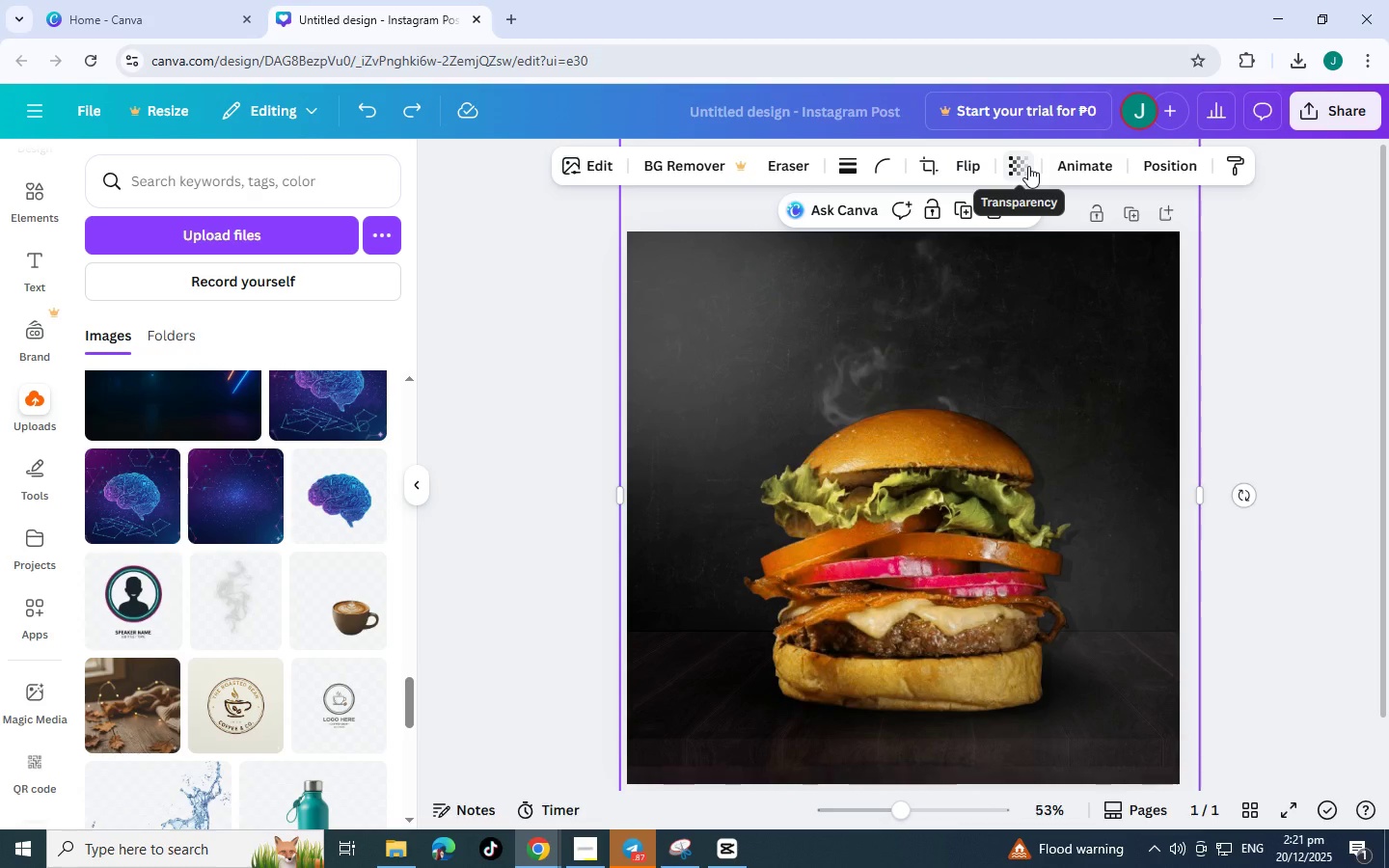 
left_click([1028, 166])
 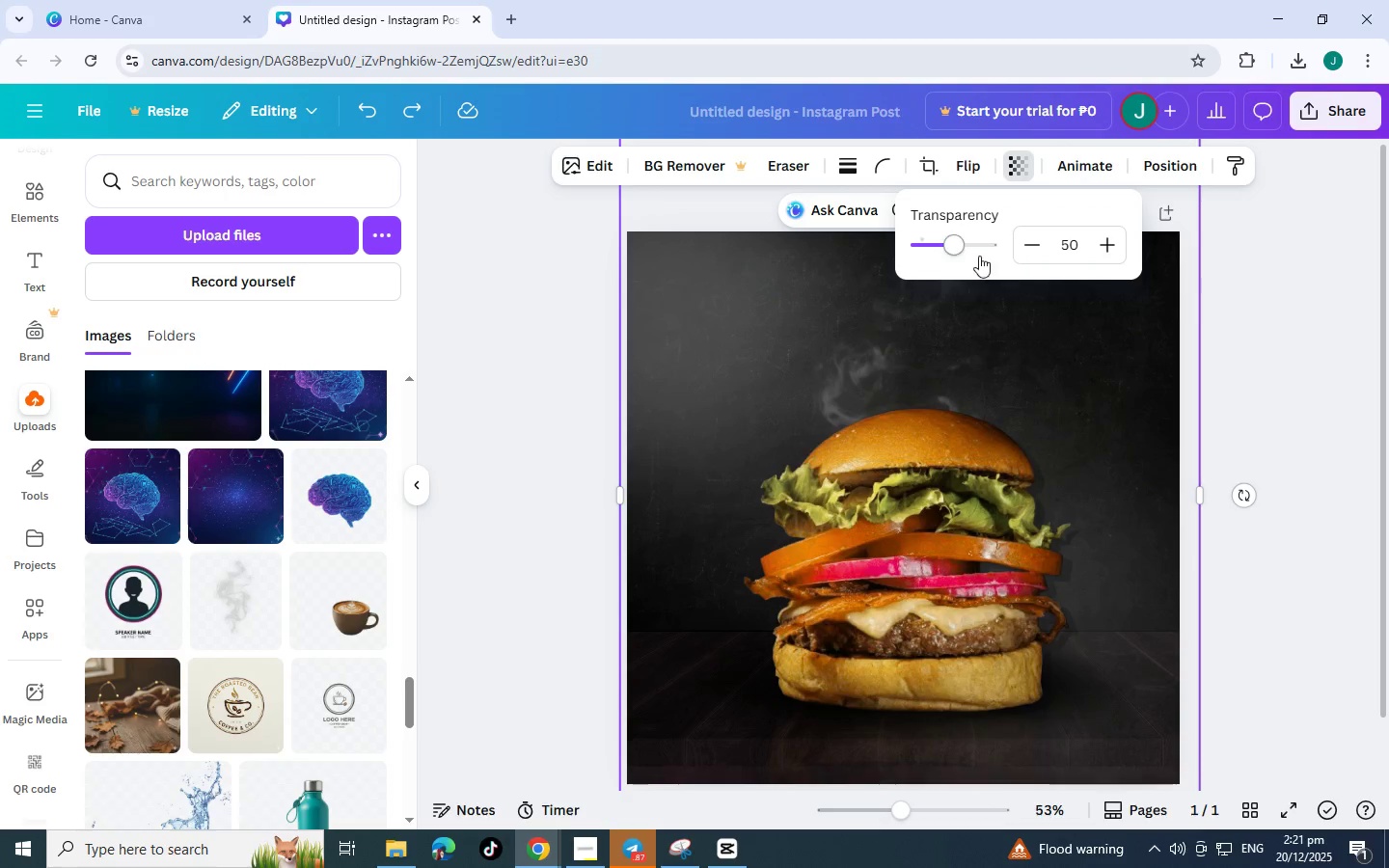 
left_click_drag(start_coordinate=[956, 245], to_coordinate=[963, 241])
 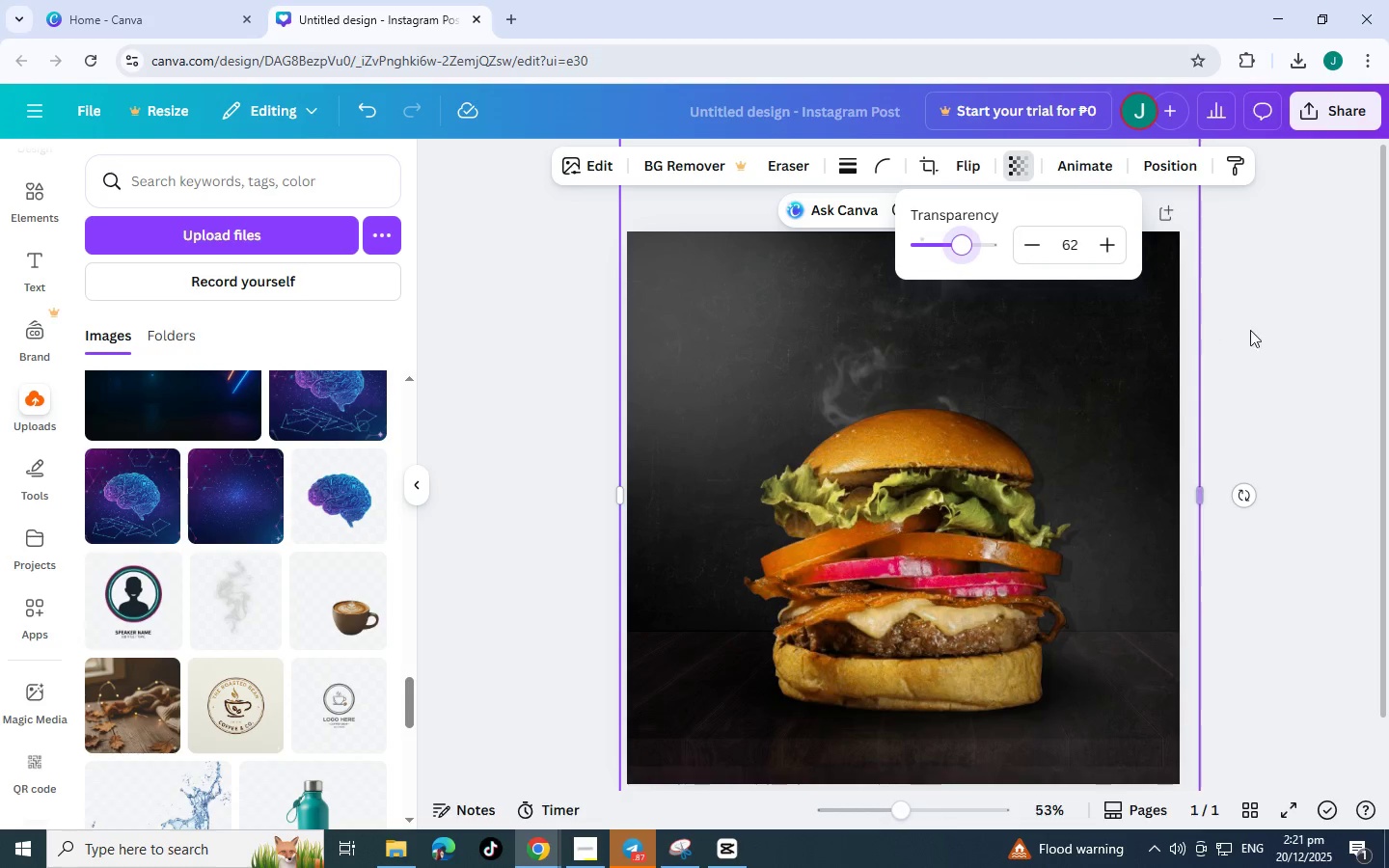 
left_click([1294, 285])
 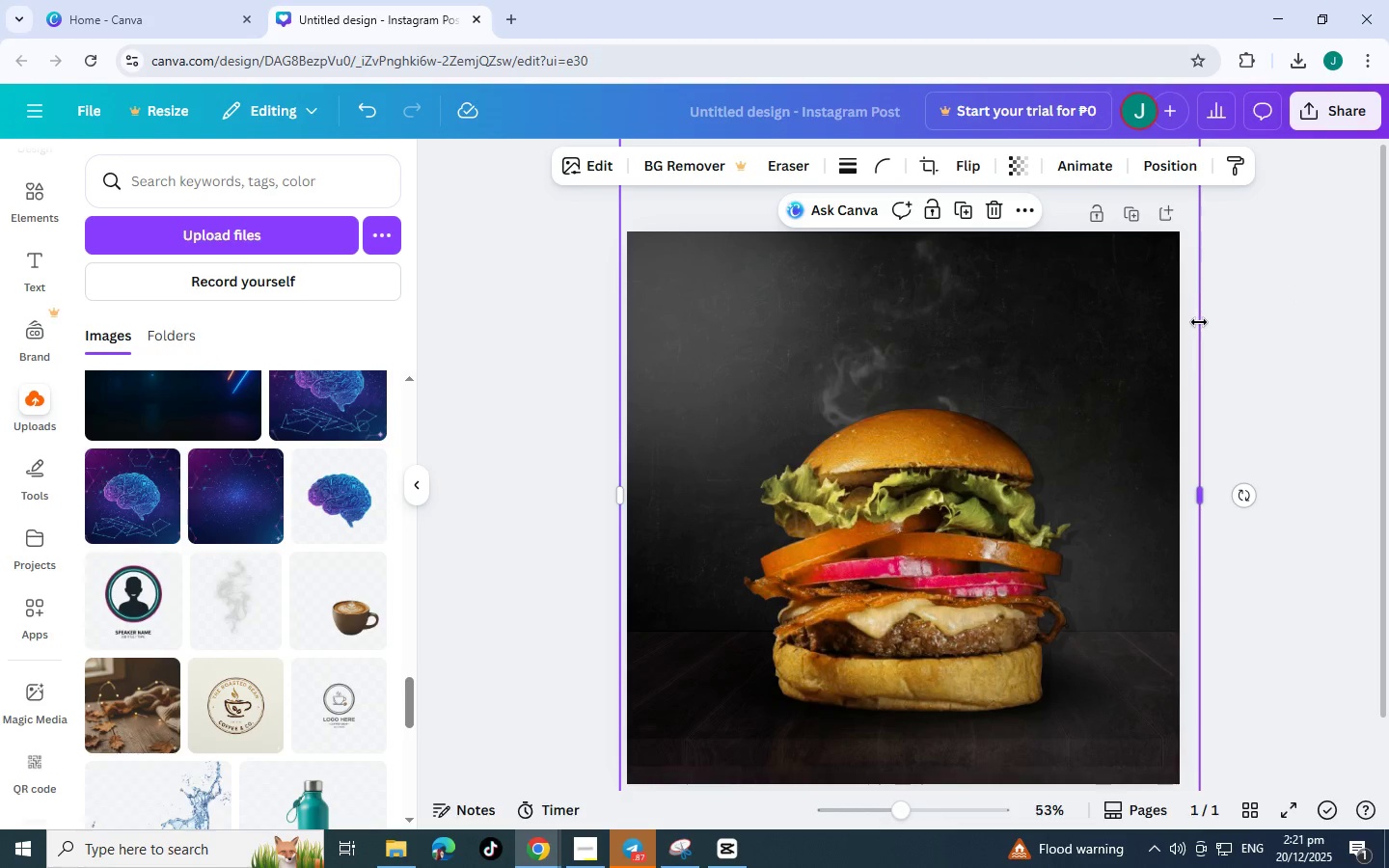 
left_click([1199, 322])
 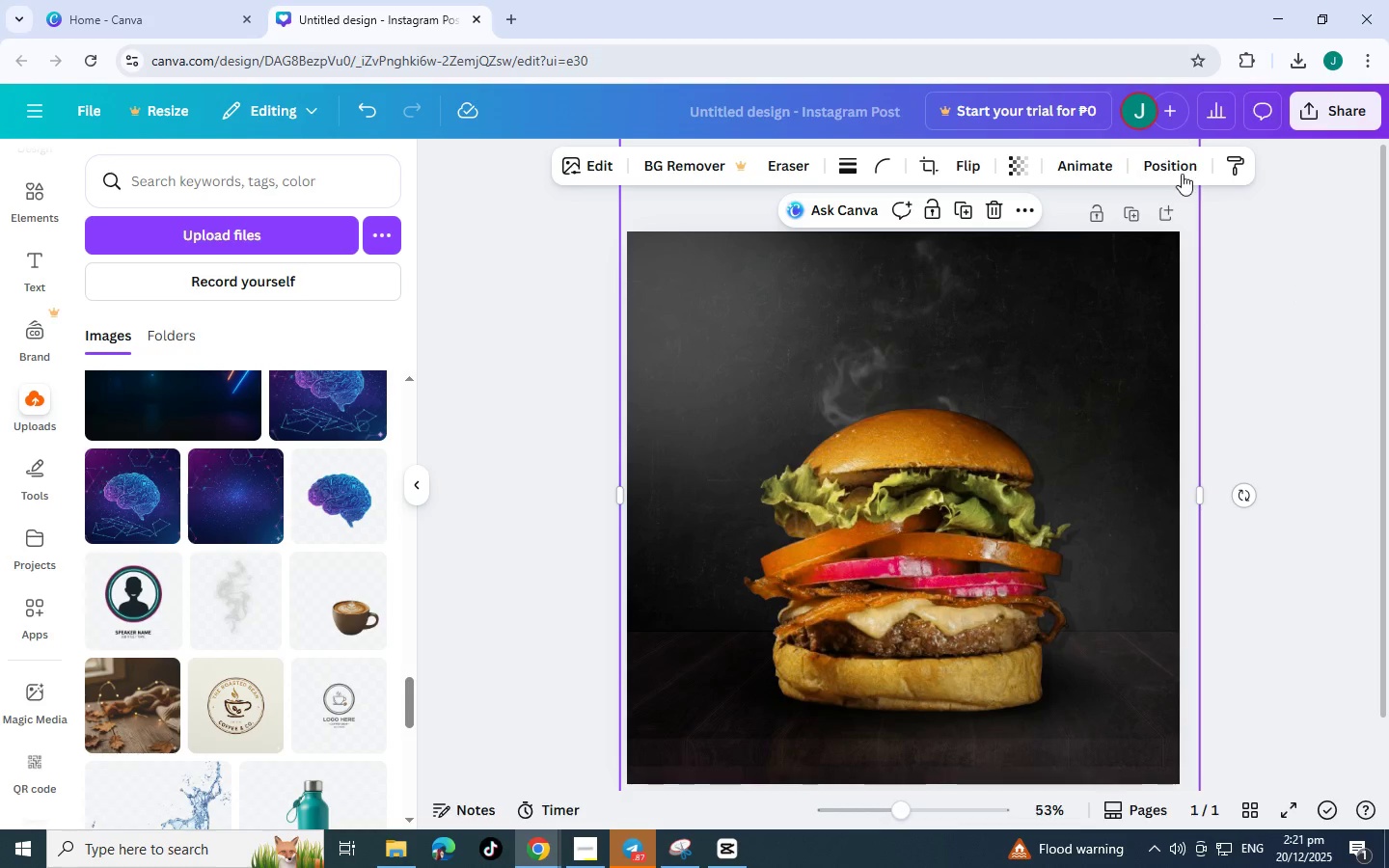 
left_click([1181, 171])
 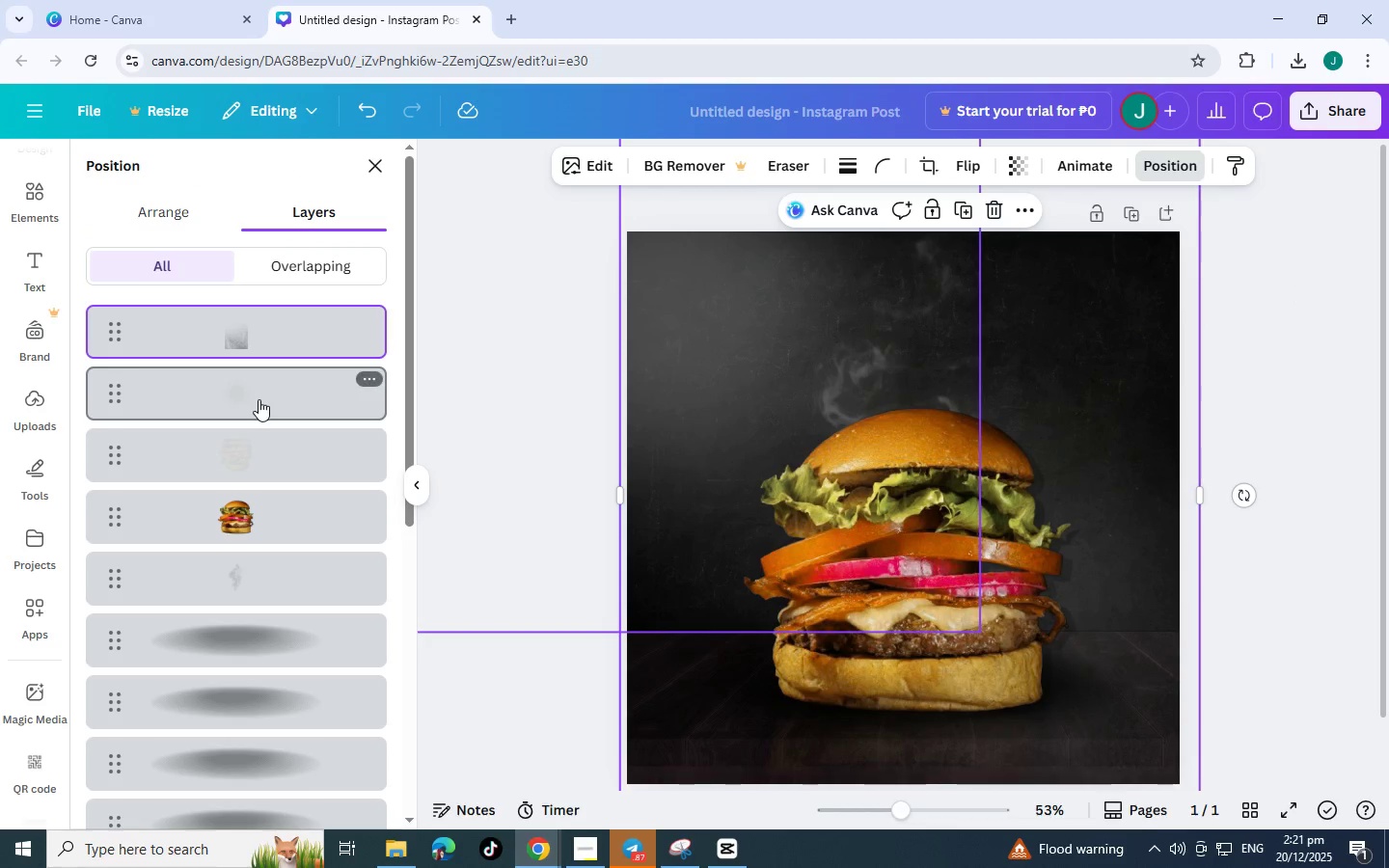 
left_click([259, 399])
 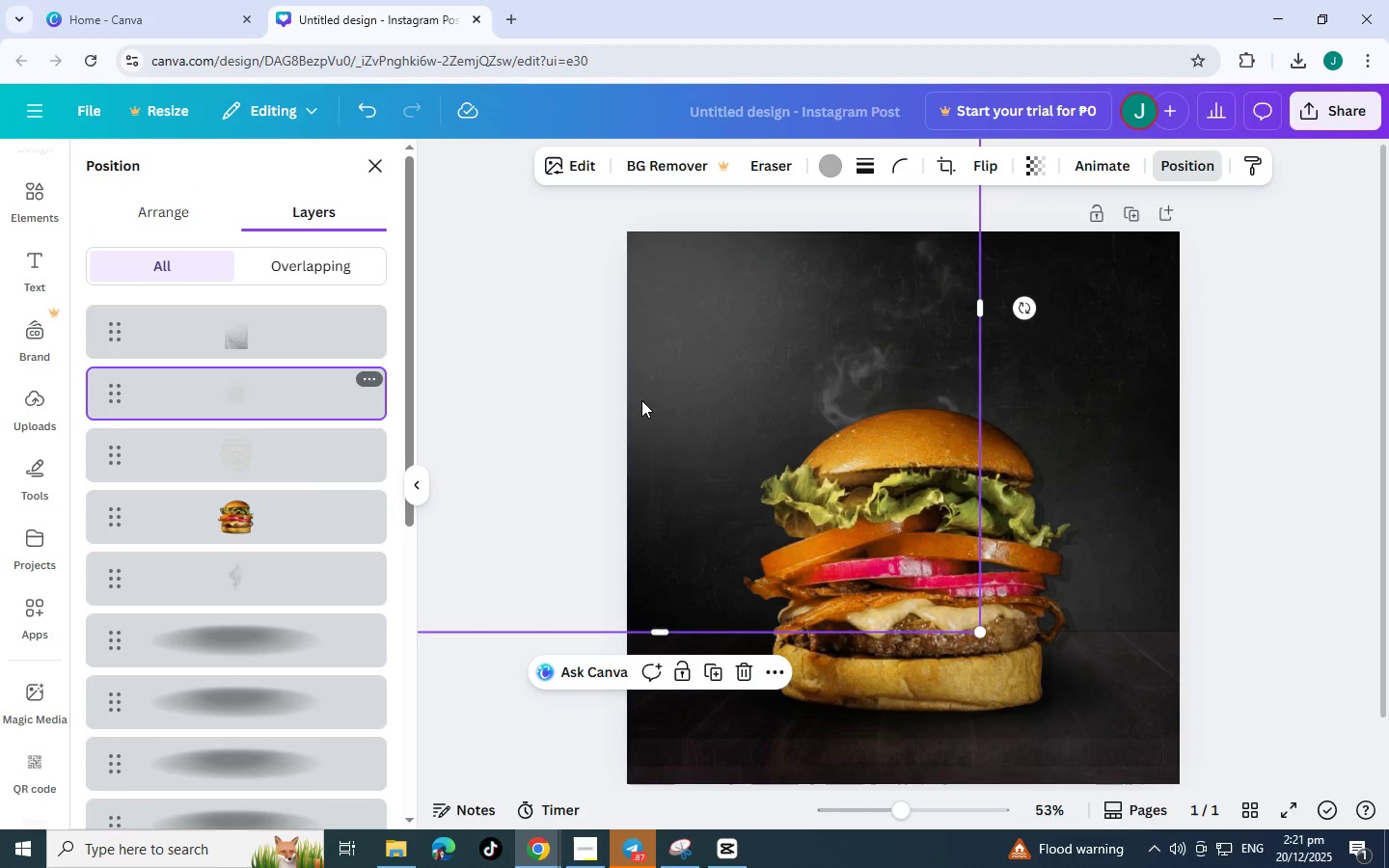 
left_click_drag(start_coordinate=[967, 410], to_coordinate=[993, 378])
 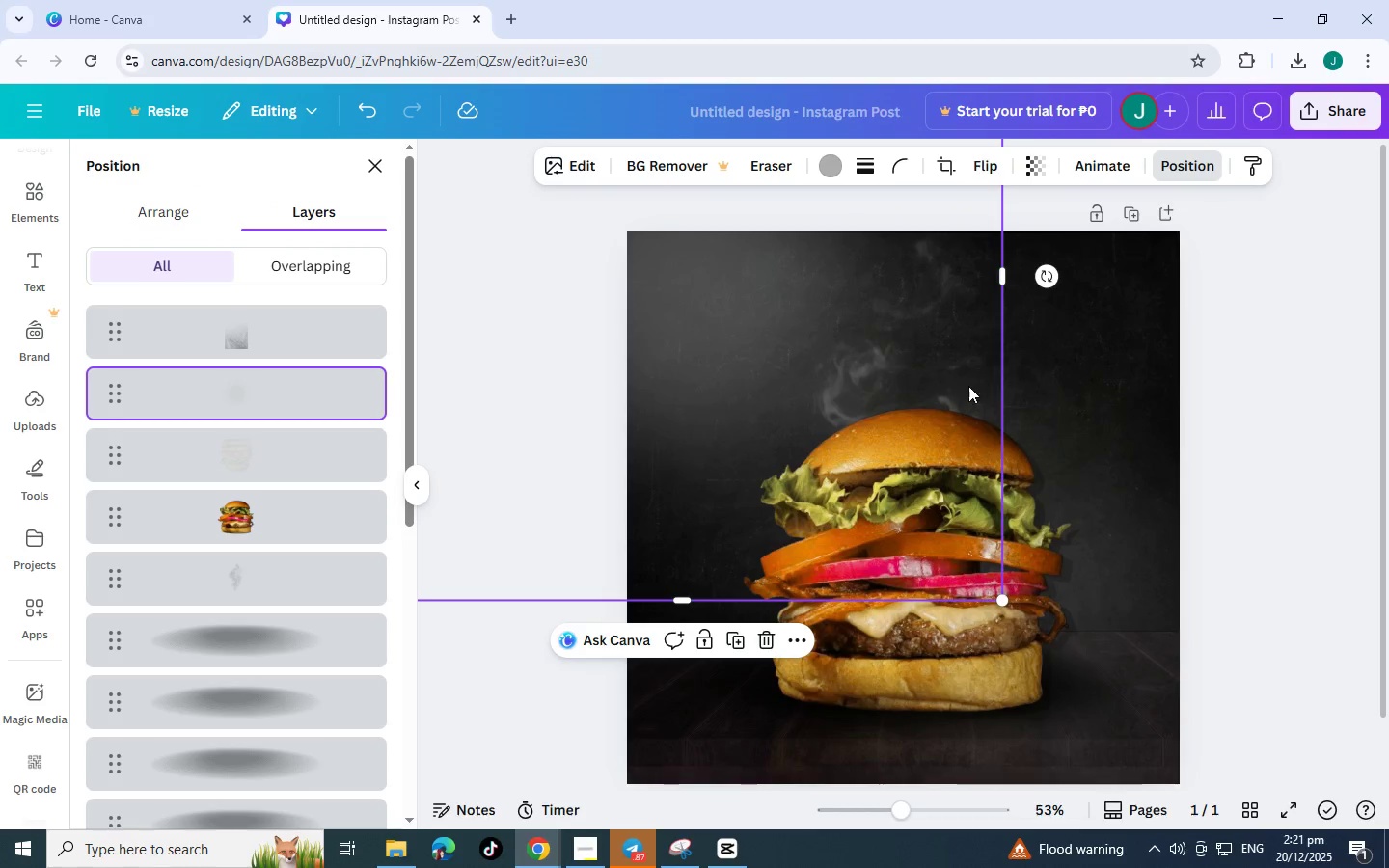 
key(Control+Z)
 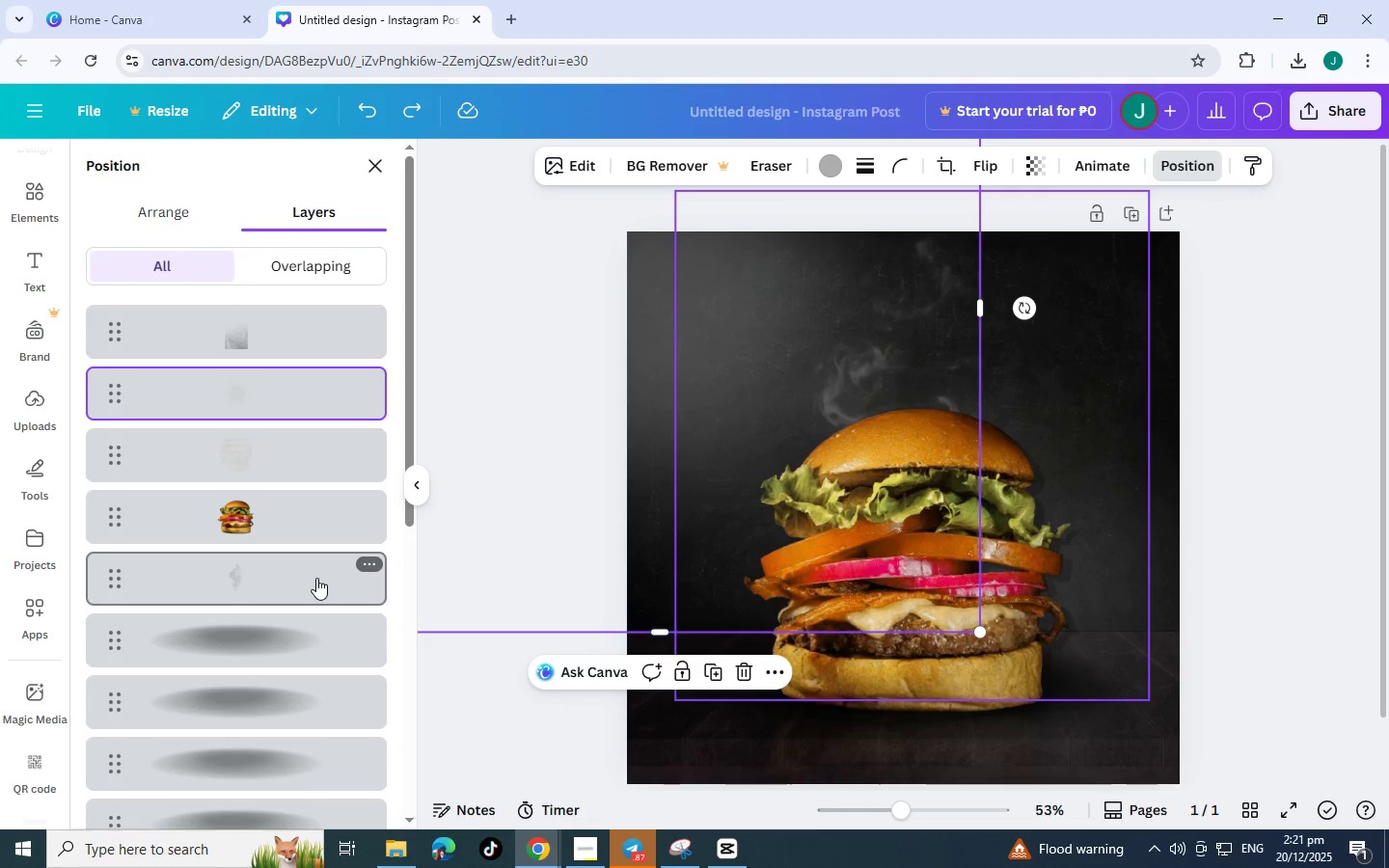 
left_click([316, 578])
 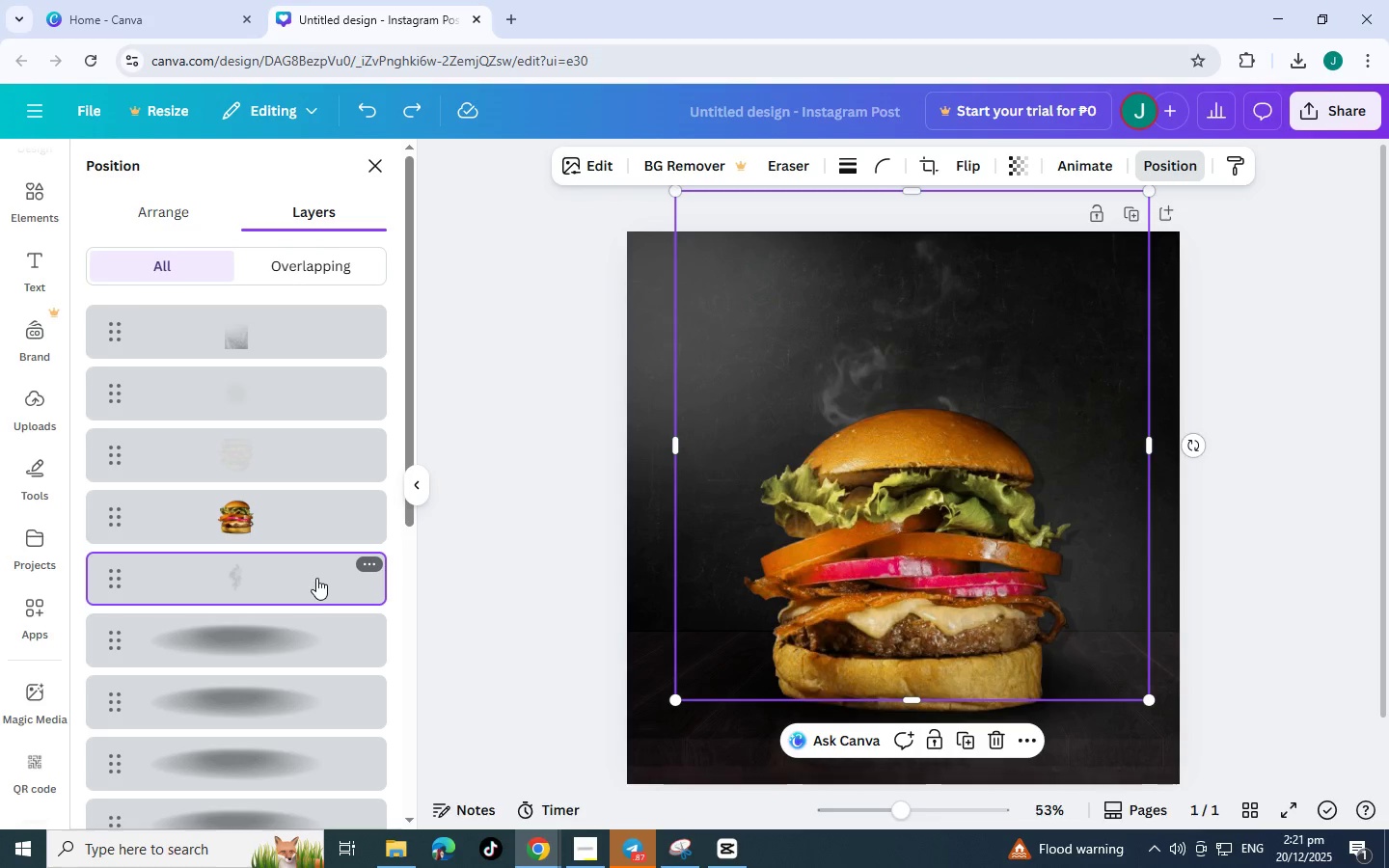 
left_click_drag(start_coordinate=[316, 578], to_coordinate=[315, 572])
 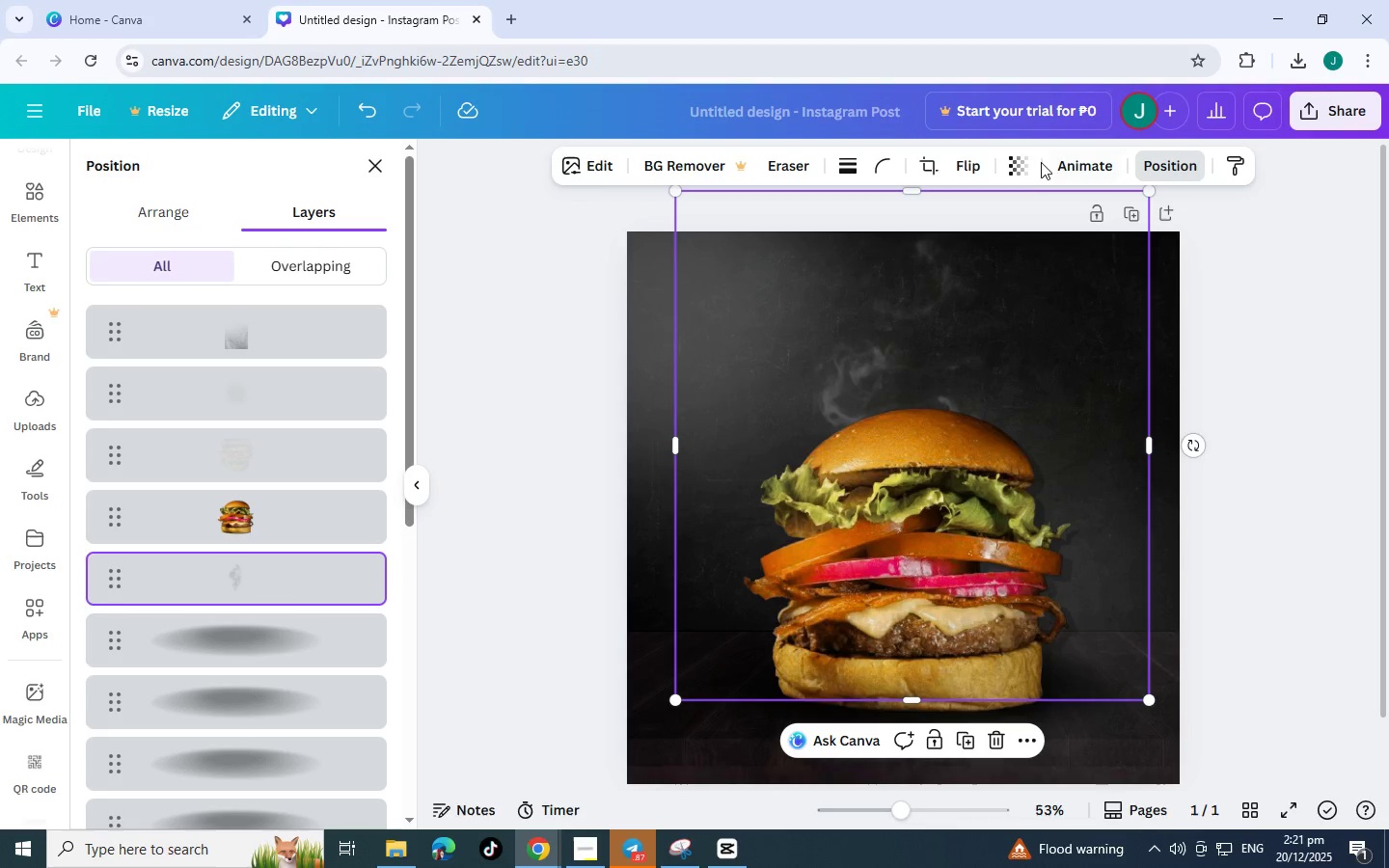 
left_click([1024, 168])
 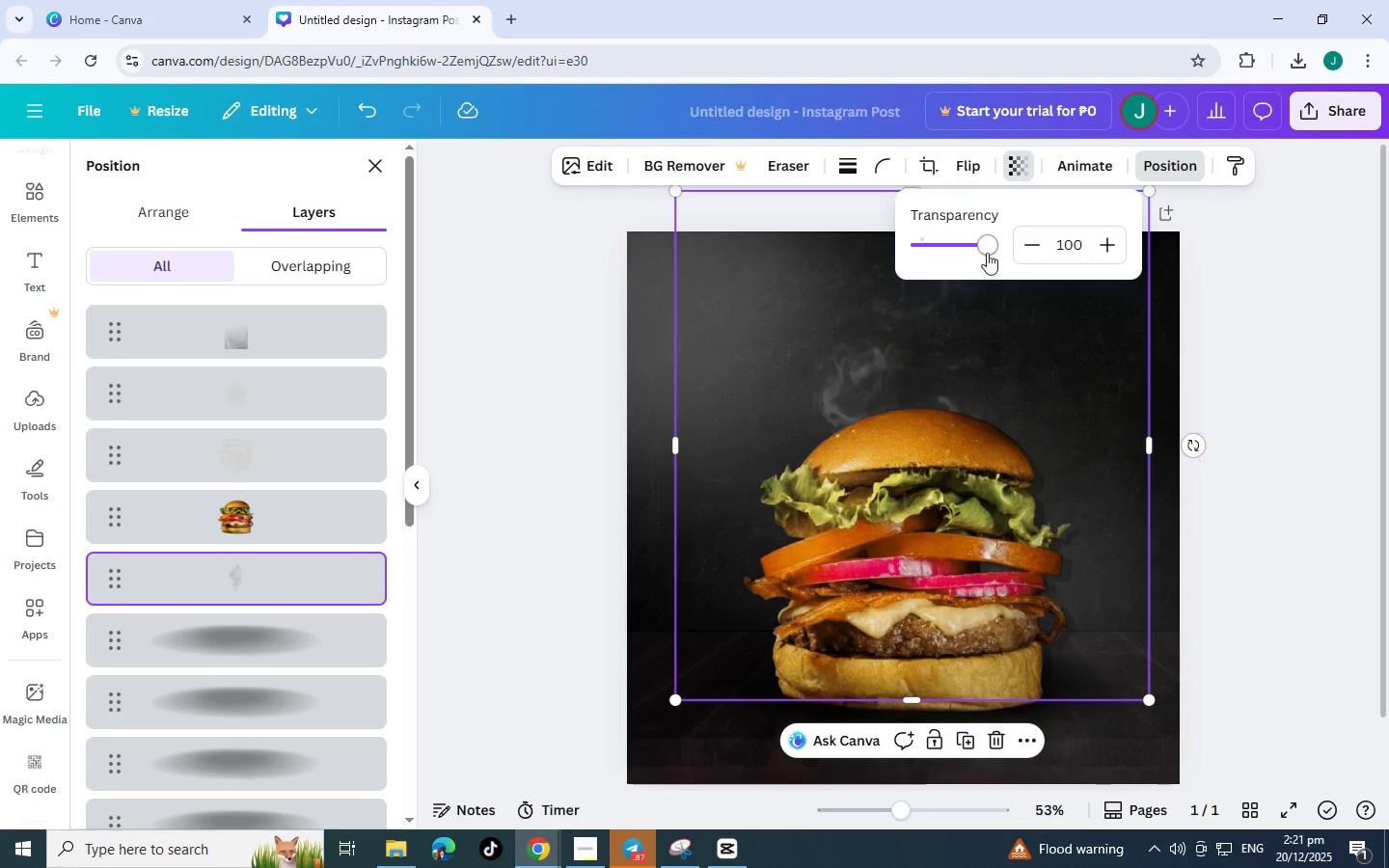 
left_click_drag(start_coordinate=[987, 253], to_coordinate=[936, 256])
 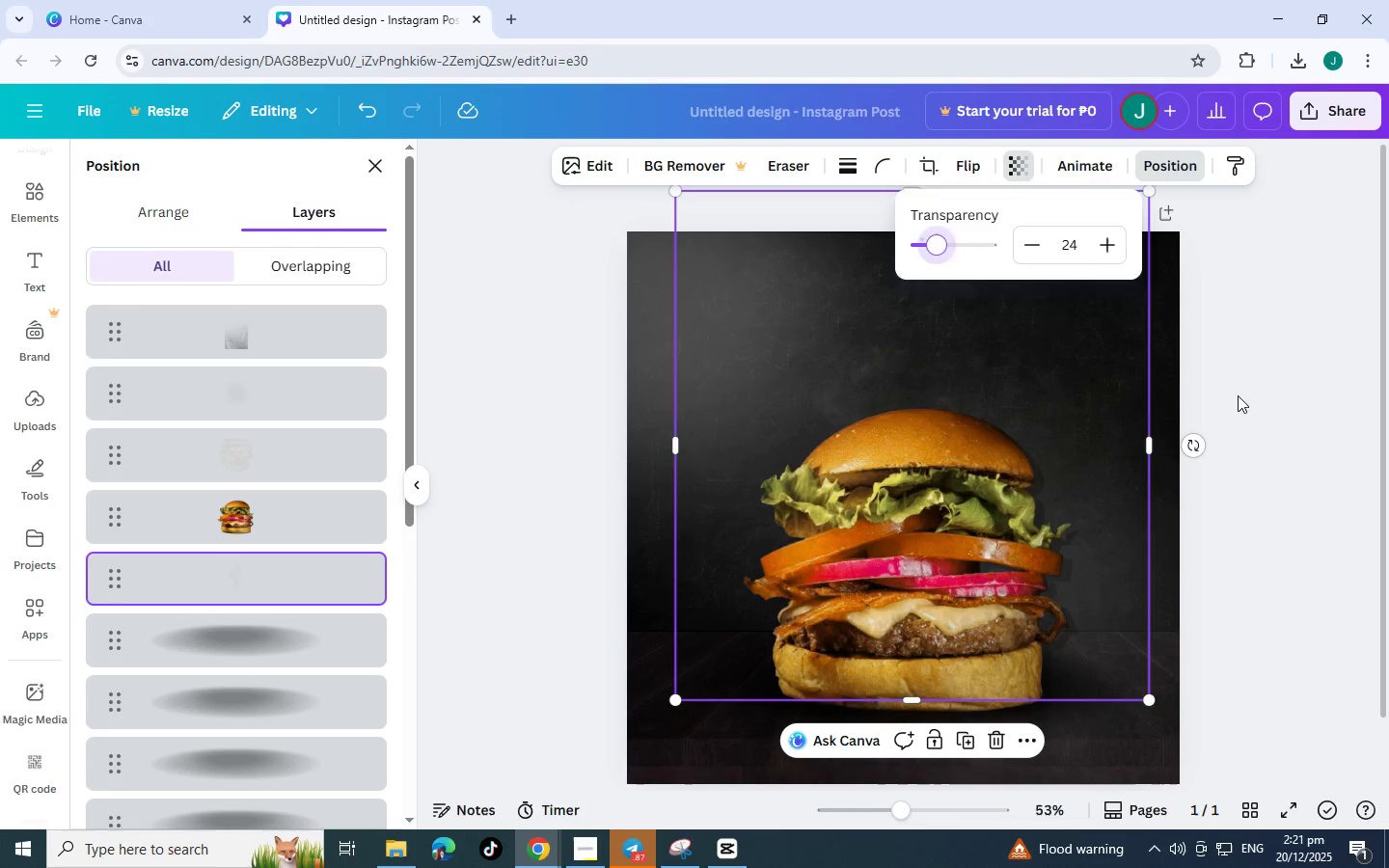 
left_click([1238, 395])
 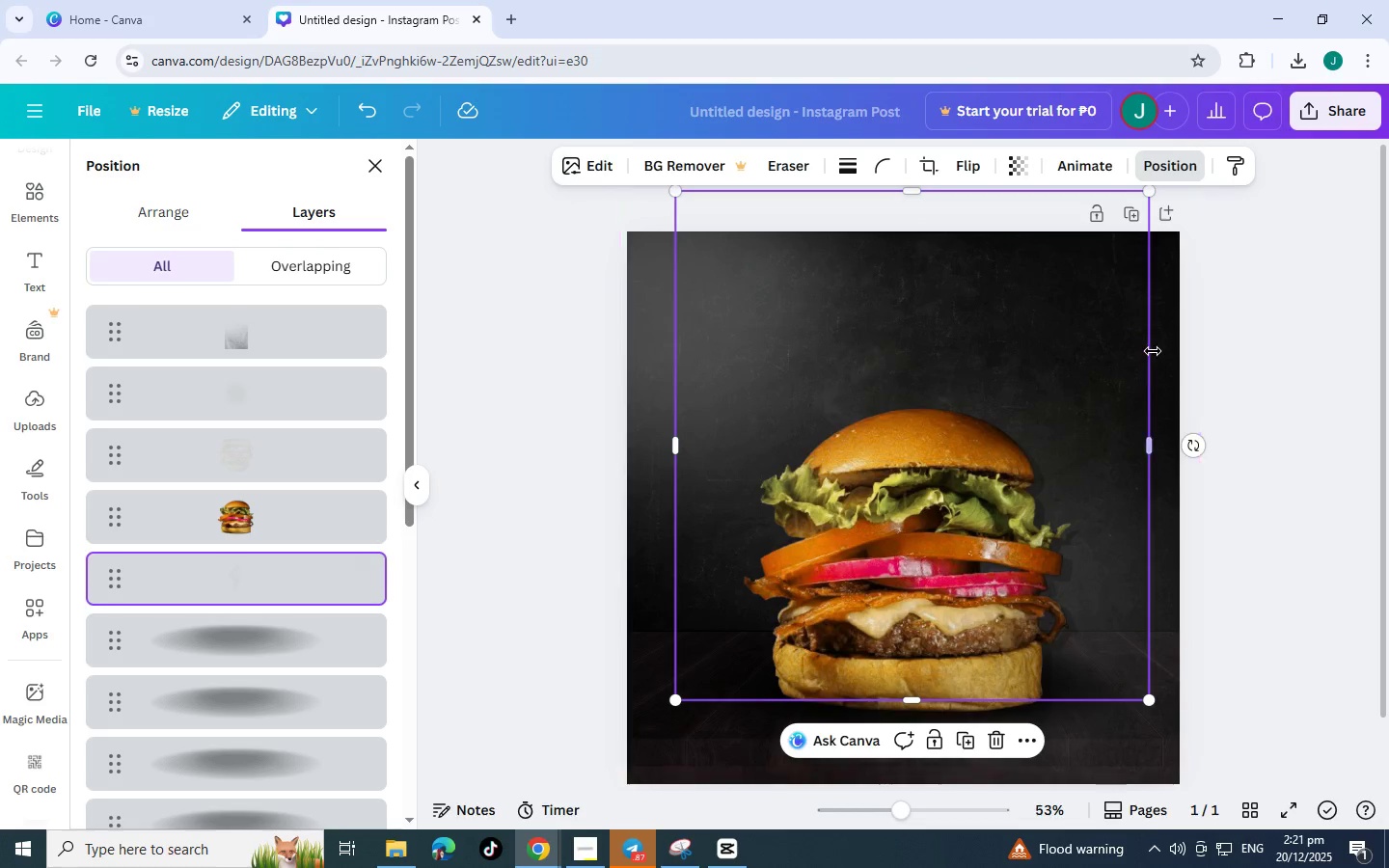 
left_click_drag(start_coordinate=[1025, 380], to_coordinate=[1051, 256])
 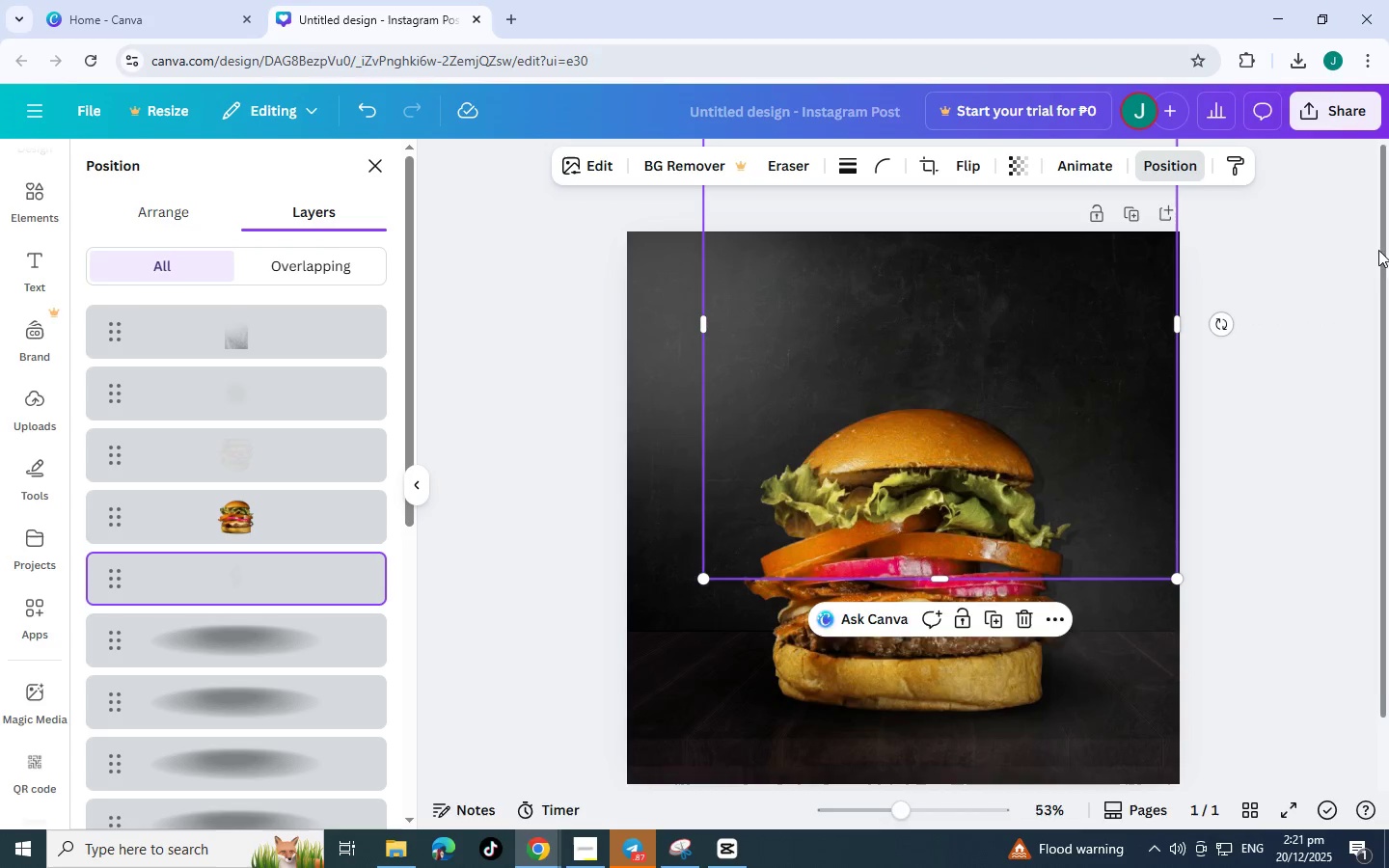 
left_click_drag(start_coordinate=[1384, 249], to_coordinate=[1369, 253])
 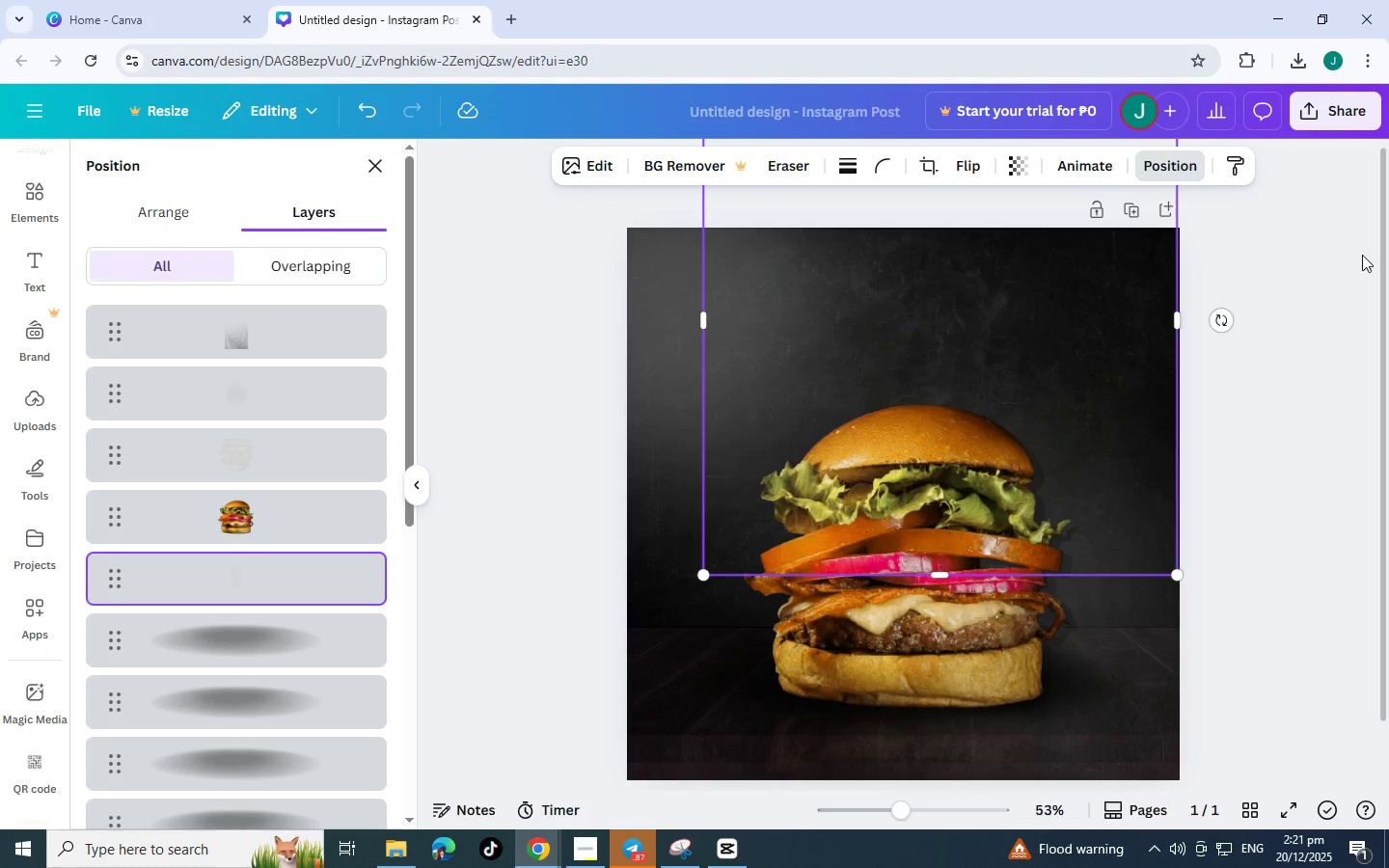 
double_click([1362, 255])
 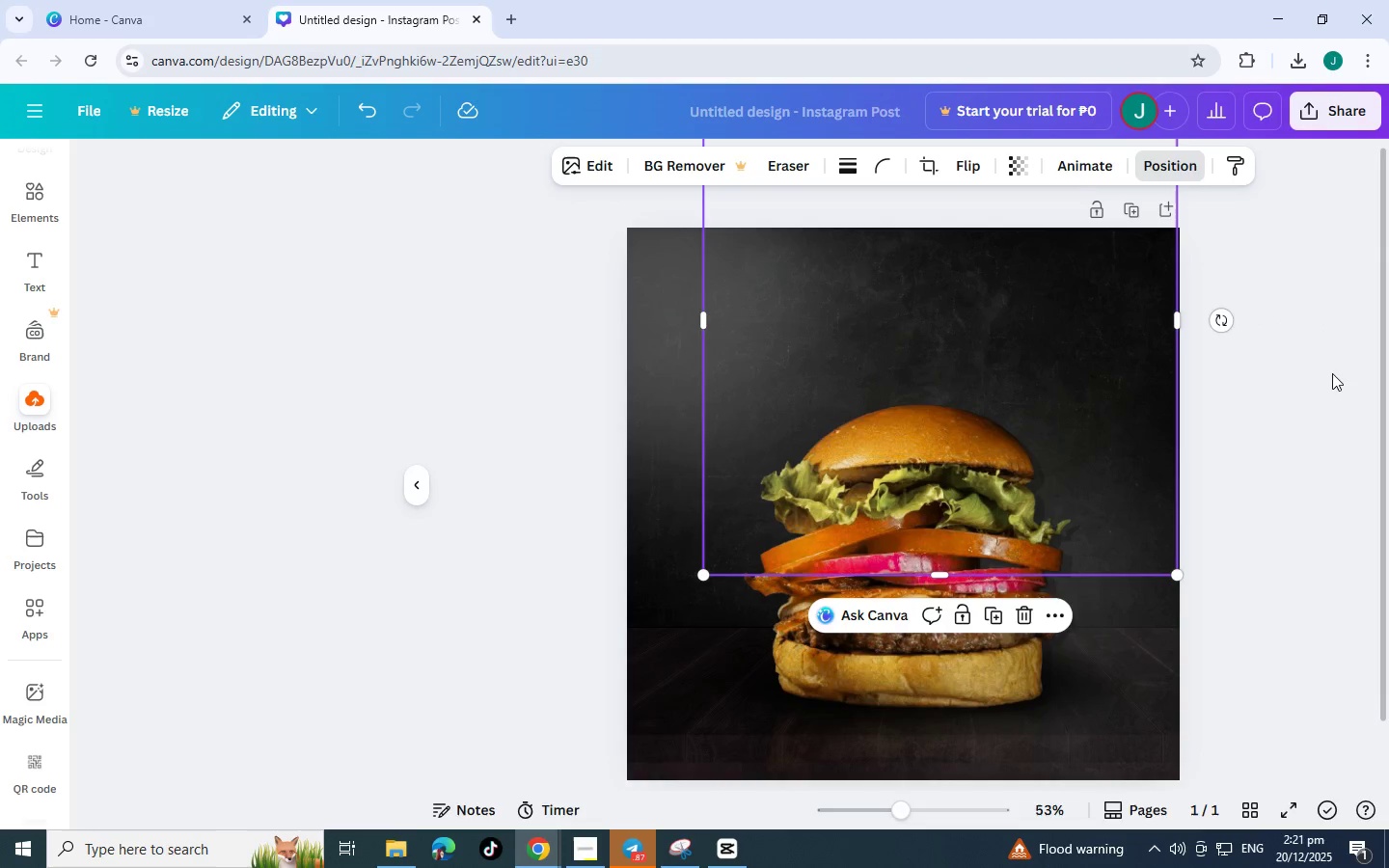 
scroll: coordinate [1324, 373], scroll_direction: down, amount: 5.0
 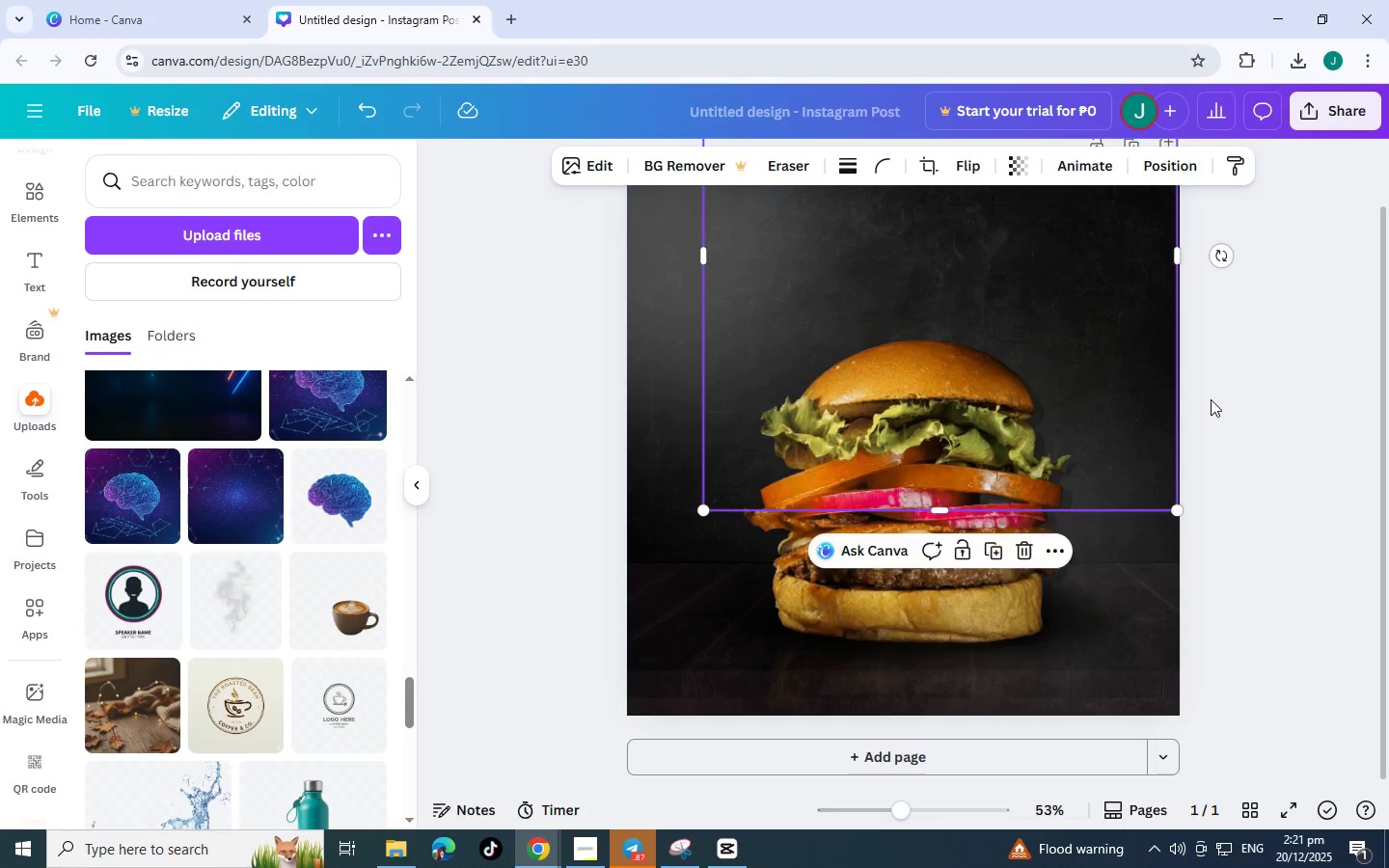 
left_click([1281, 484])
 